 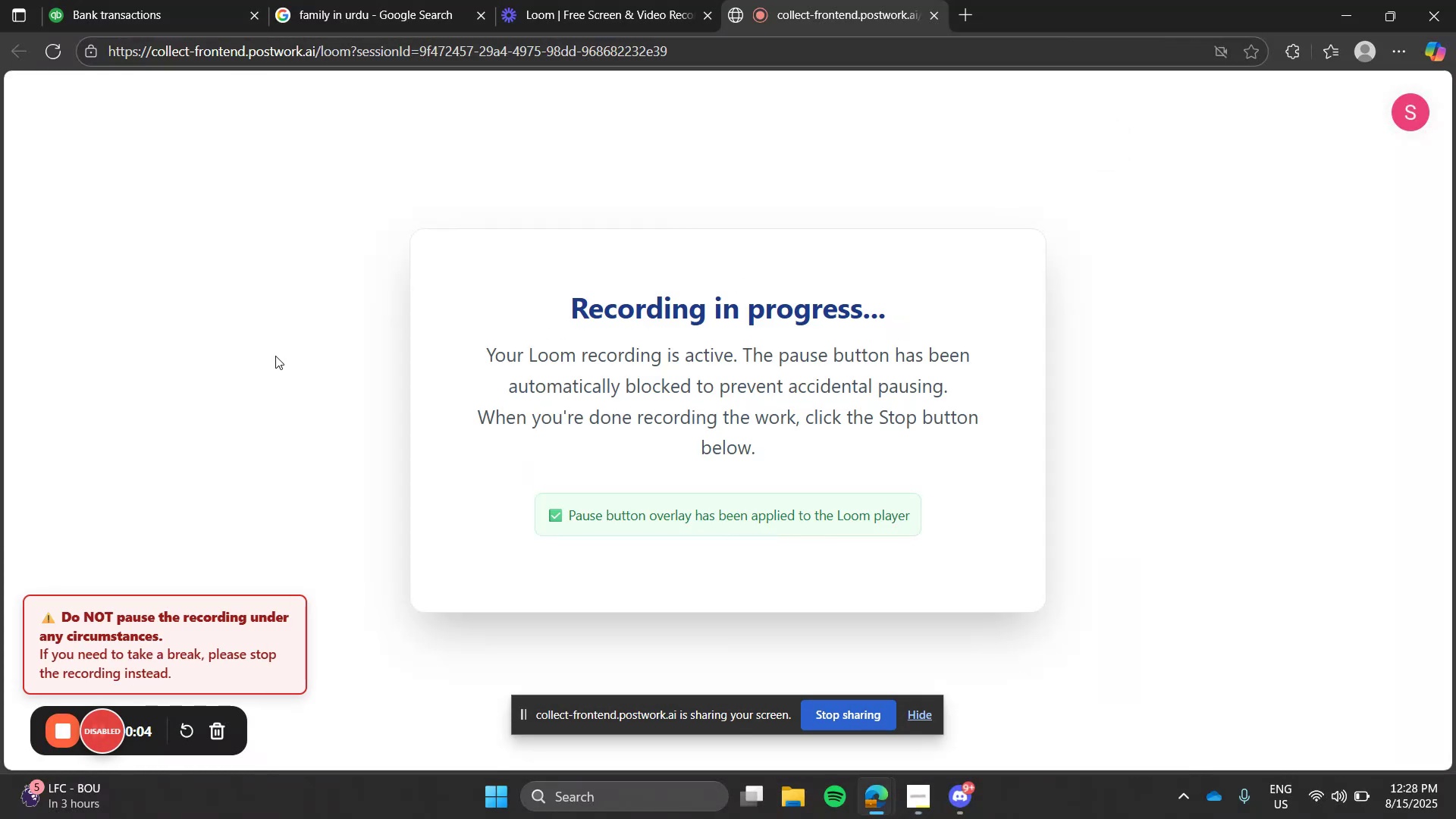 
key(Alt+Tab)
 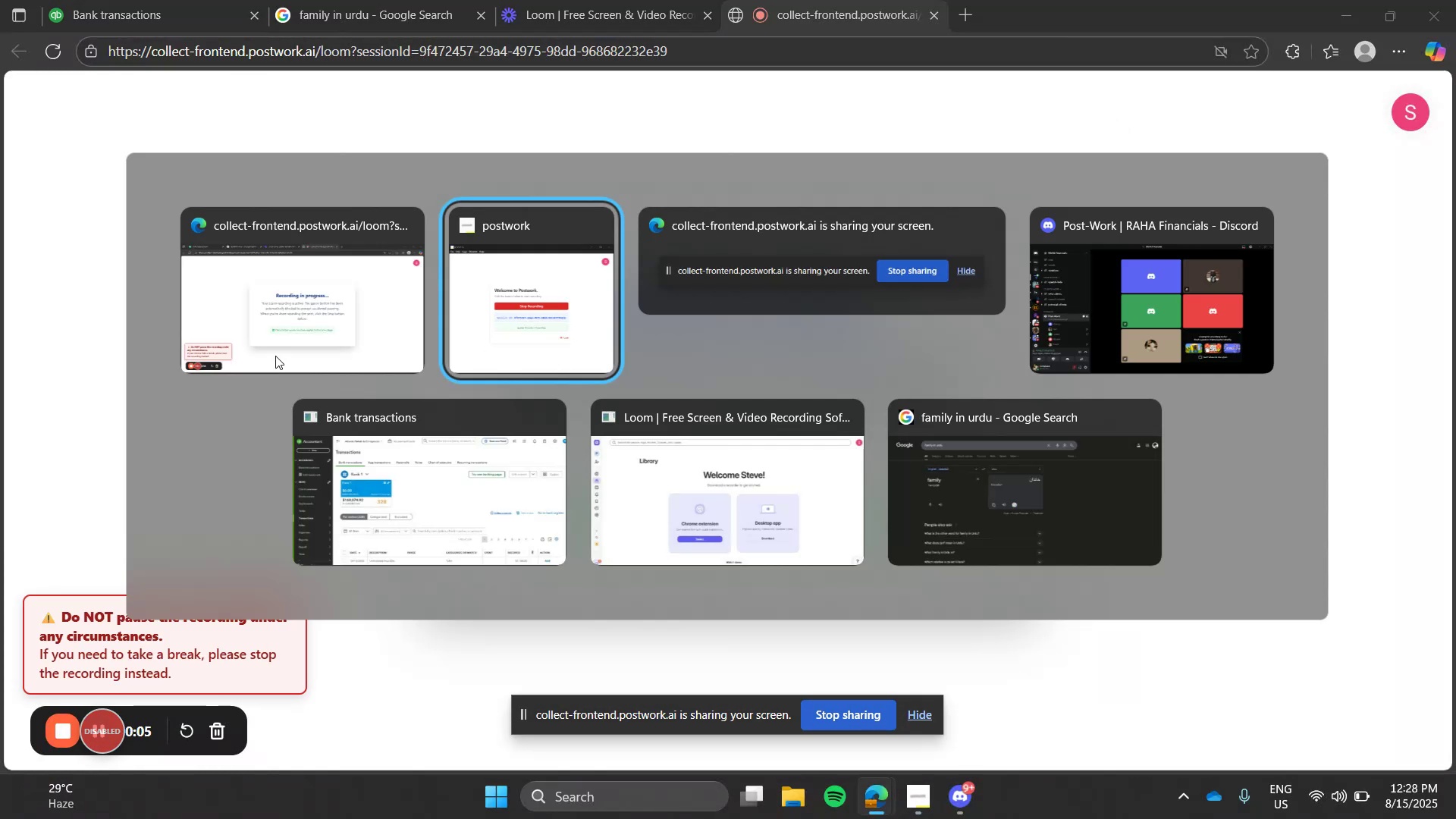 
key(Alt+Tab)
 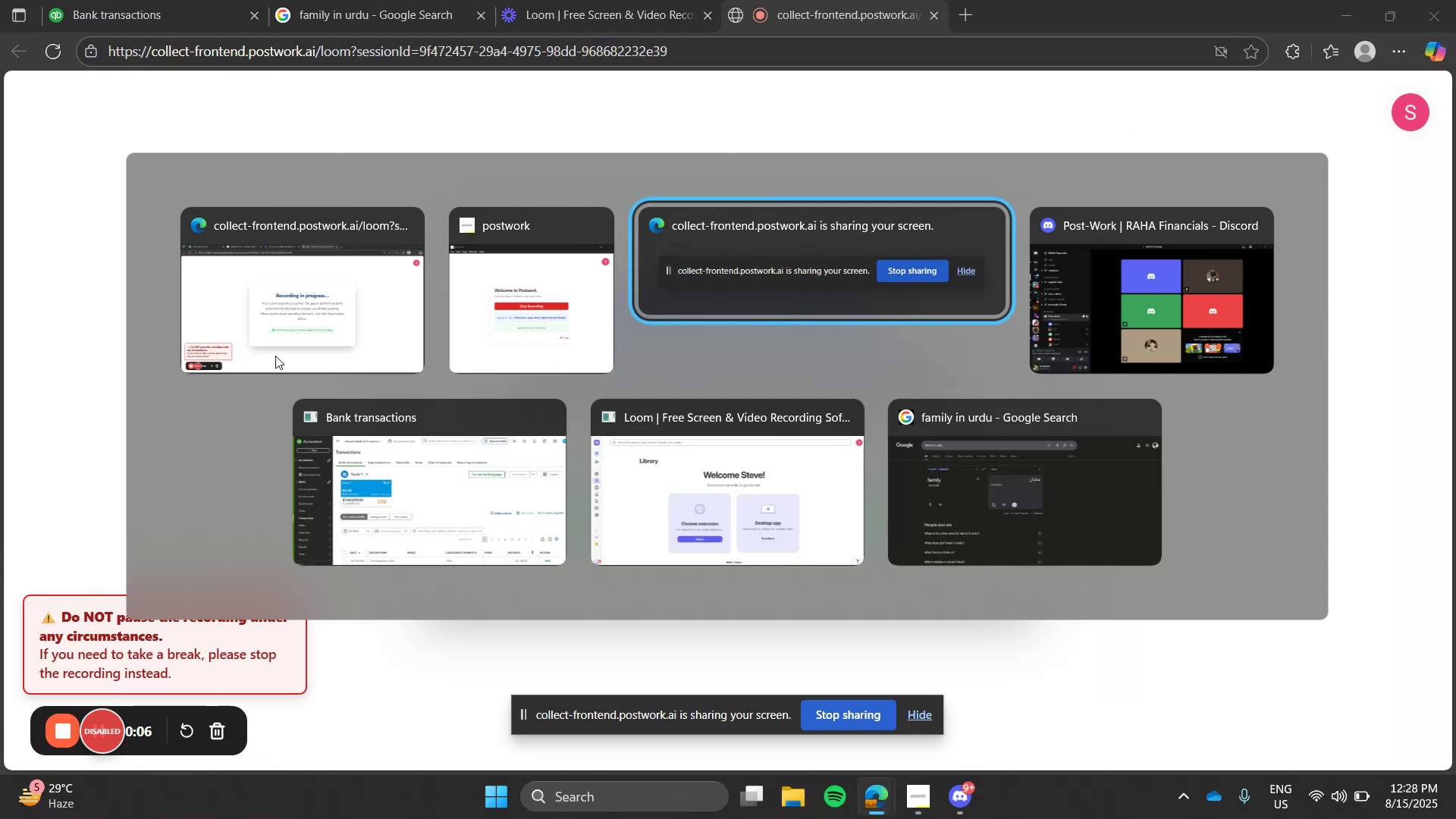 
key(Alt+Tab)
 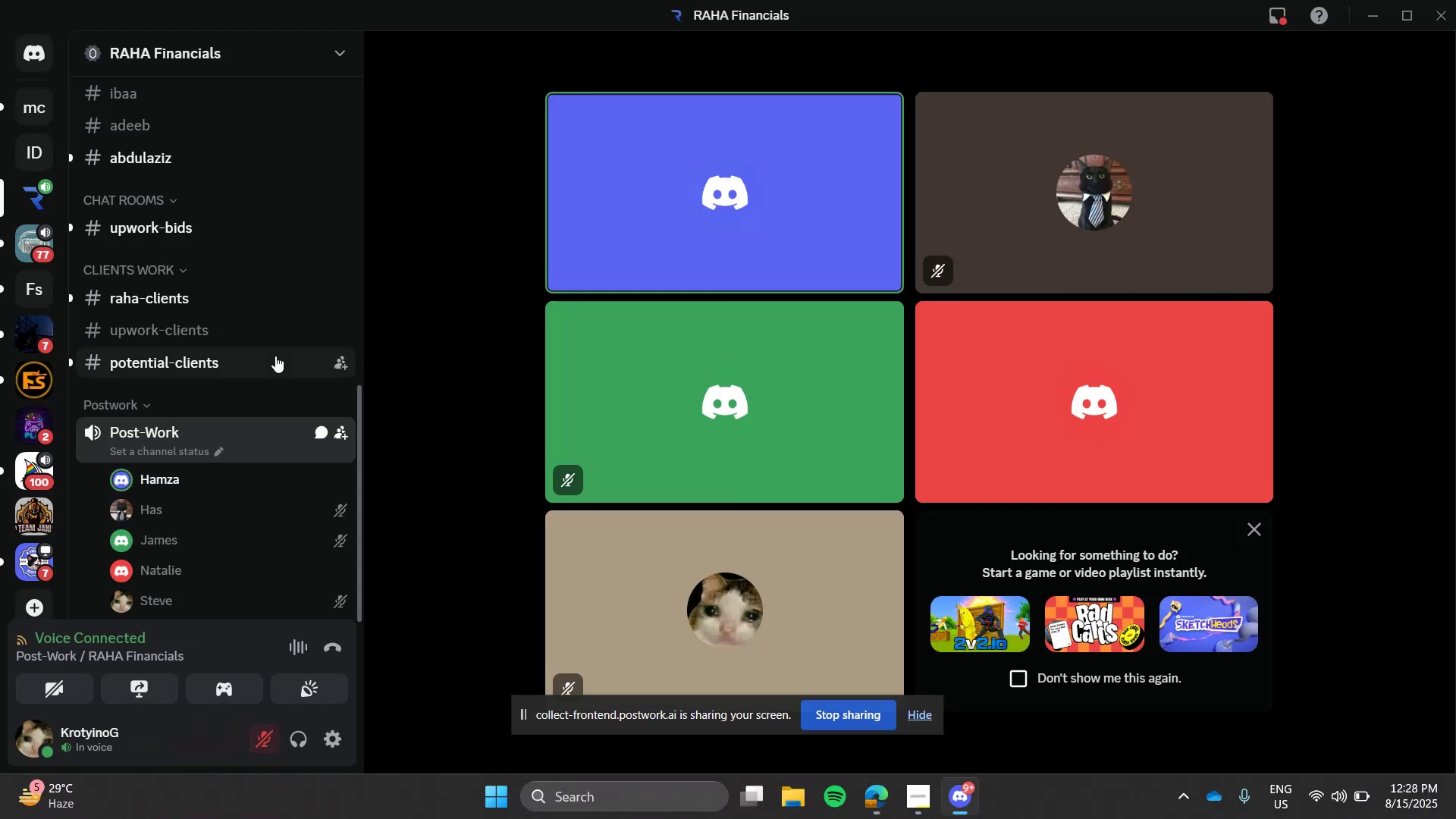 
key(Alt+AltLeft)
 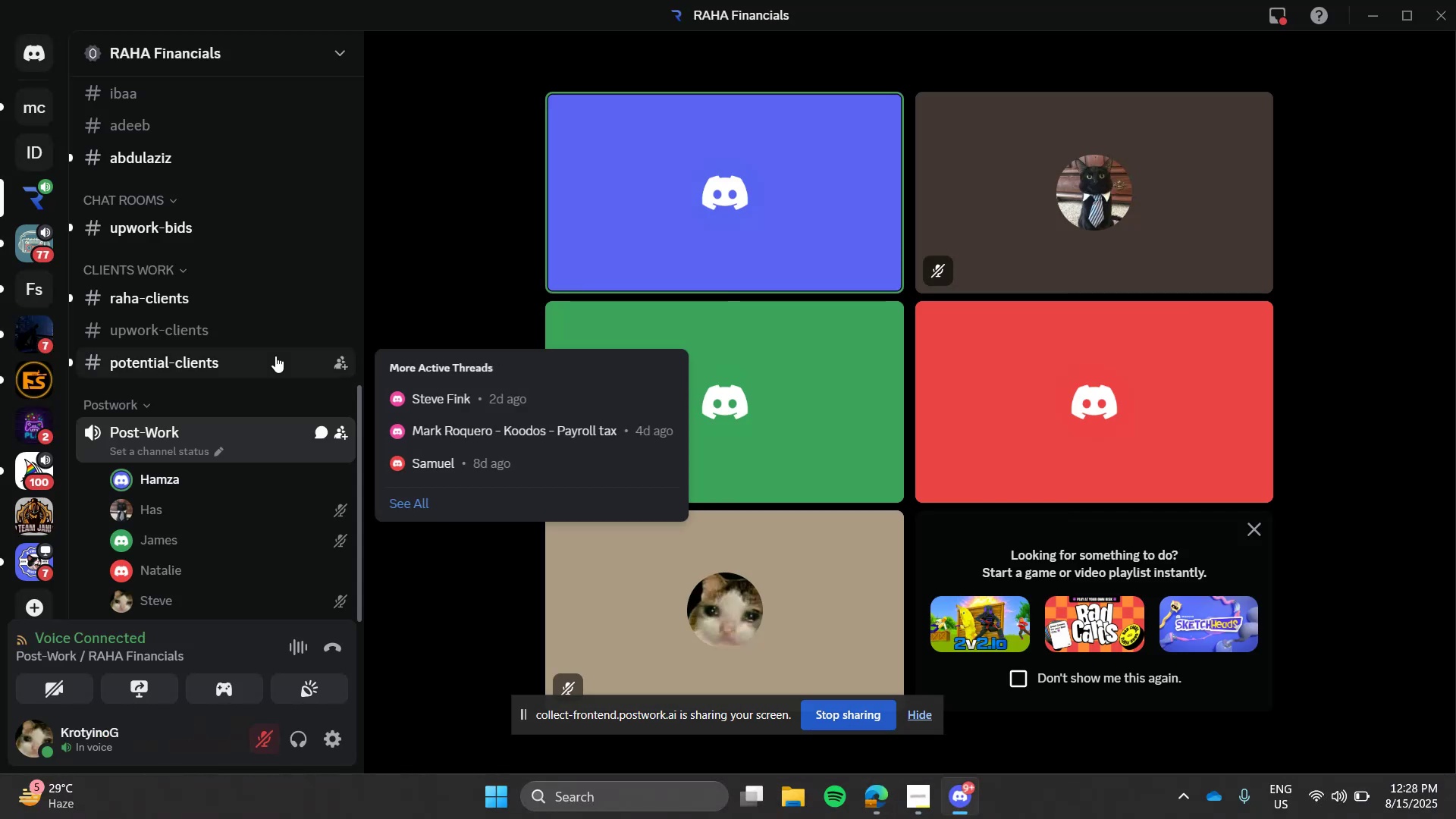 
key(Alt+Tab)
 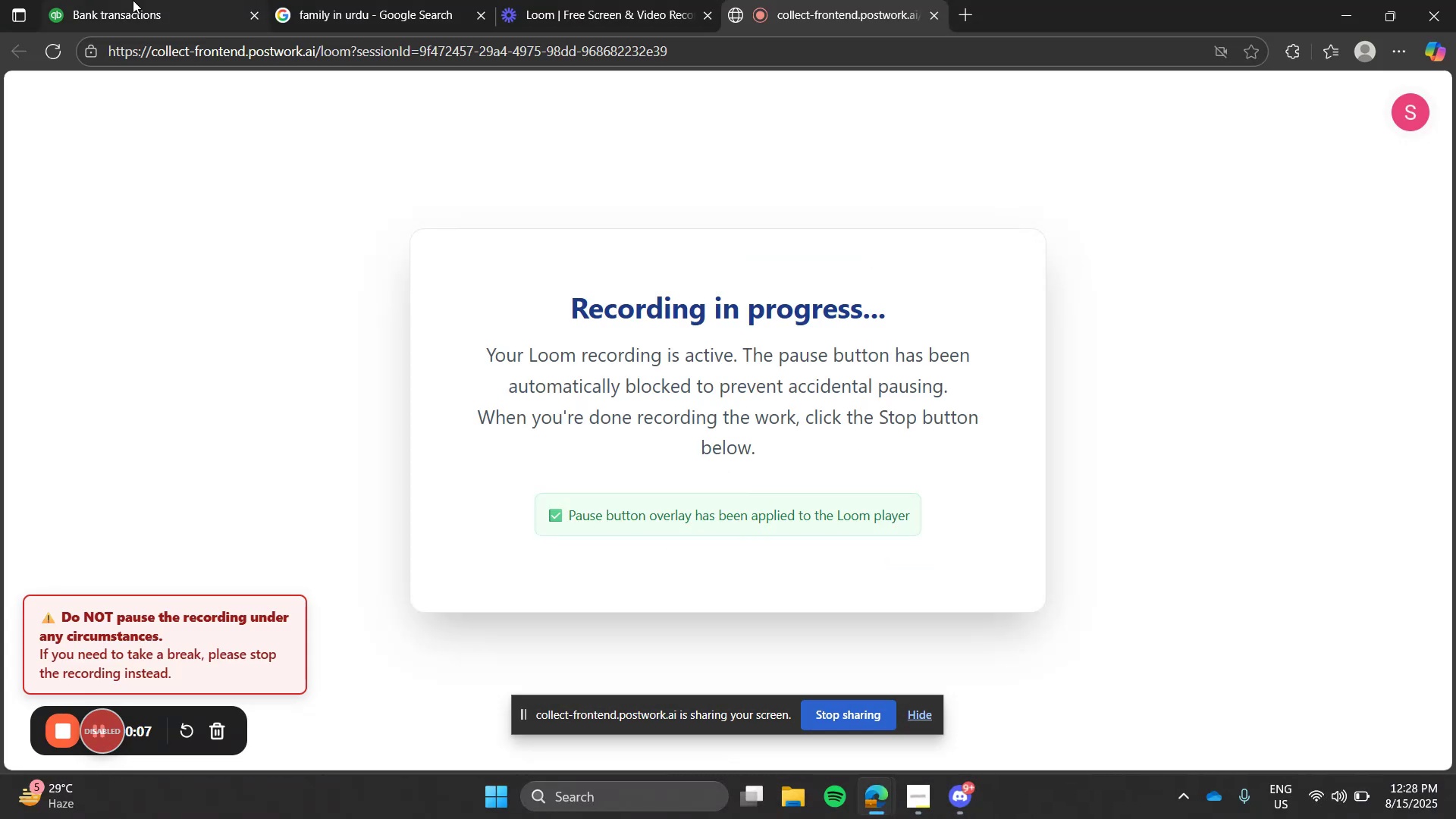 
left_click([133, 0])
 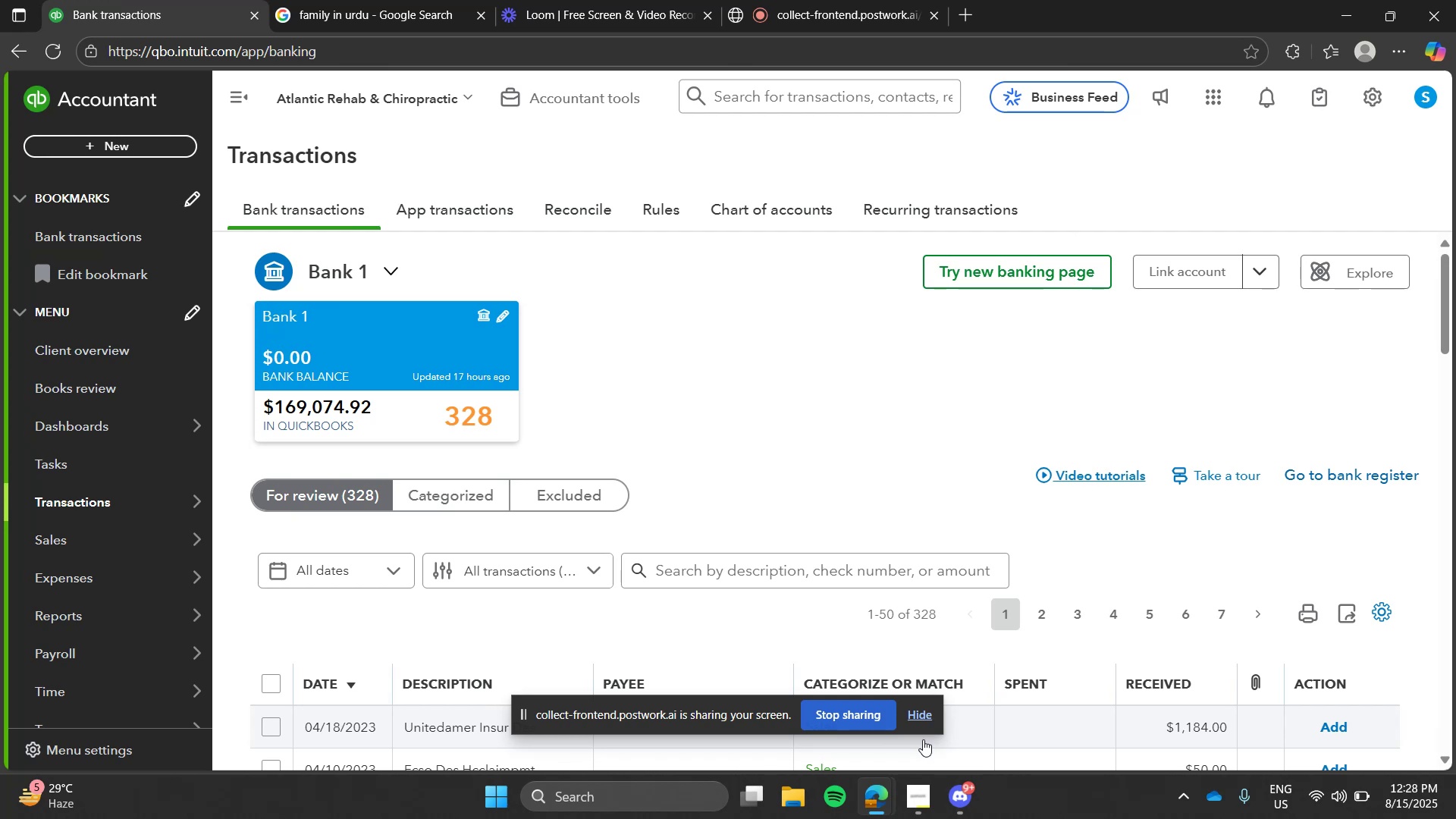 
left_click([920, 724])
 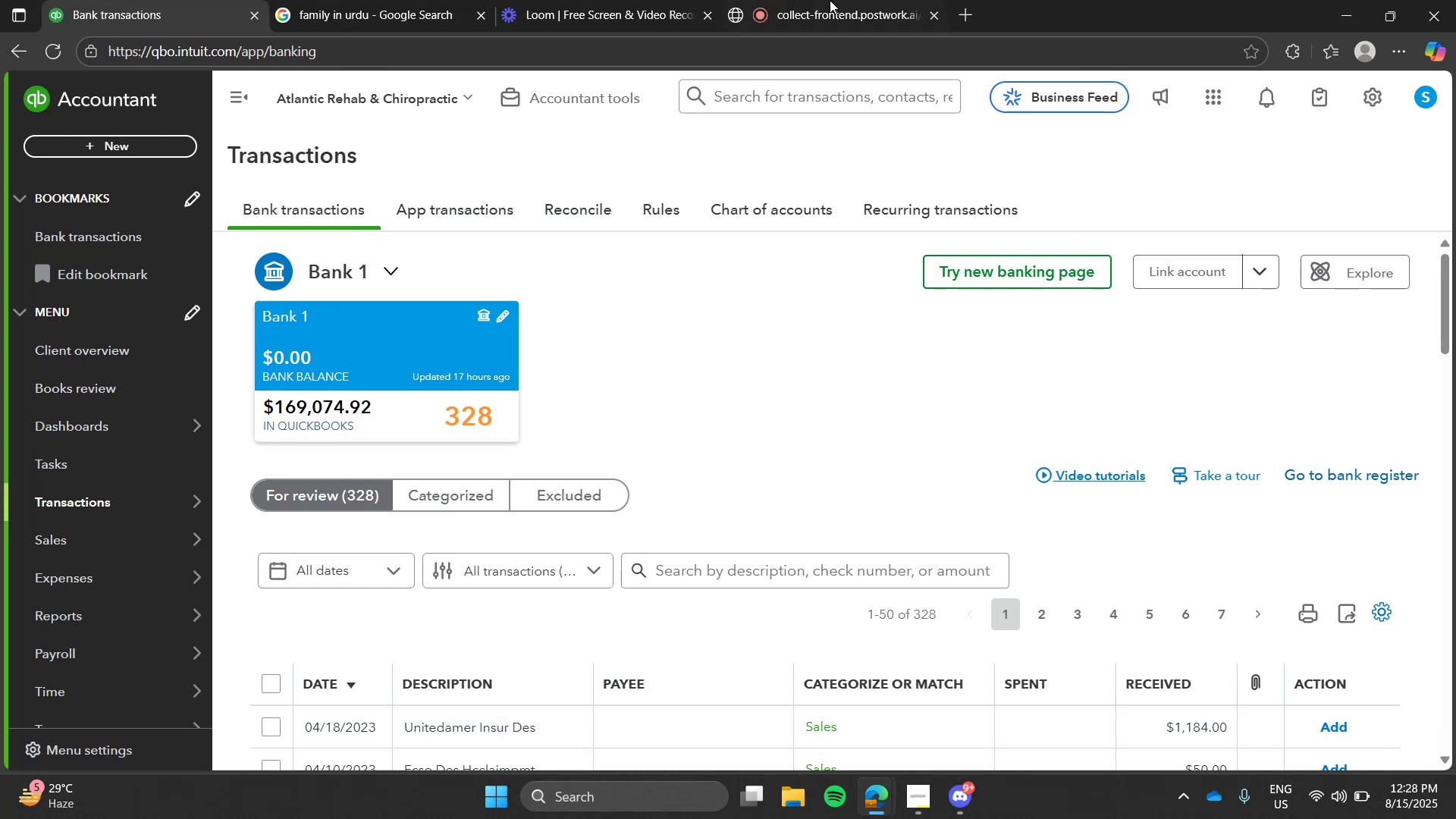 
left_click([830, 0])
 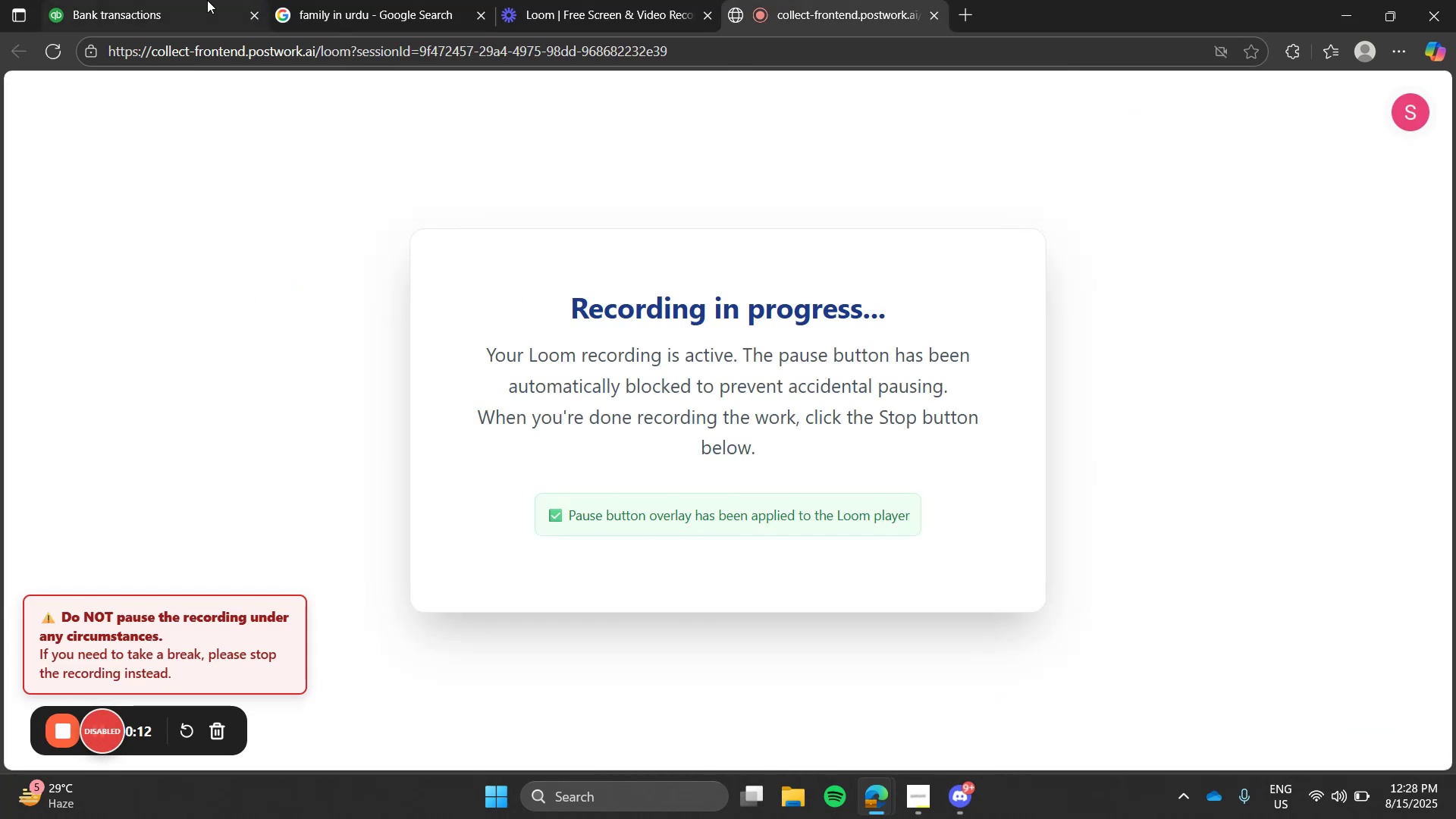 
left_click([162, 0])
 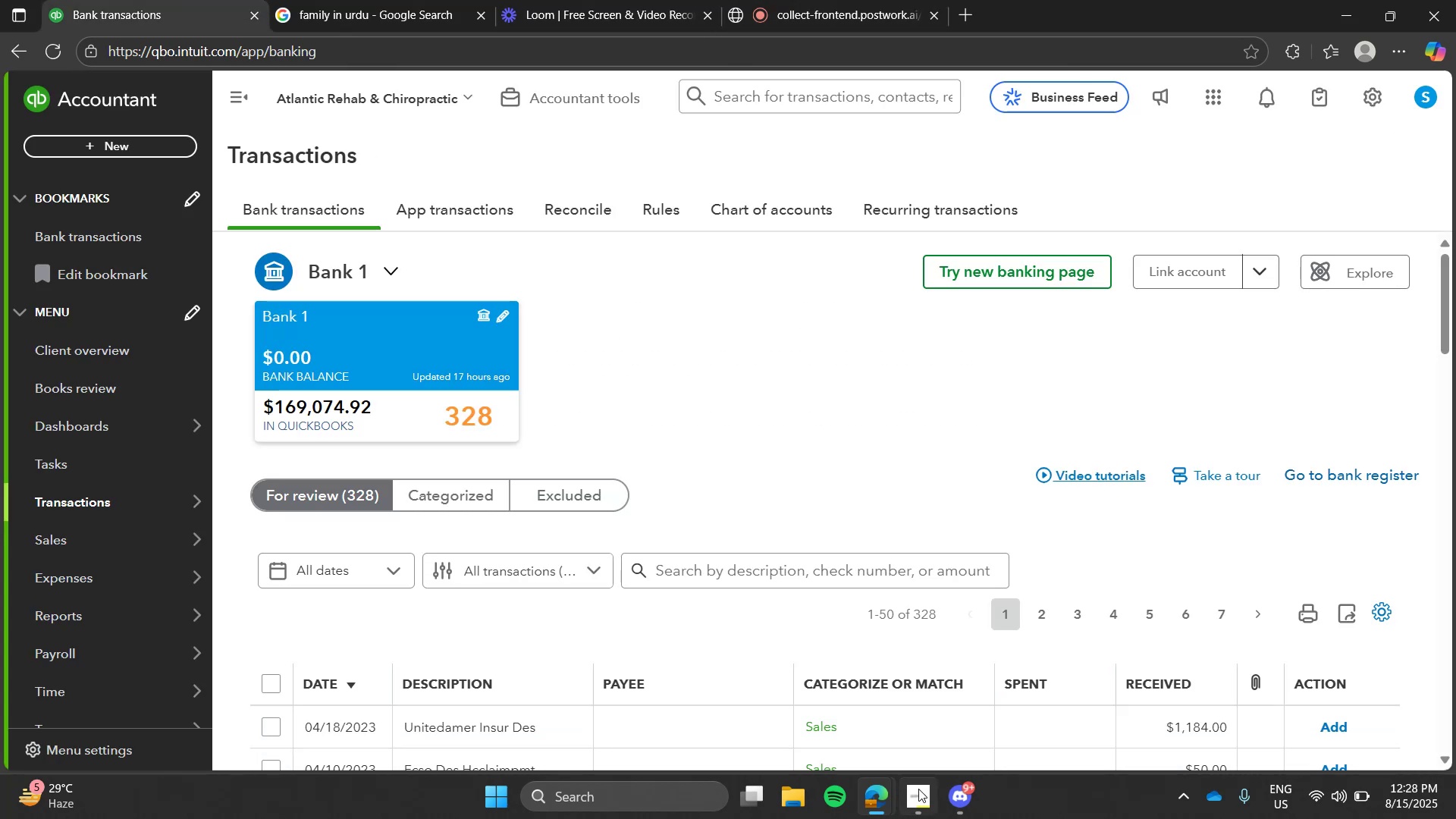 
left_click([918, 789])
 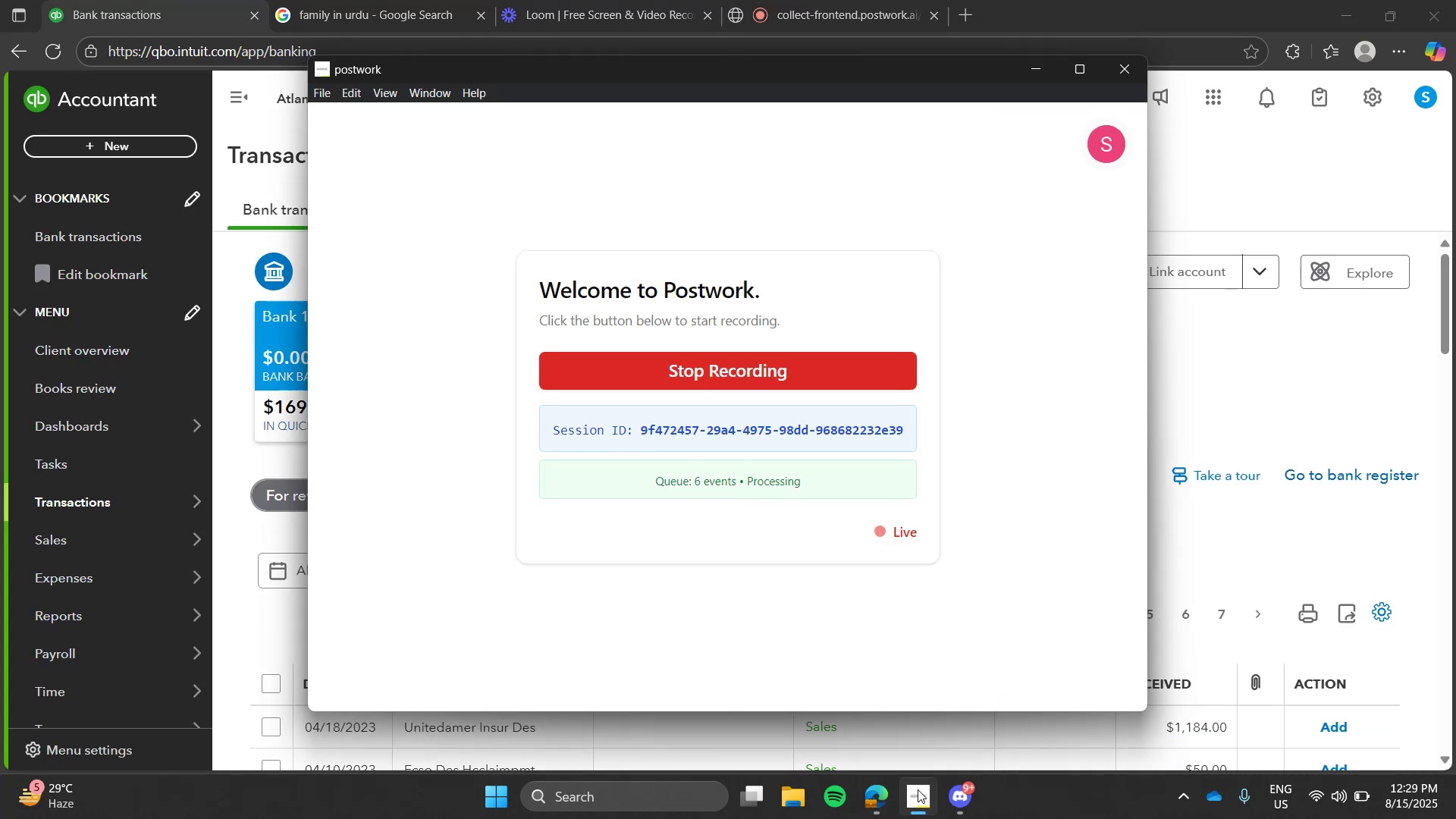 
left_click([918, 789])
 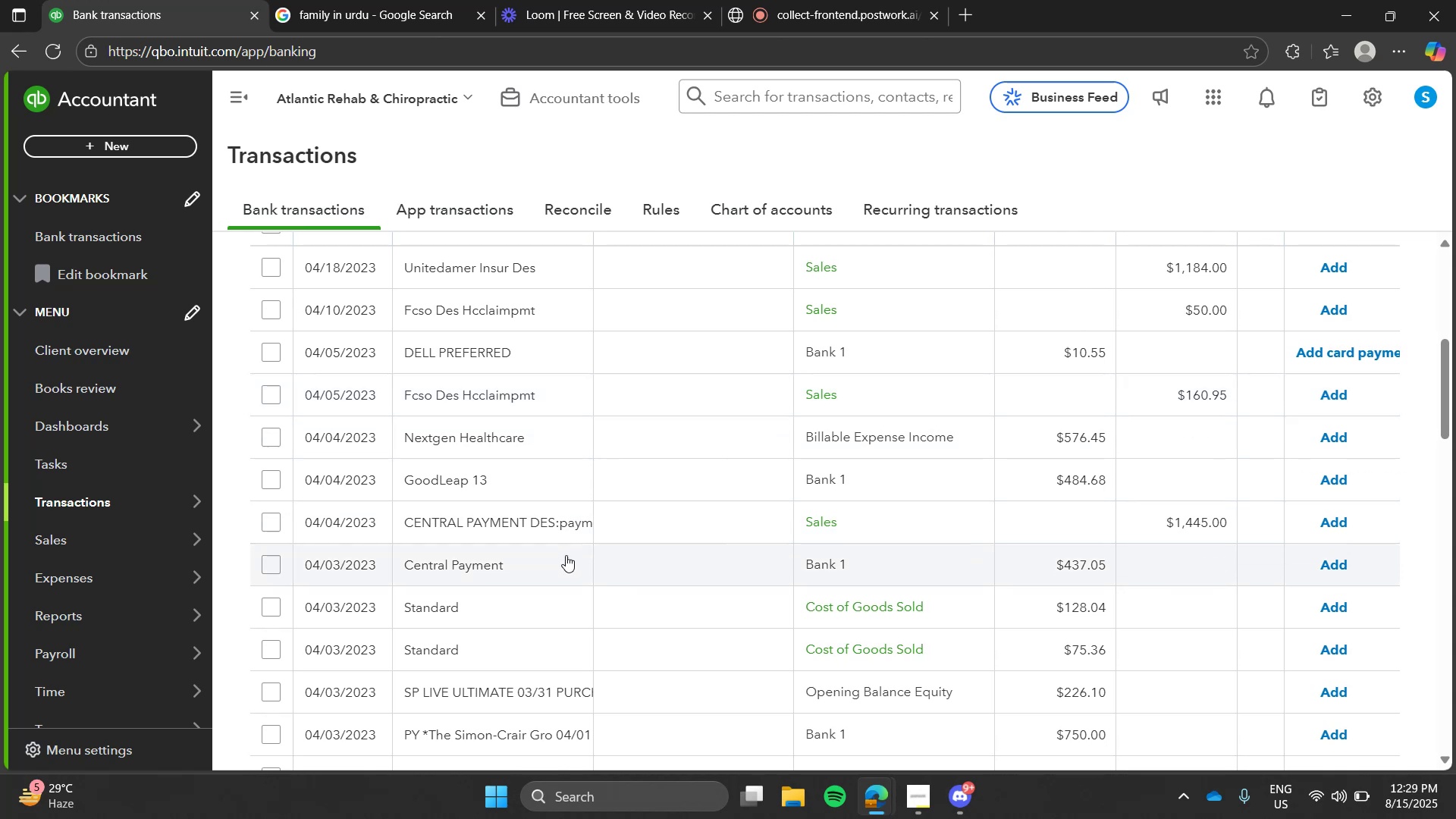 
wait(6.2)
 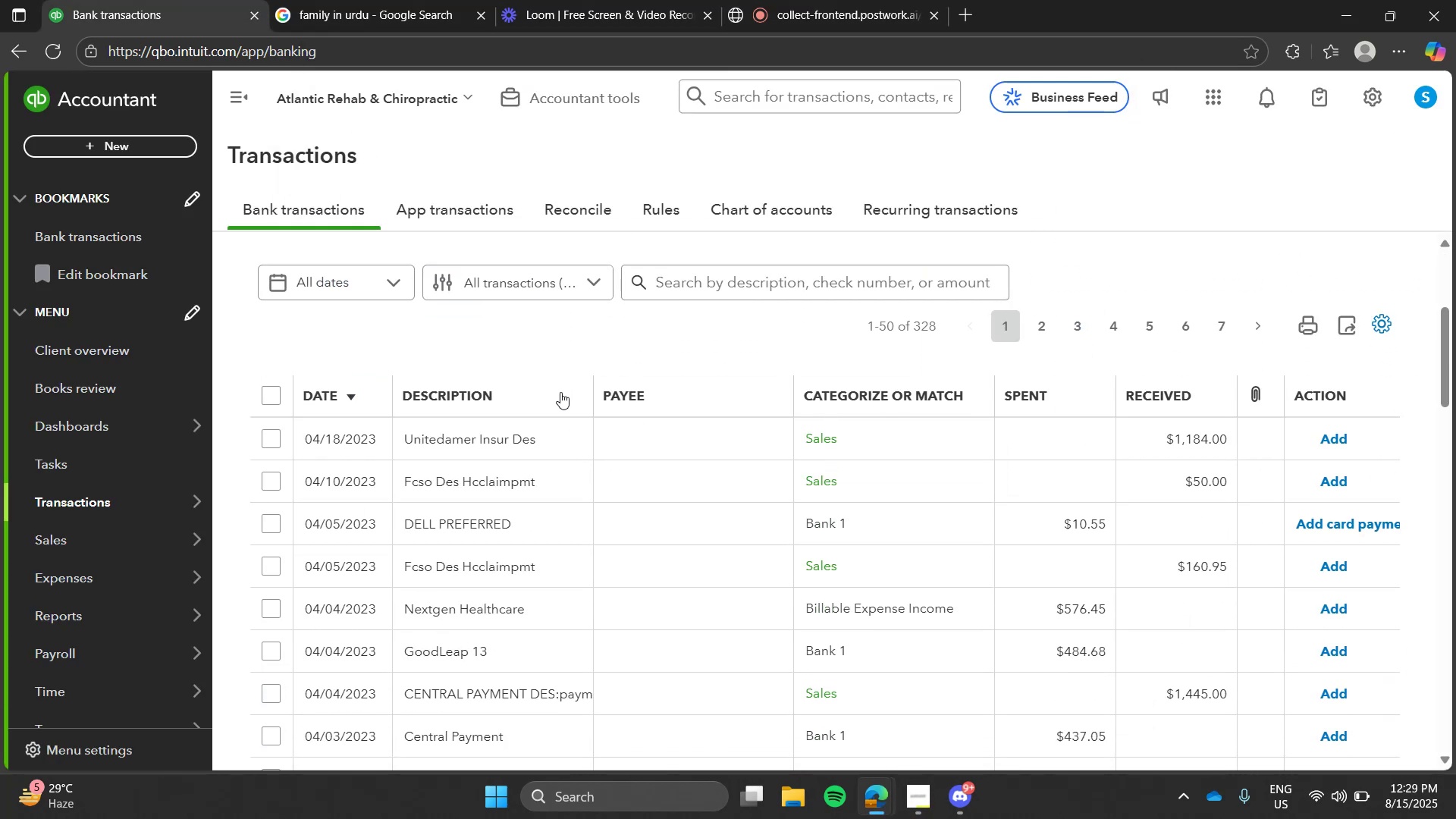 
left_click([552, 601])
 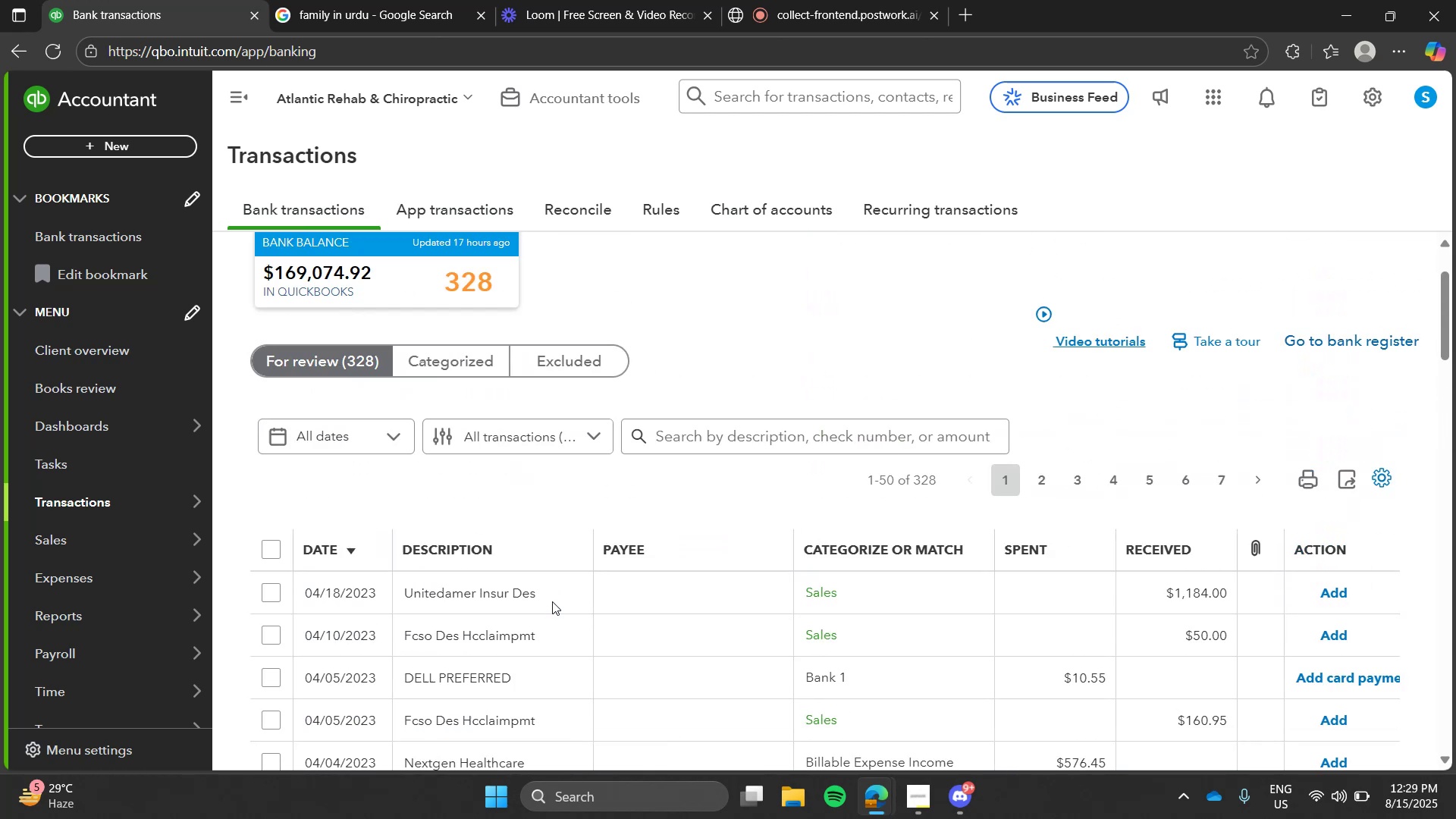 
left_click([732, 559])
 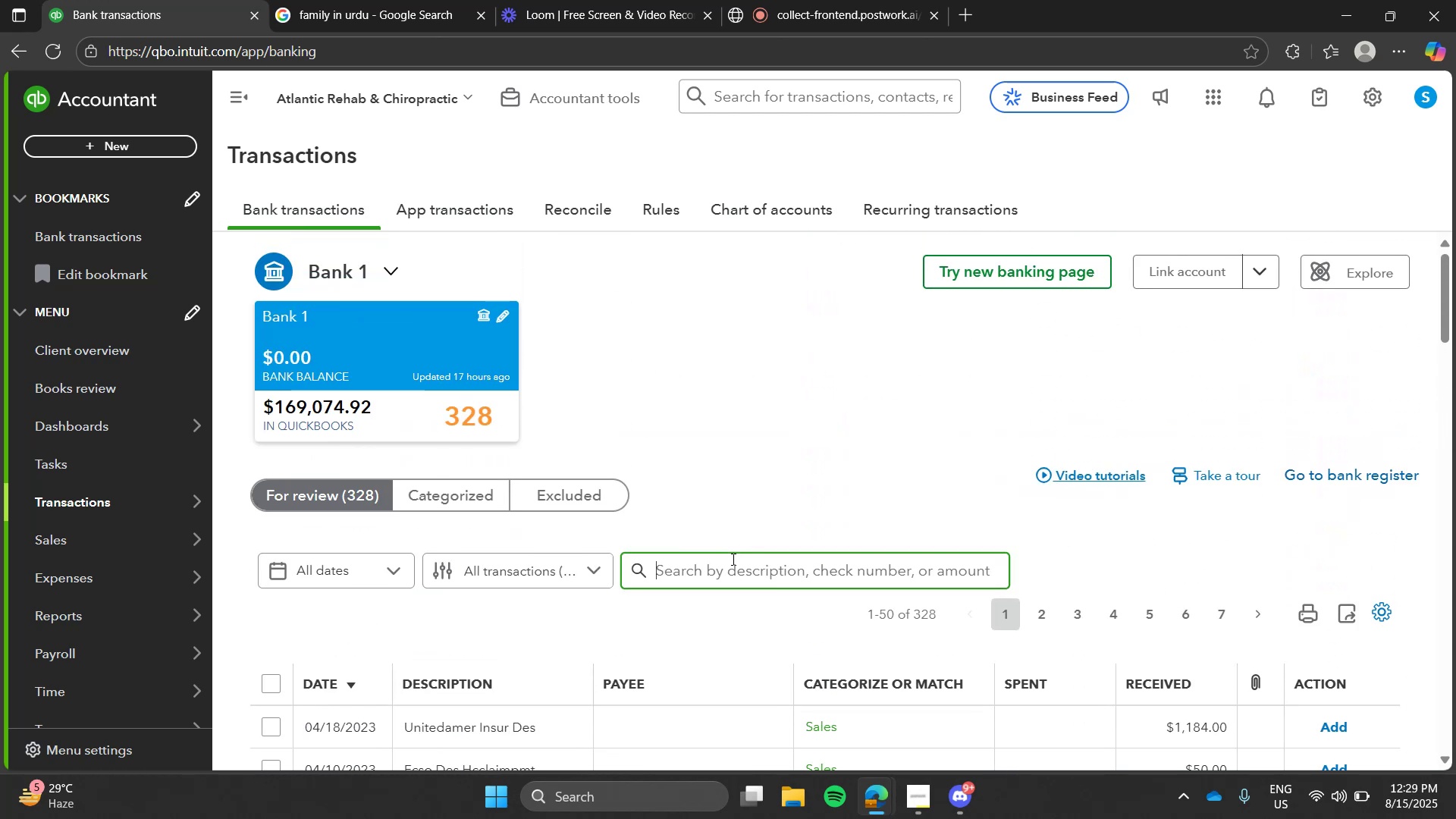 
type(standard)
 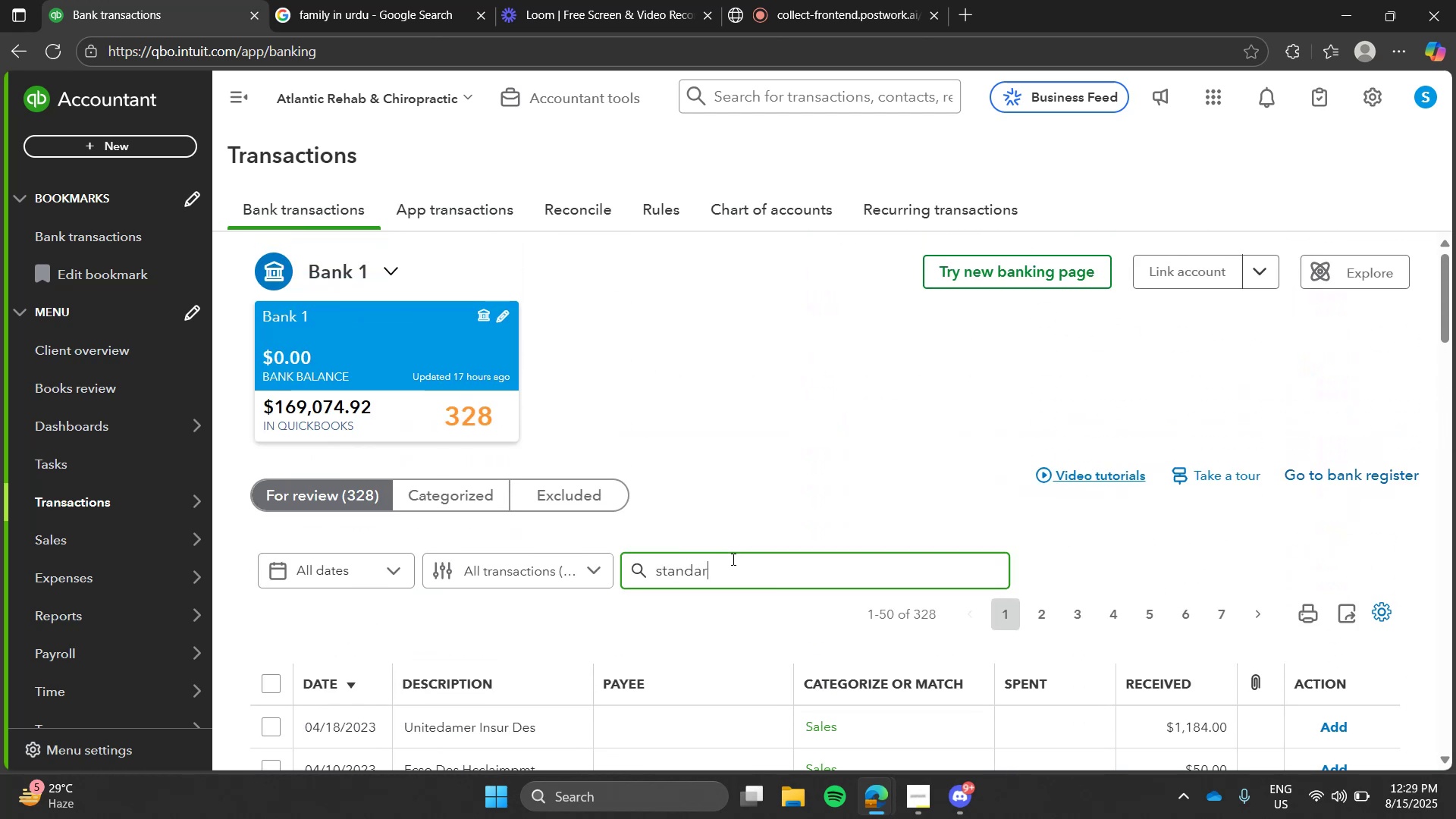 
key(Enter)
 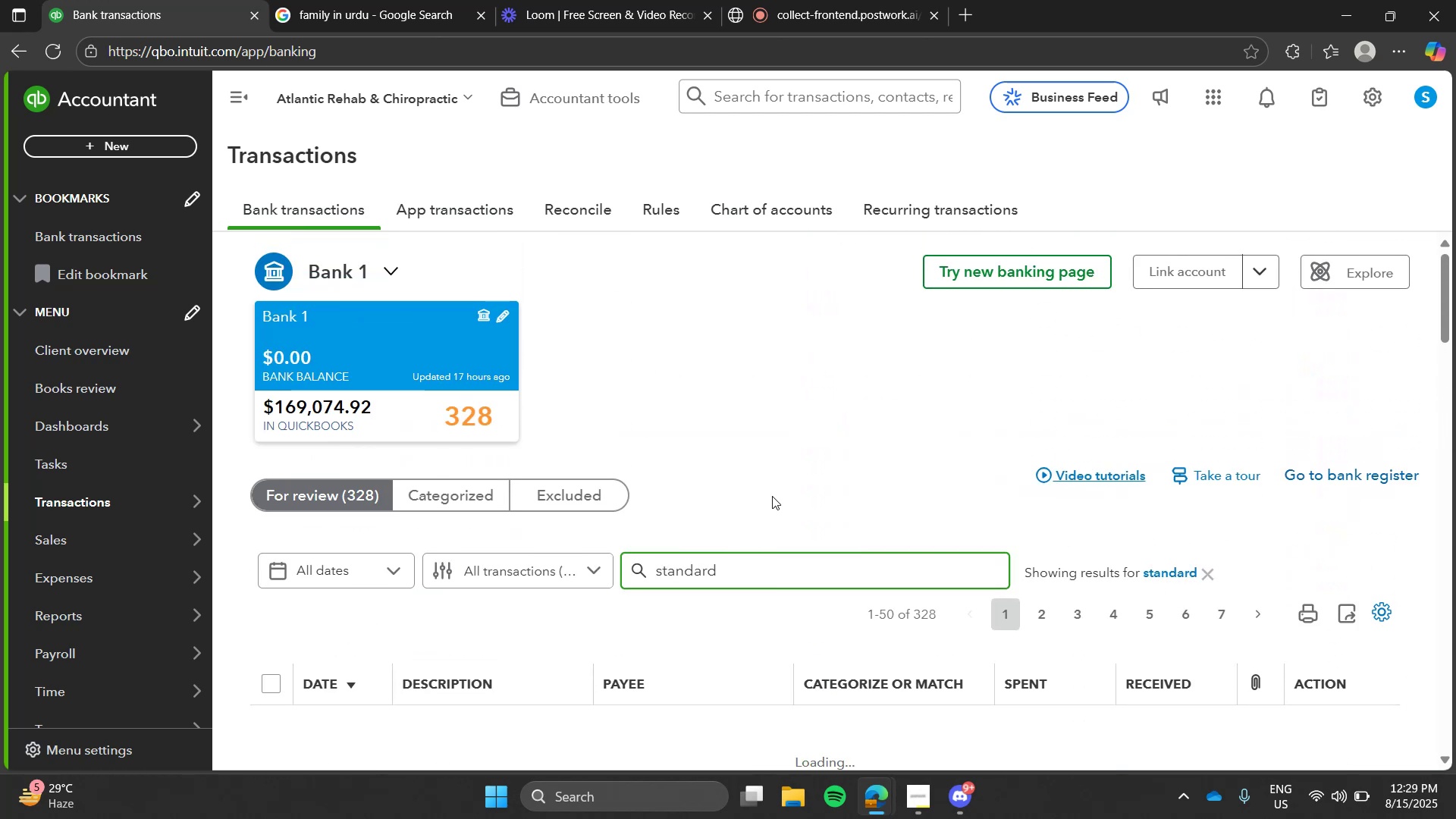 
left_click([779, 485])
 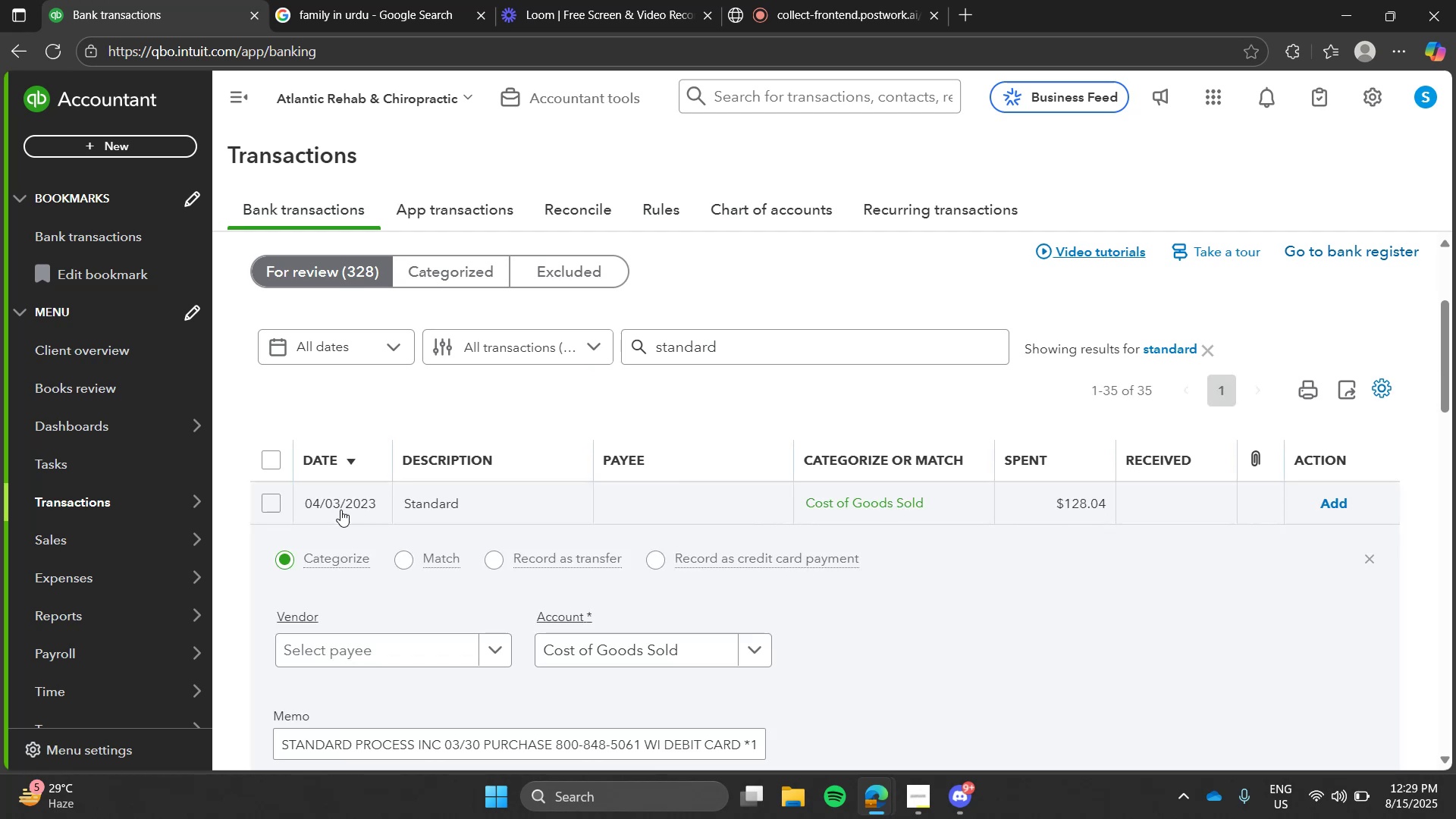 
left_click([268, 458])
 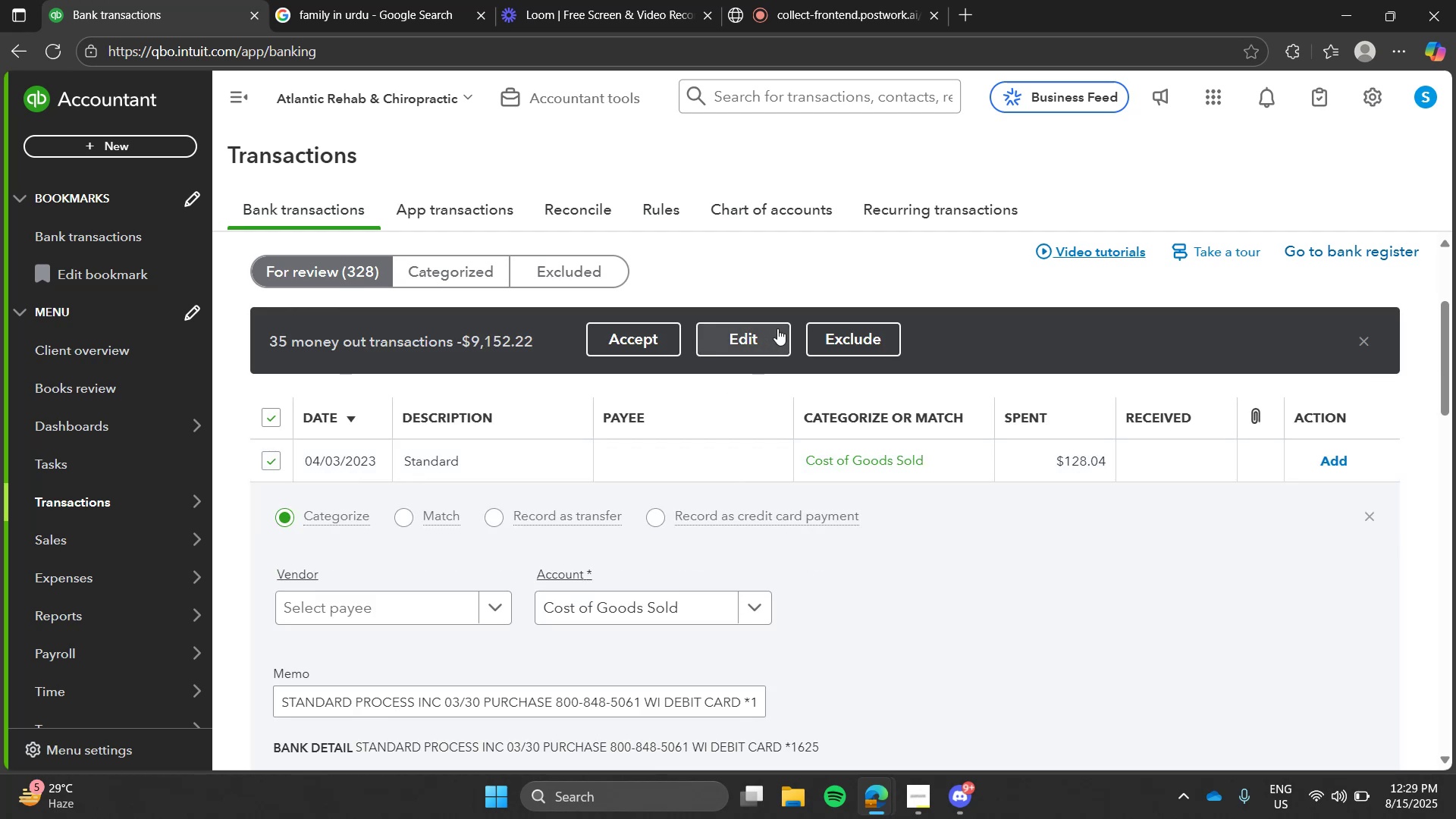 
left_click([777, 332])
 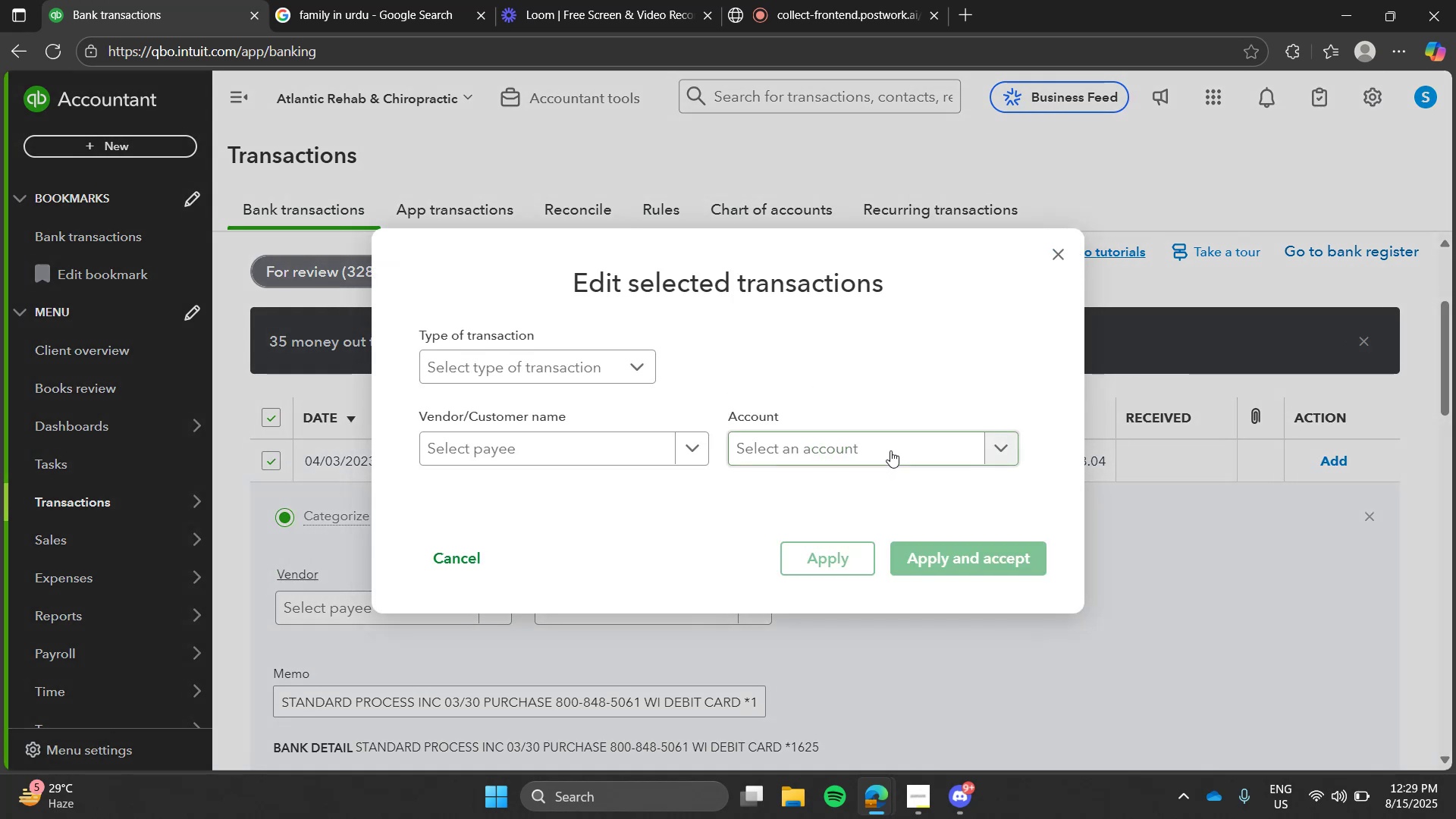 
left_click([890, 450])
 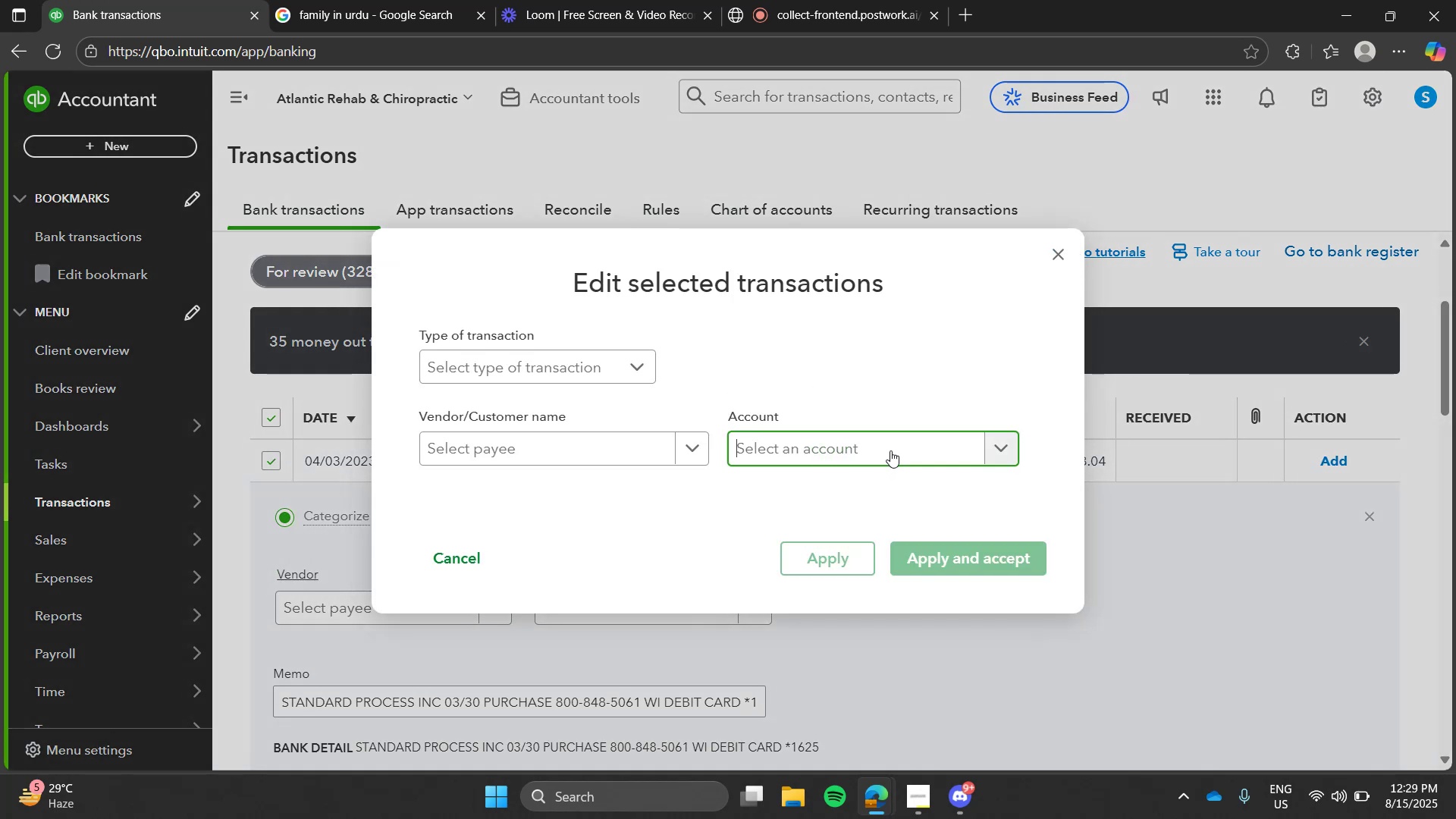 
type(cost)
 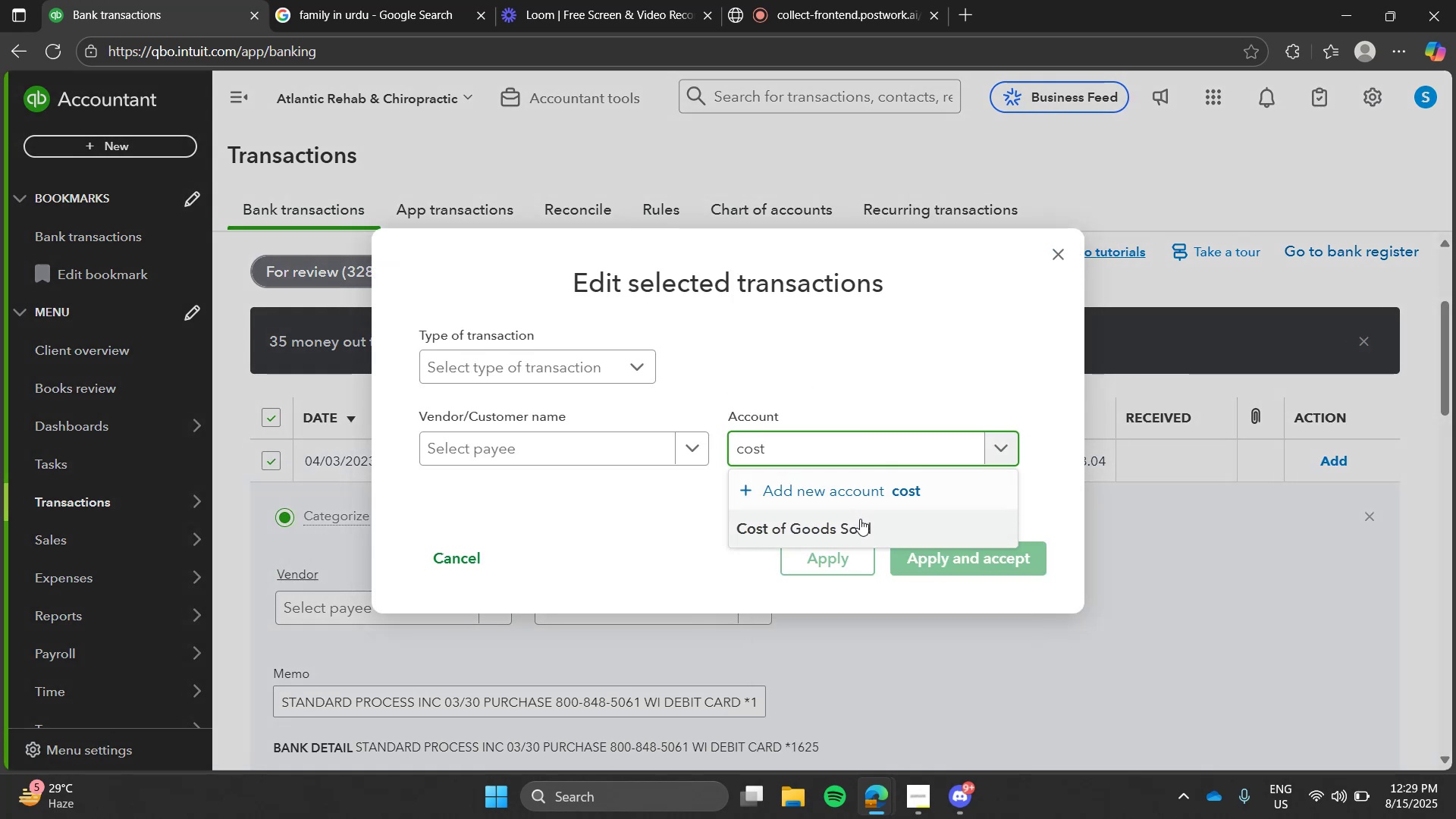 
left_click([860, 520])
 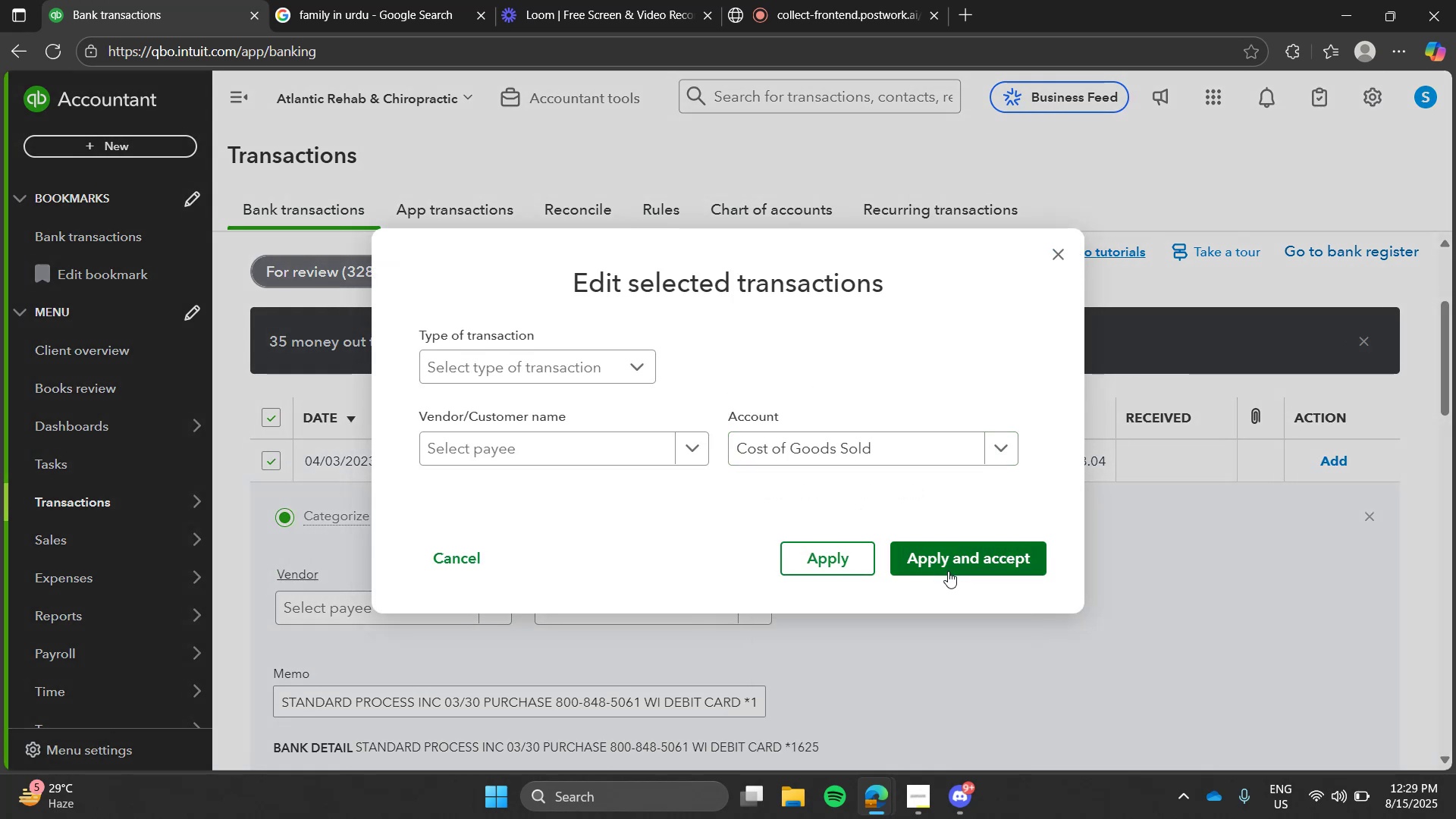 
left_click([948, 571])
 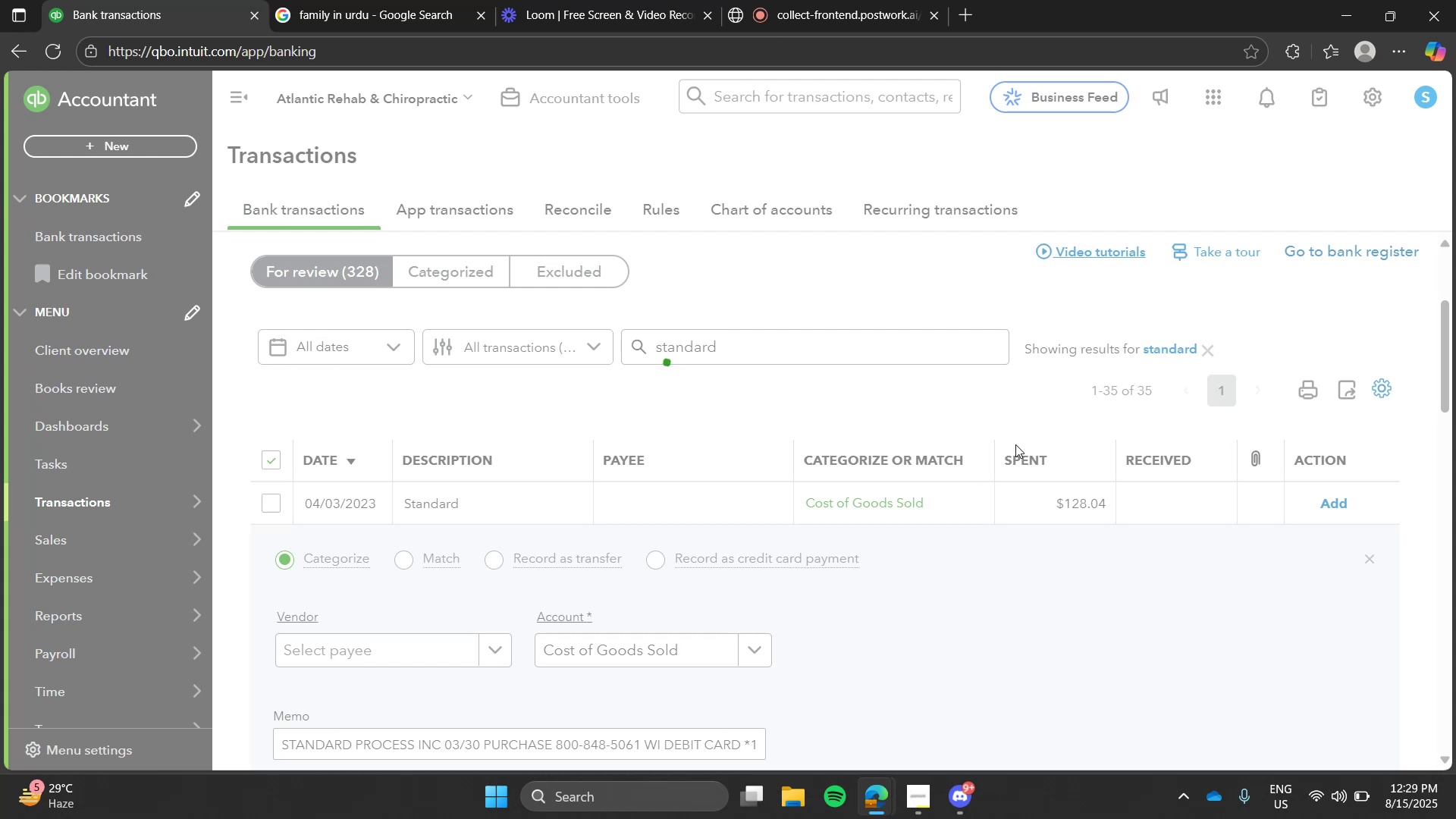 
wait(7.46)
 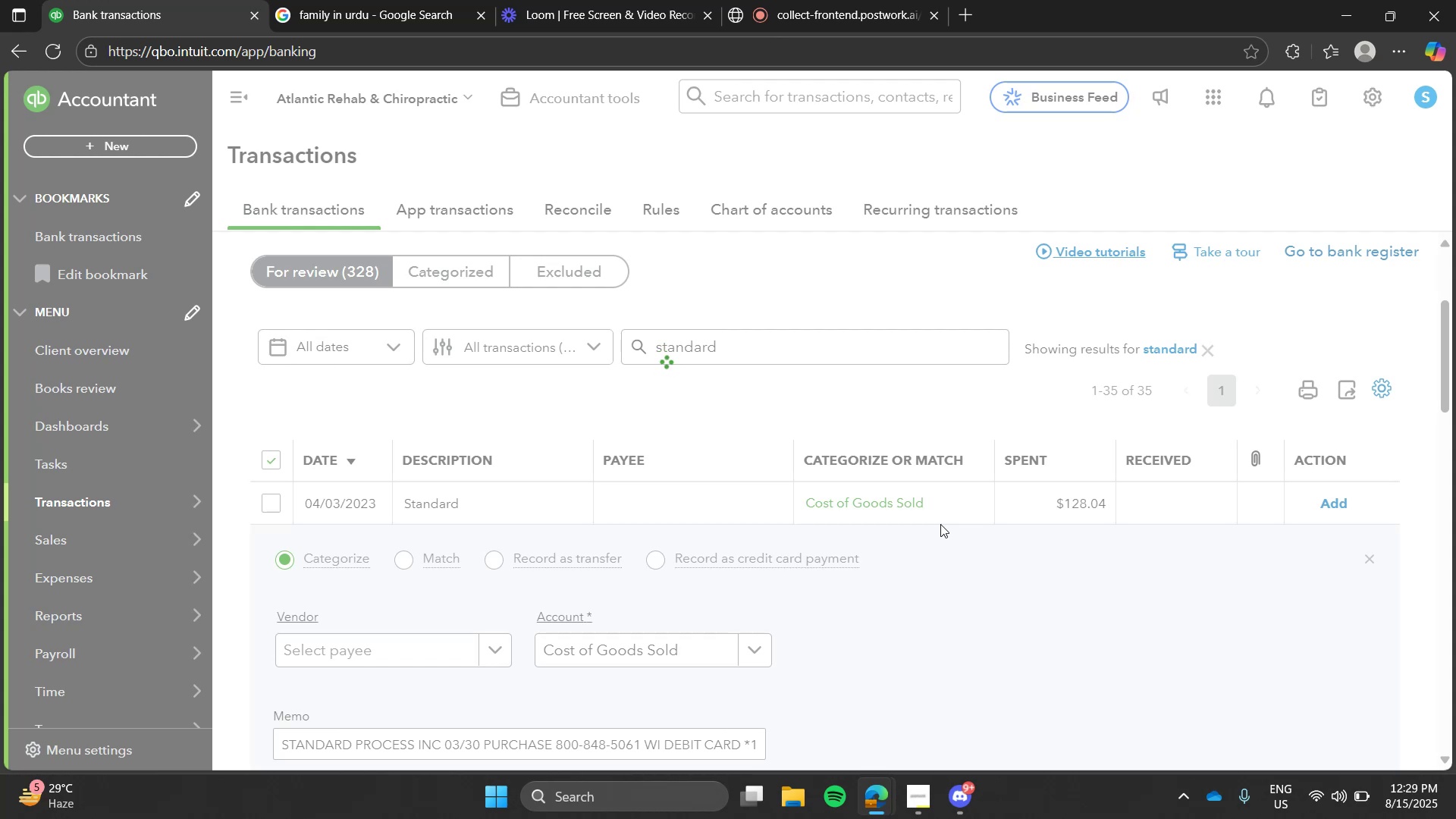 
left_click([1207, 438])
 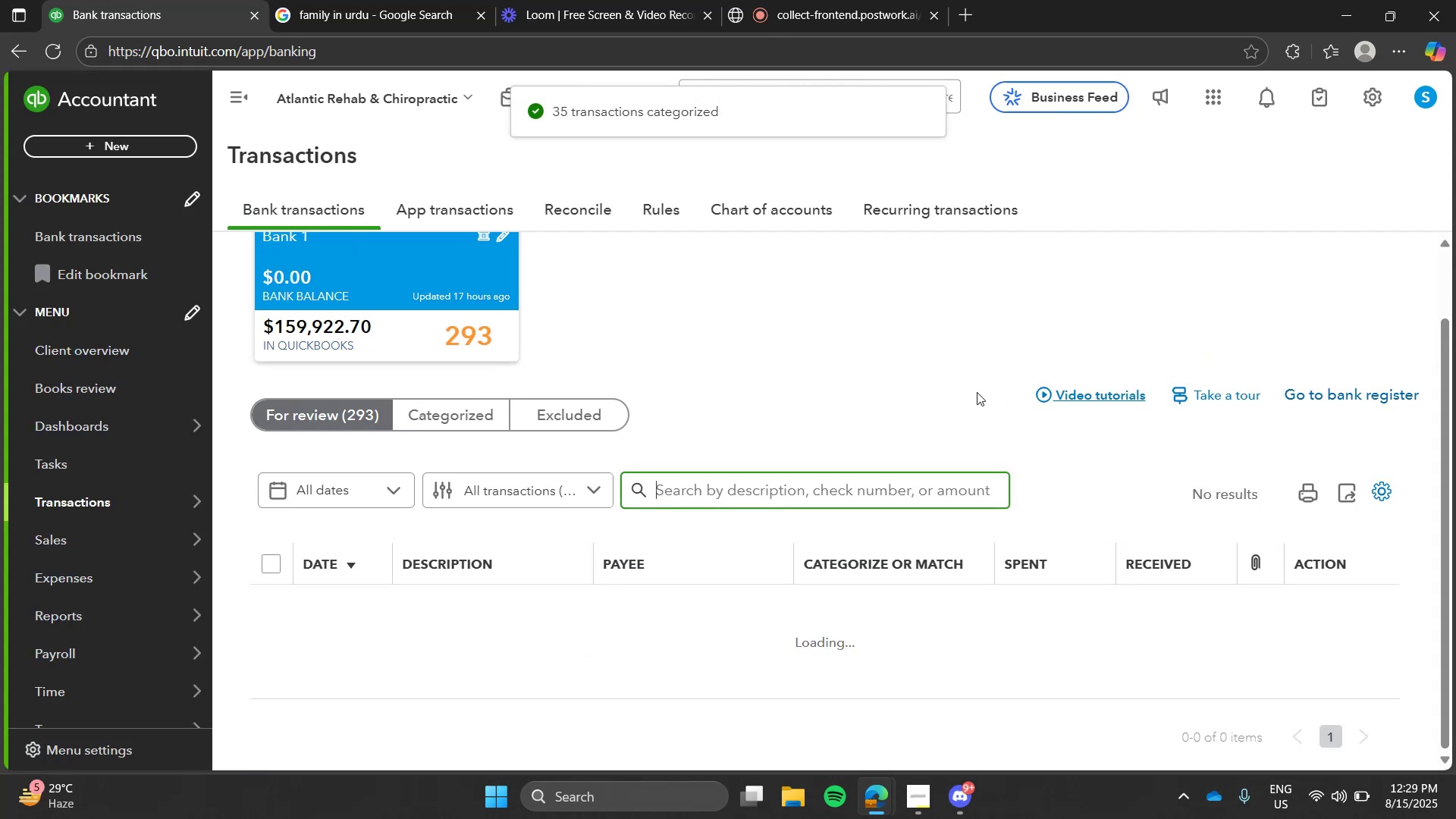 
left_click([977, 392])
 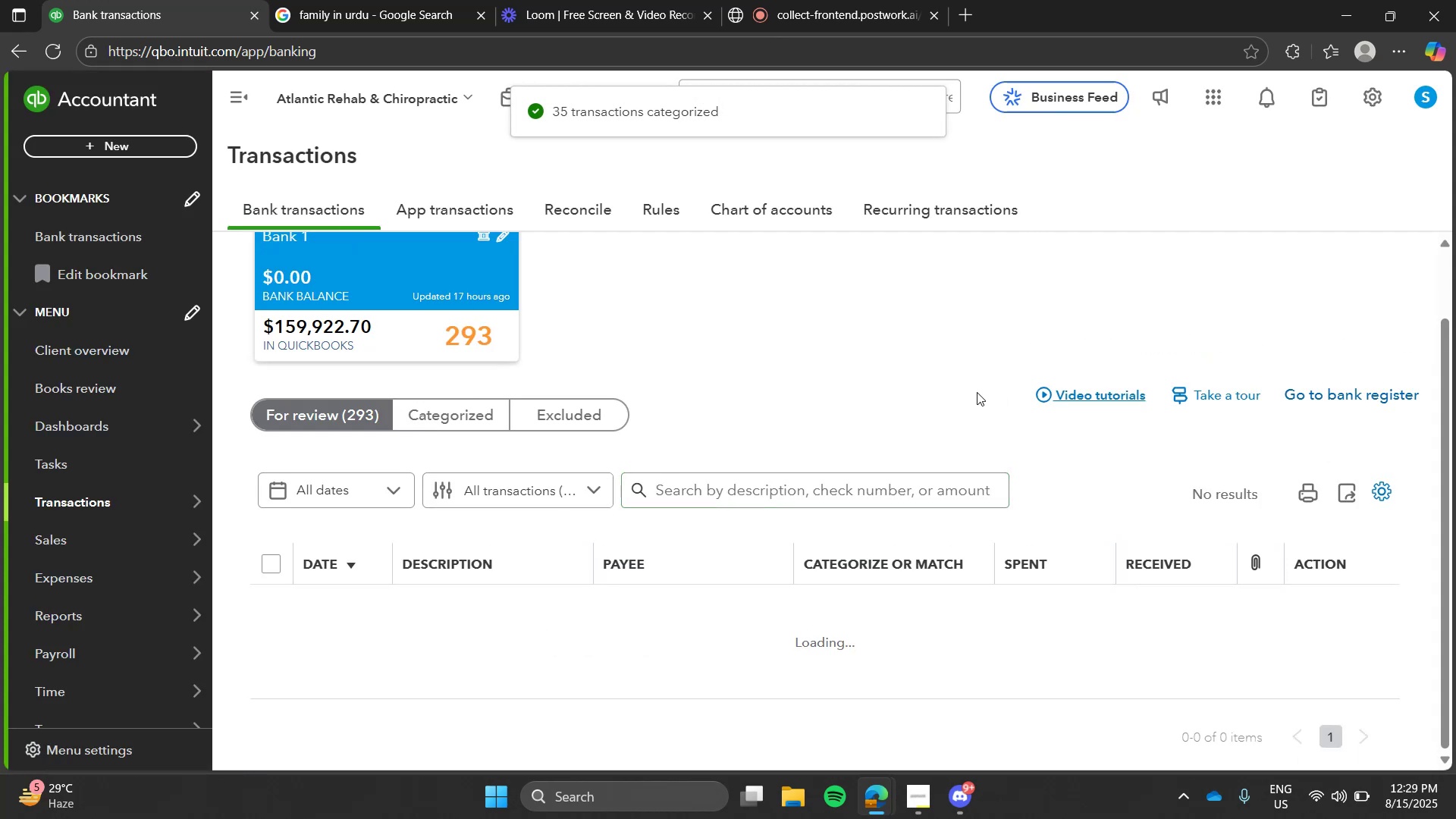 
mouse_move([835, 425])
 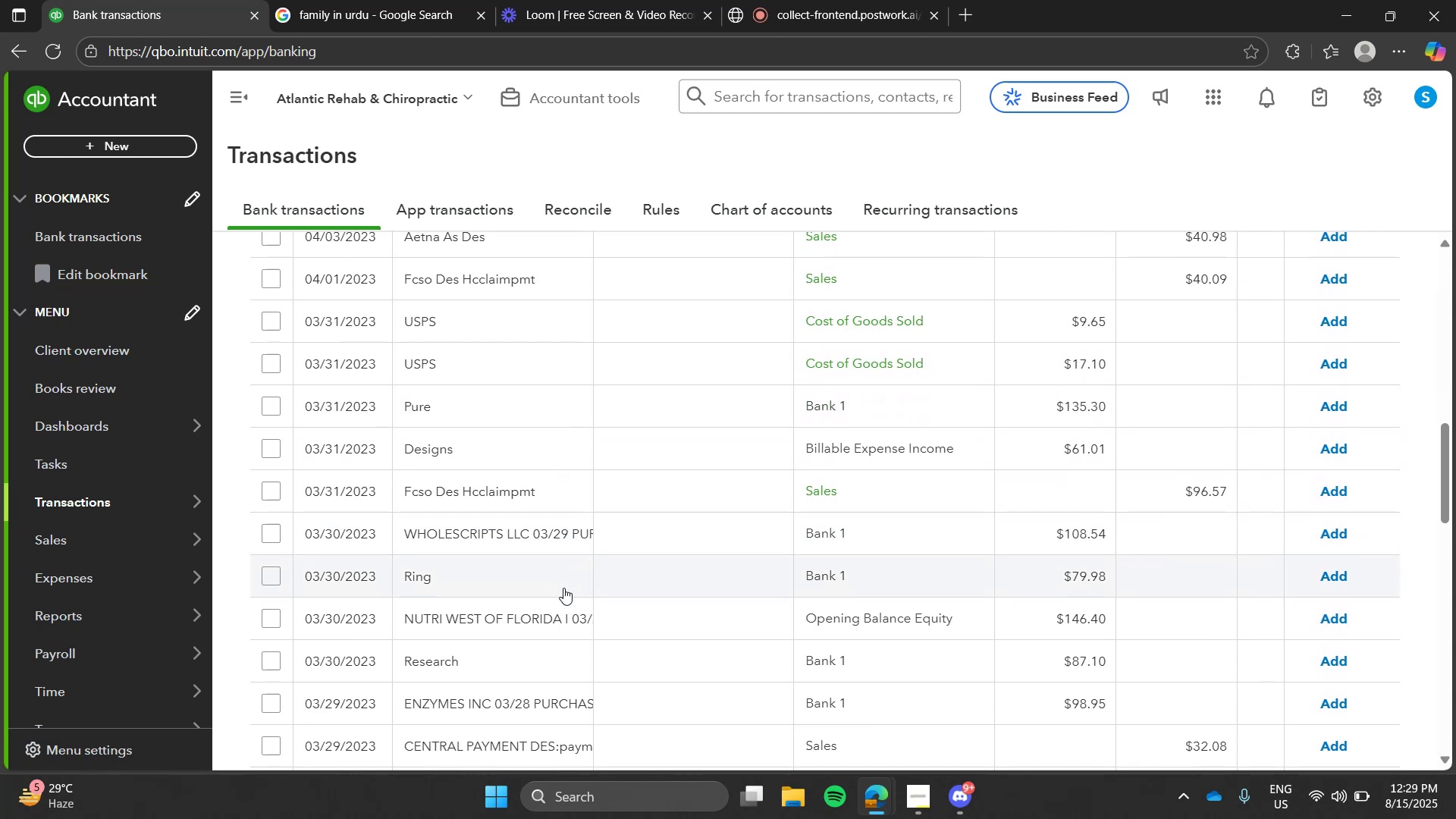 
left_click([536, 585])
 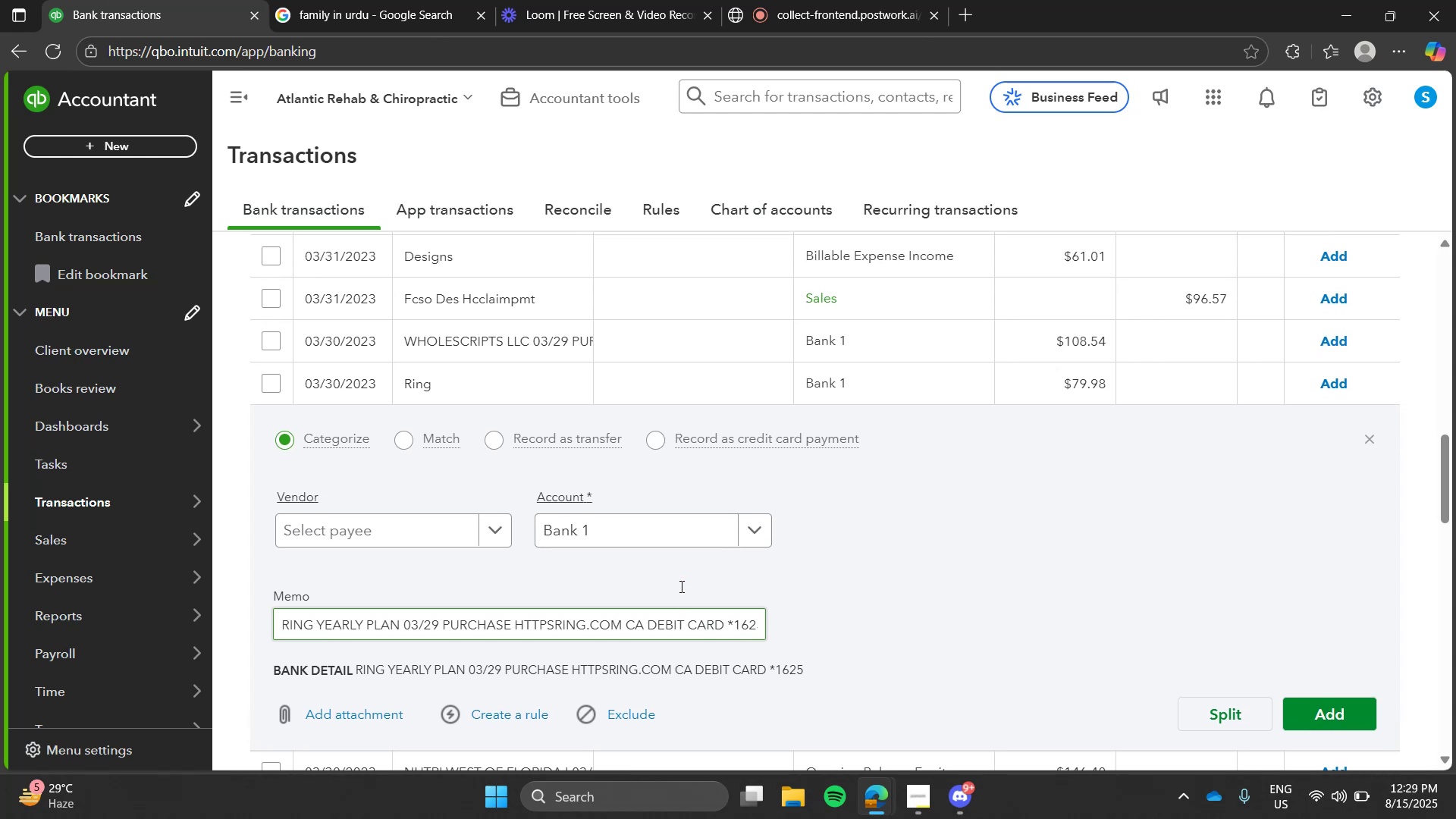 
wait(15.98)
 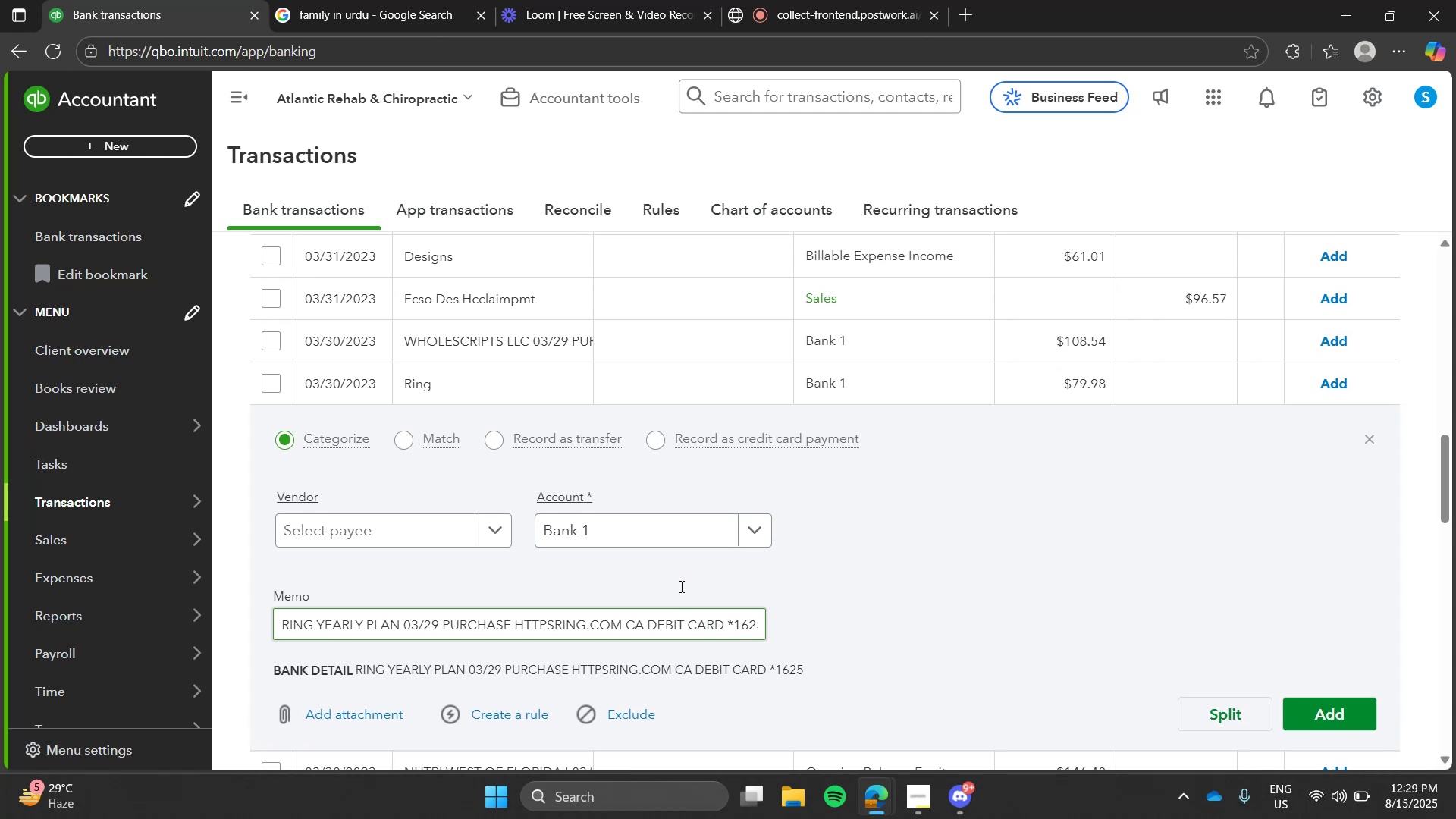 
left_click([309, 0])
 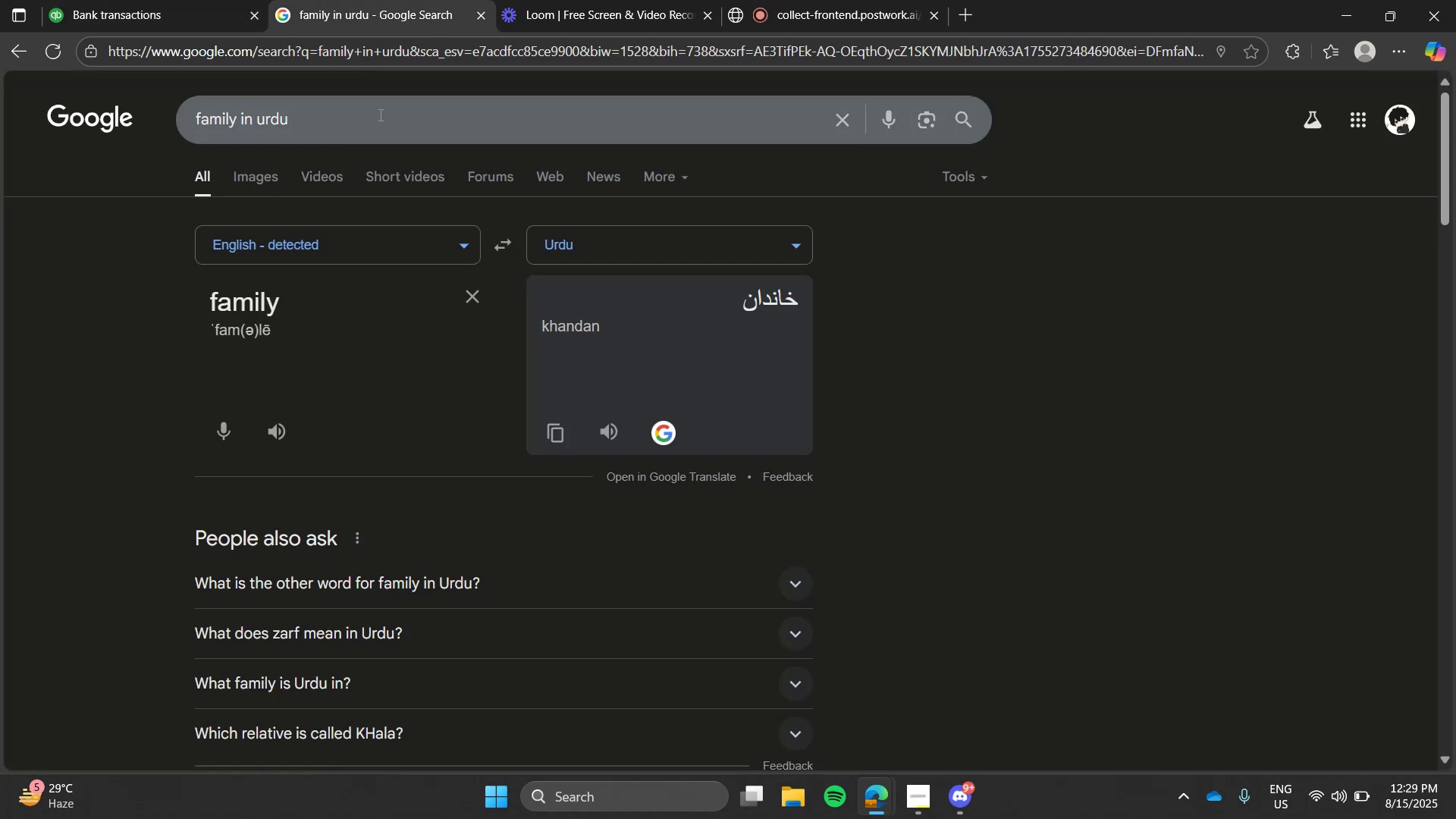 
left_click([379, 115])
 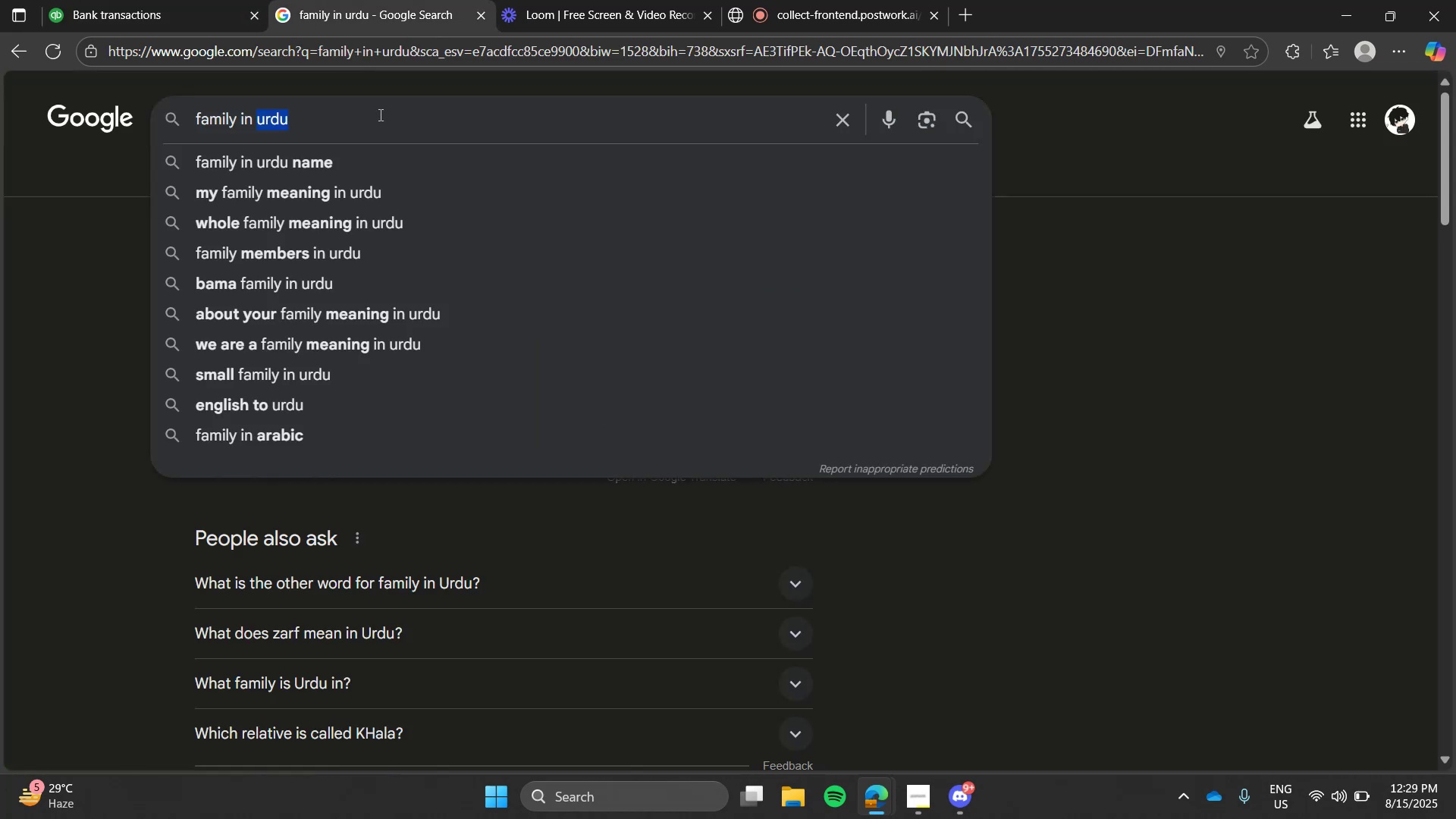 
key(S)
 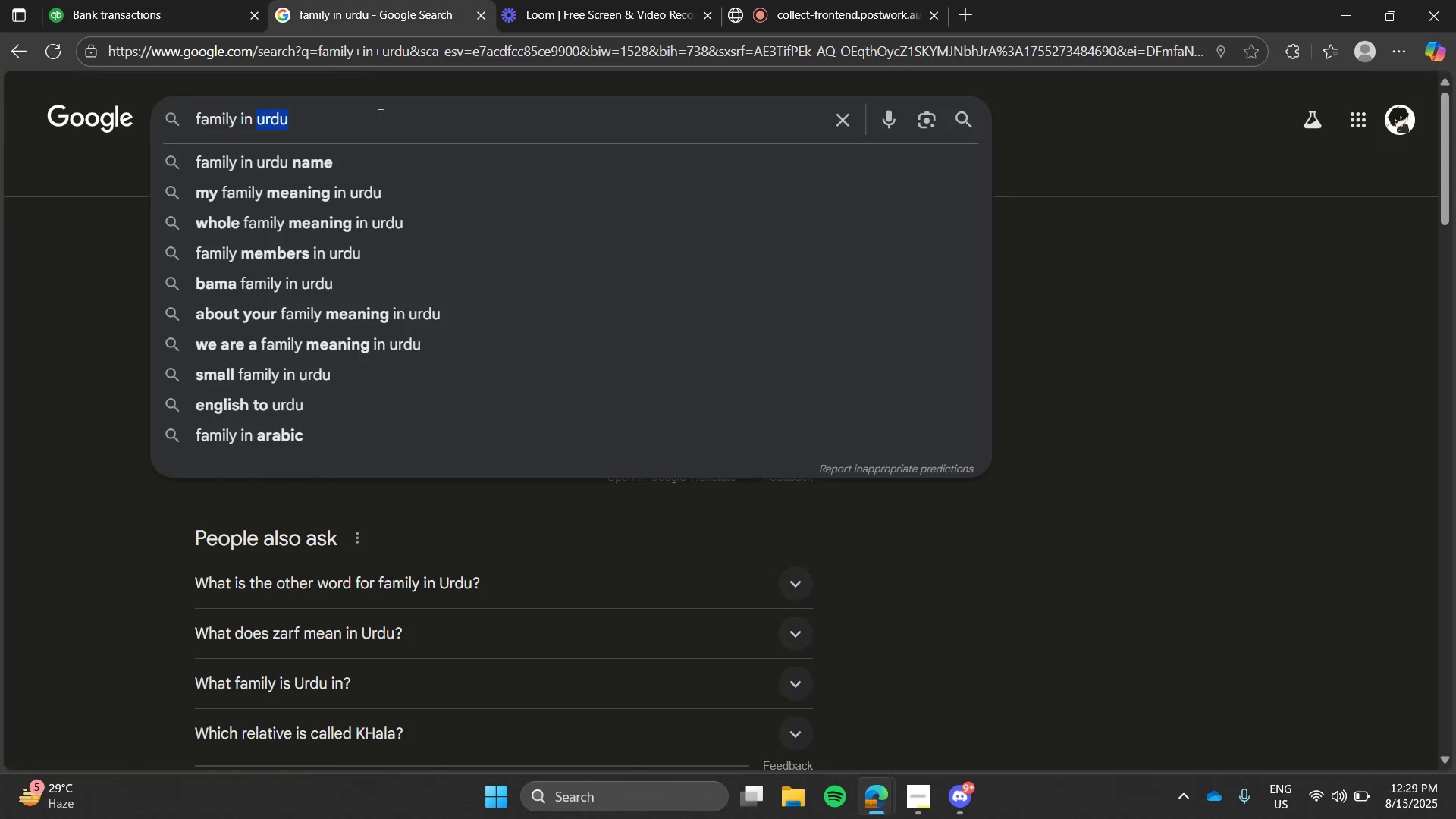 
double_click([379, 115])
 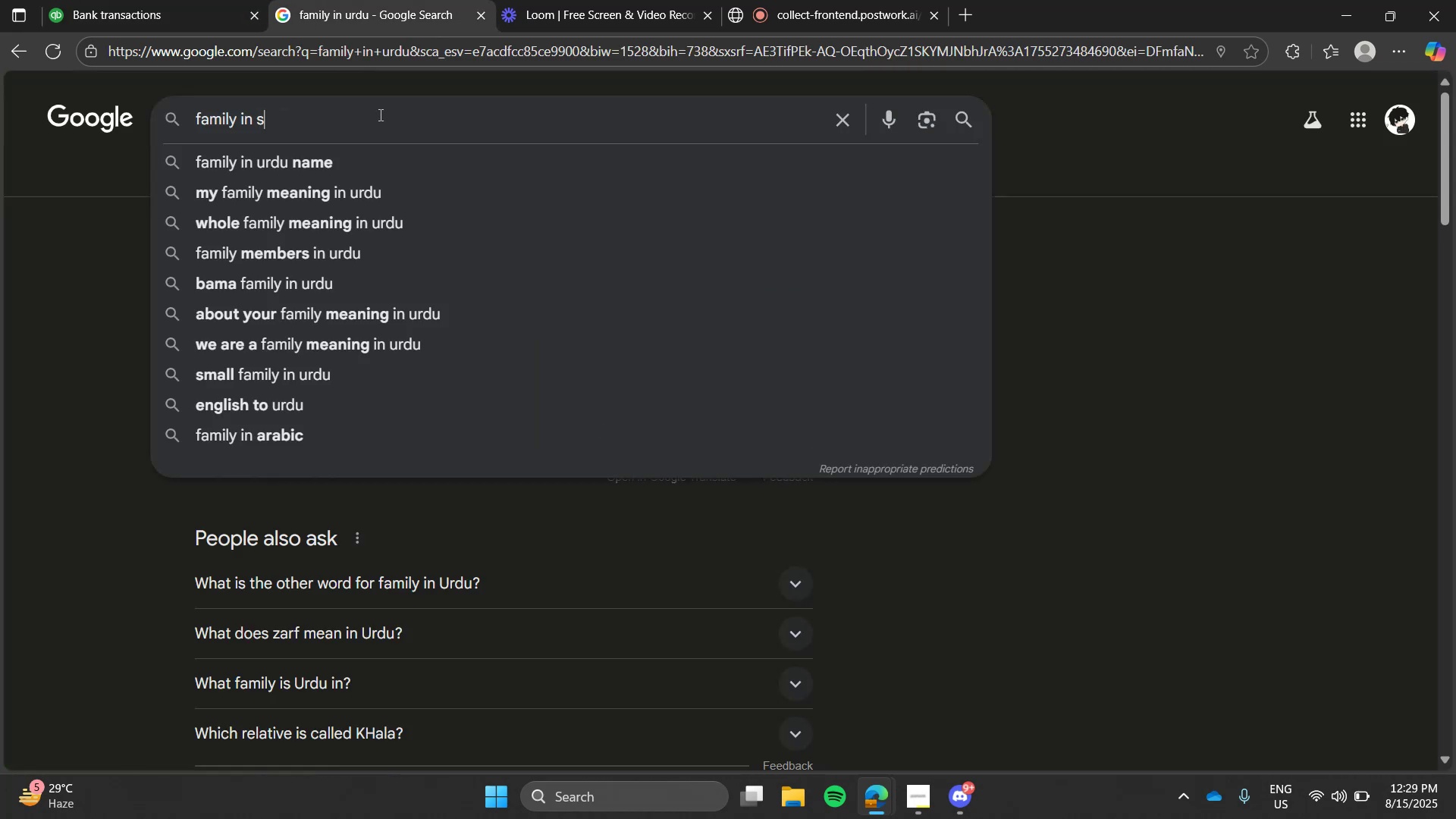 
type(ta)
key(Backspace)
 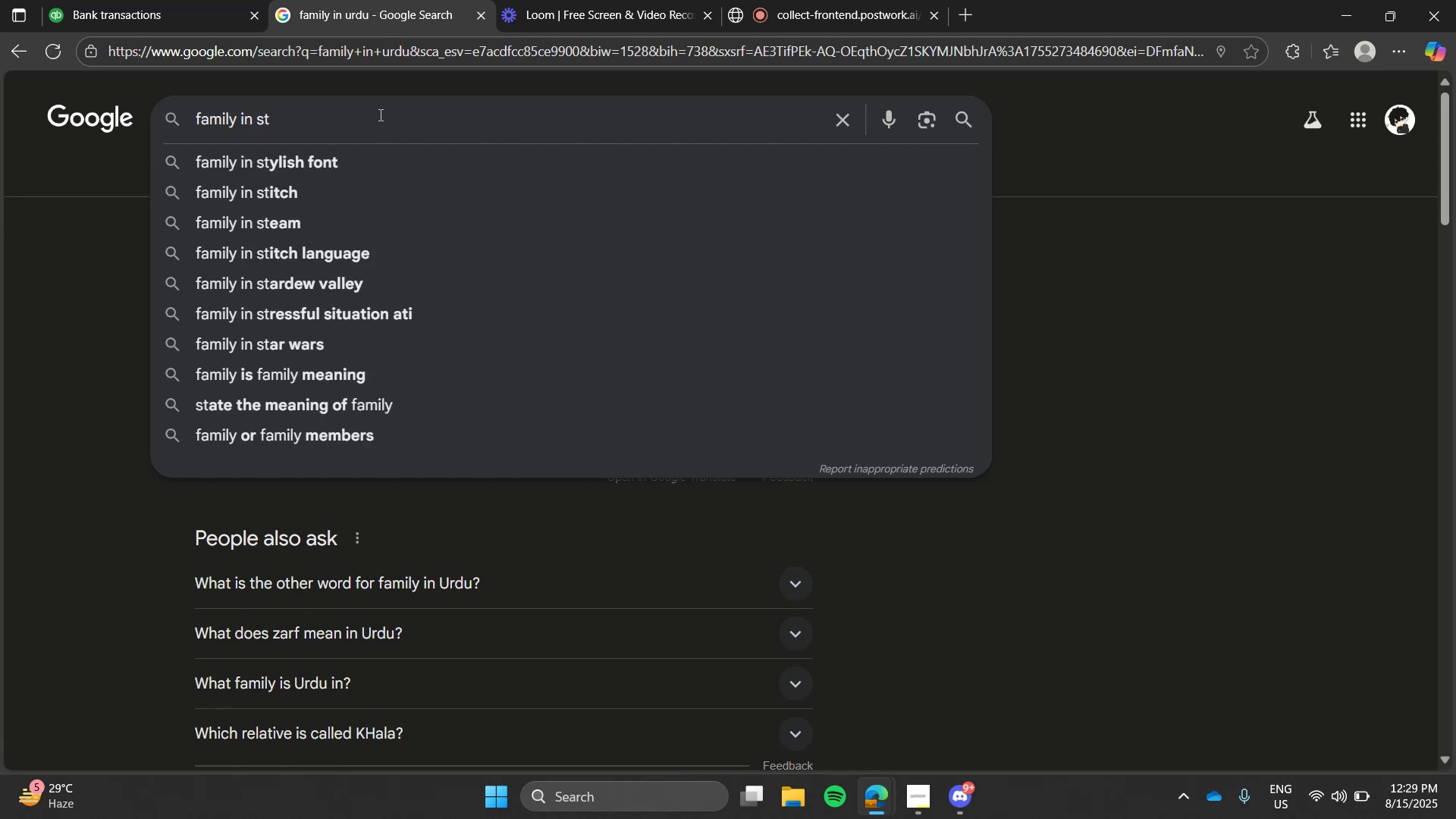 
key(Control+ControlLeft)
 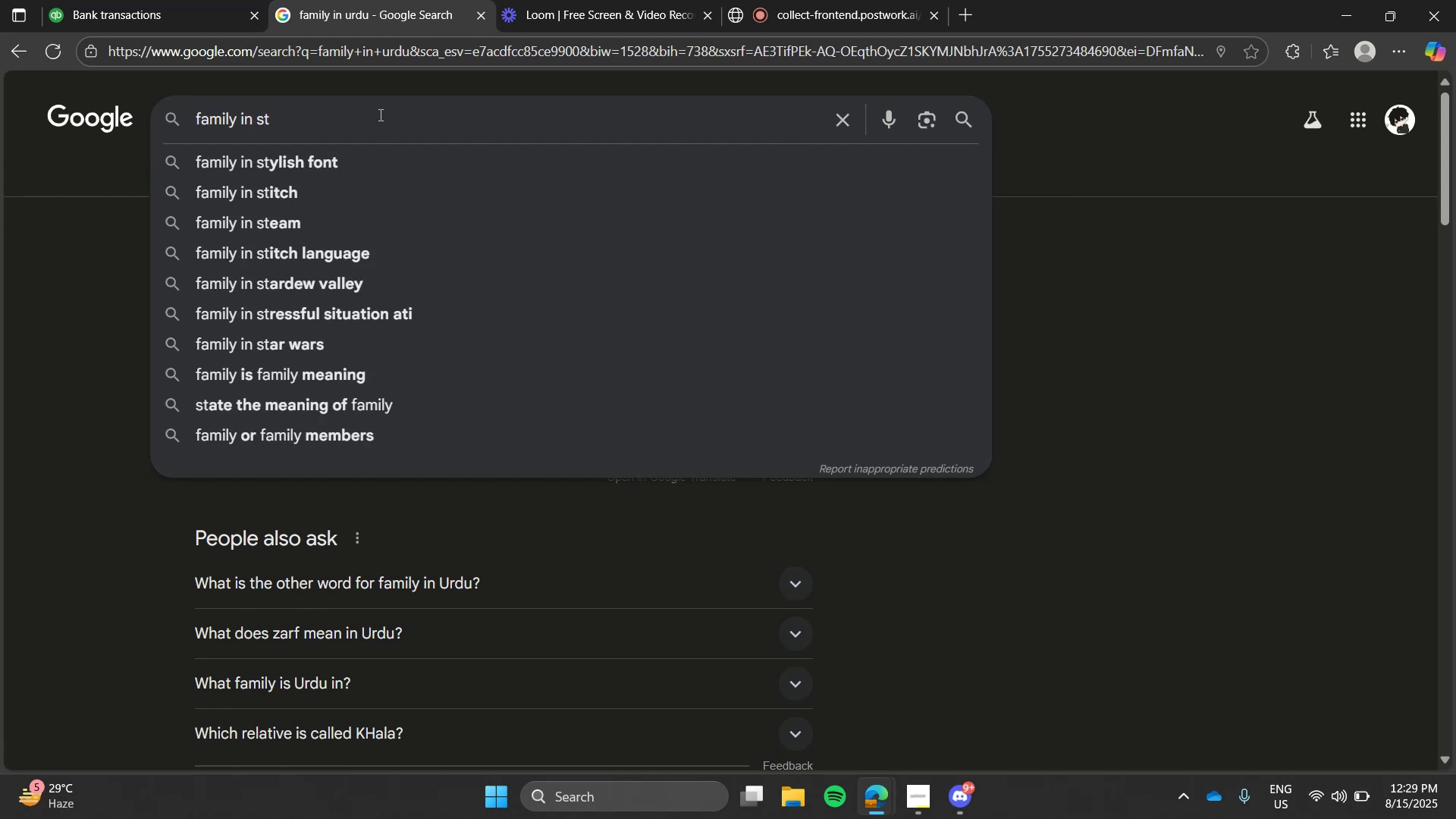 
key(Control+A)
 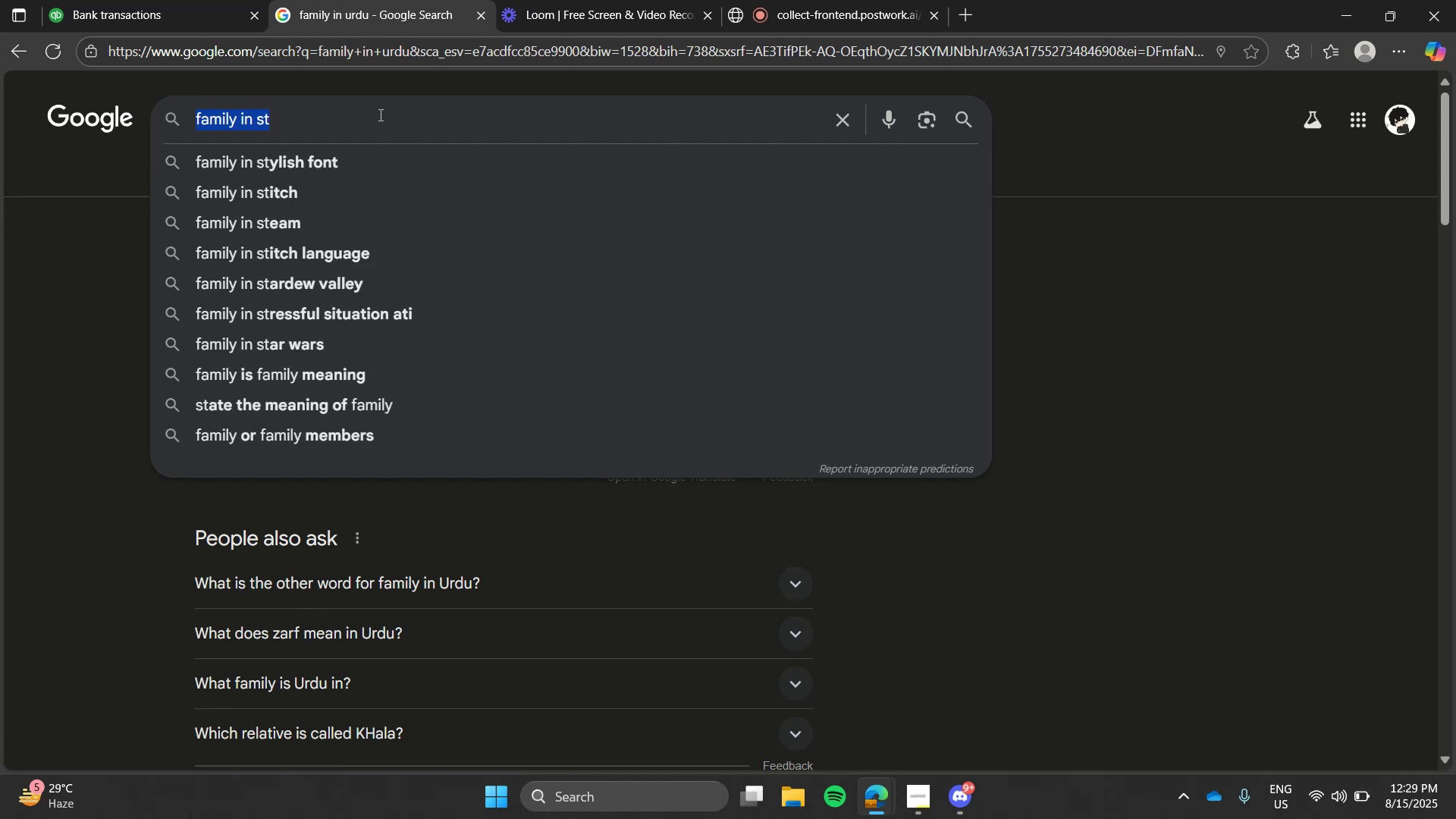 
type(ds)
key(Backspace)
key(Backspace)
type(standard)
 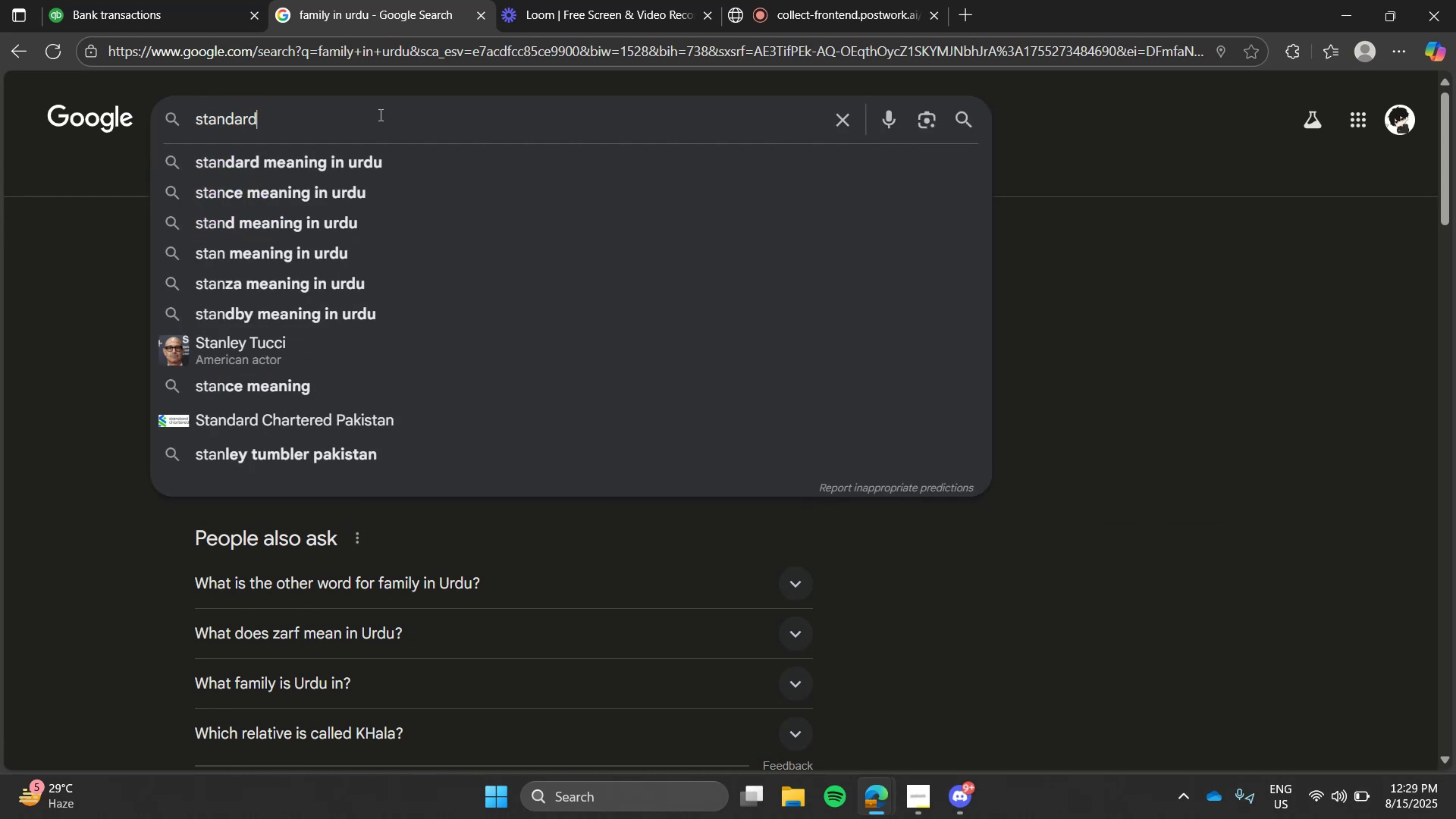 
key(Enter)
 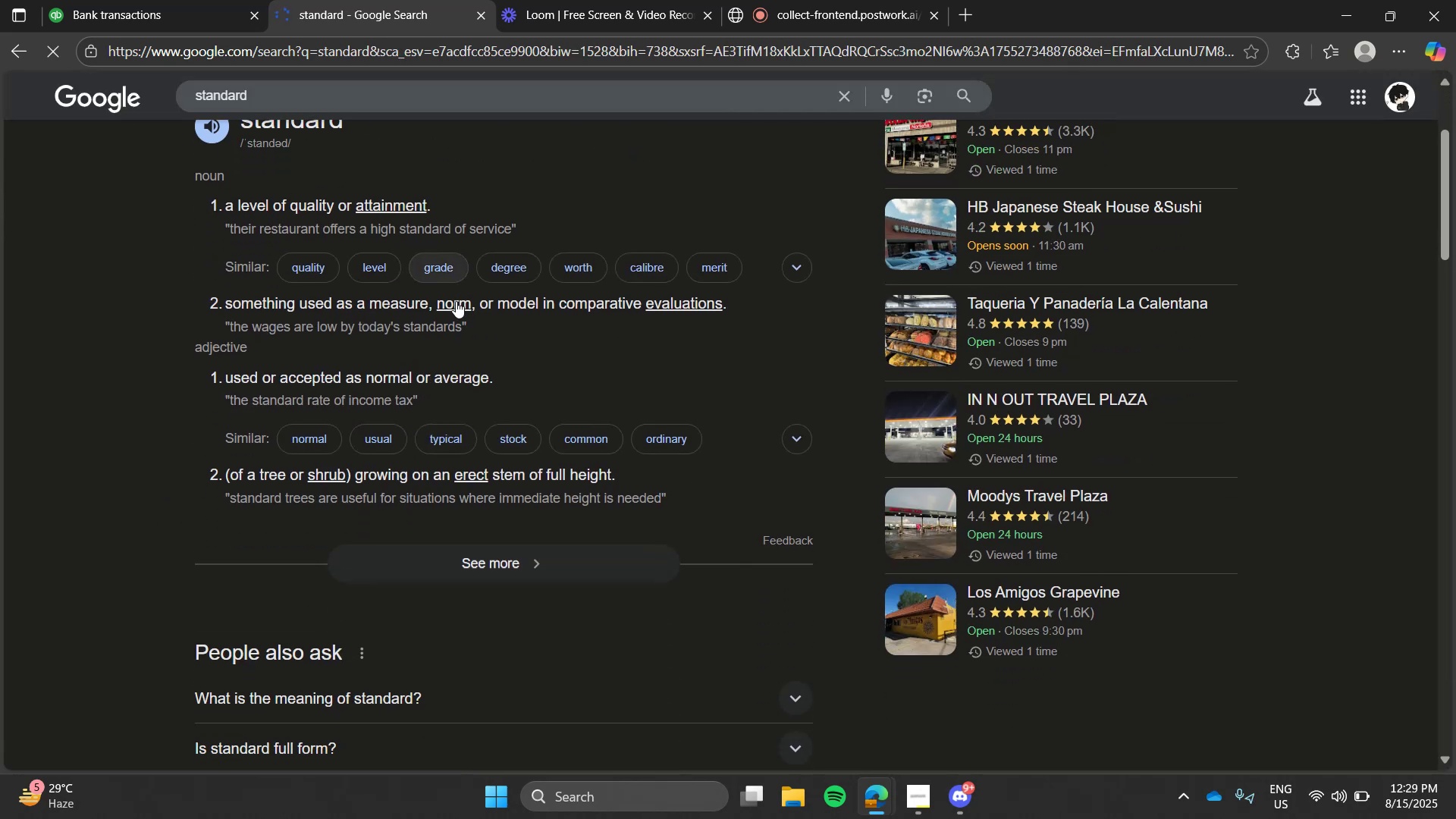 
left_click([94, 0])
 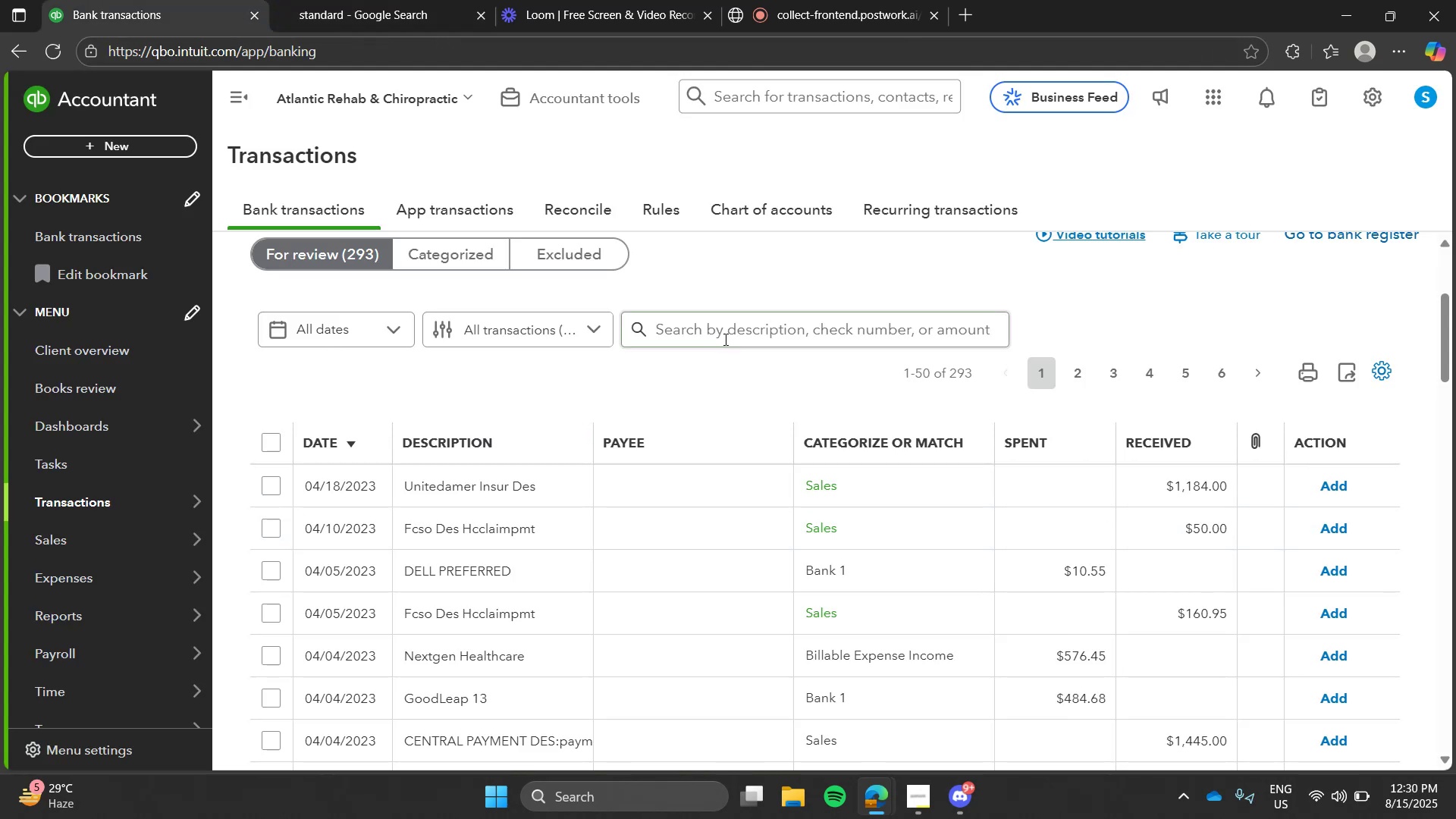 
key(R)
 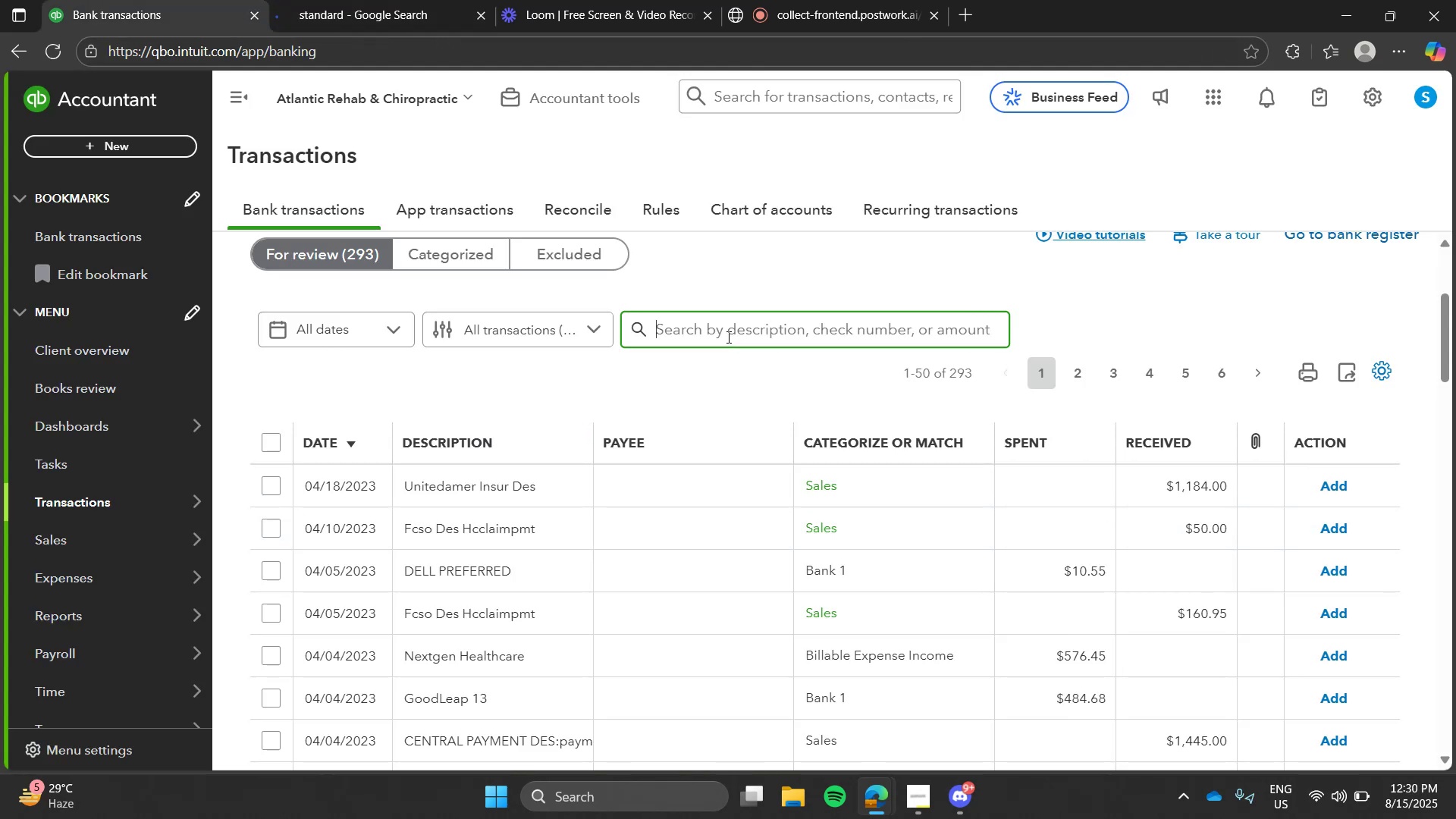 
left_click([727, 337])
 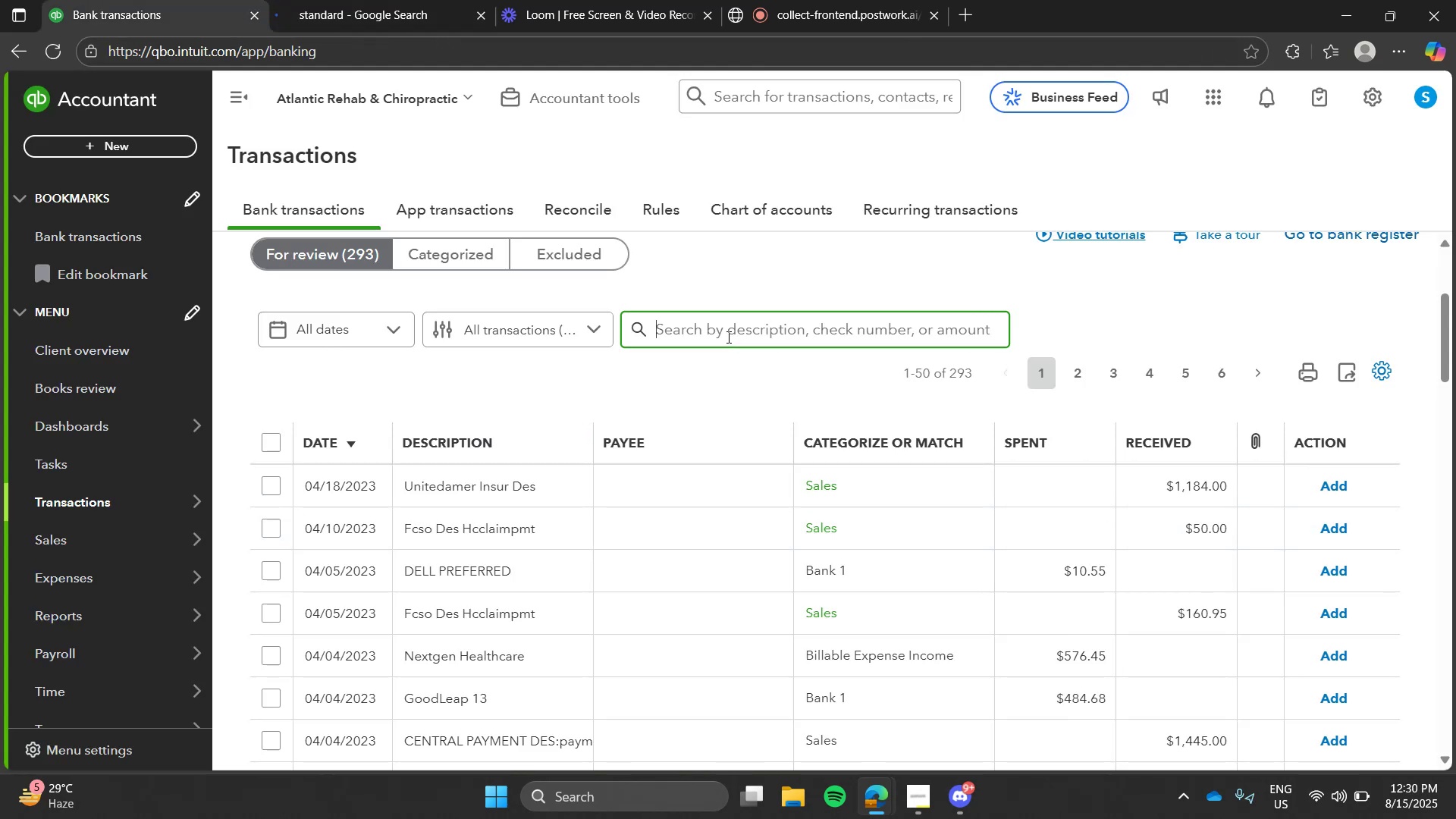 
type(ing)
 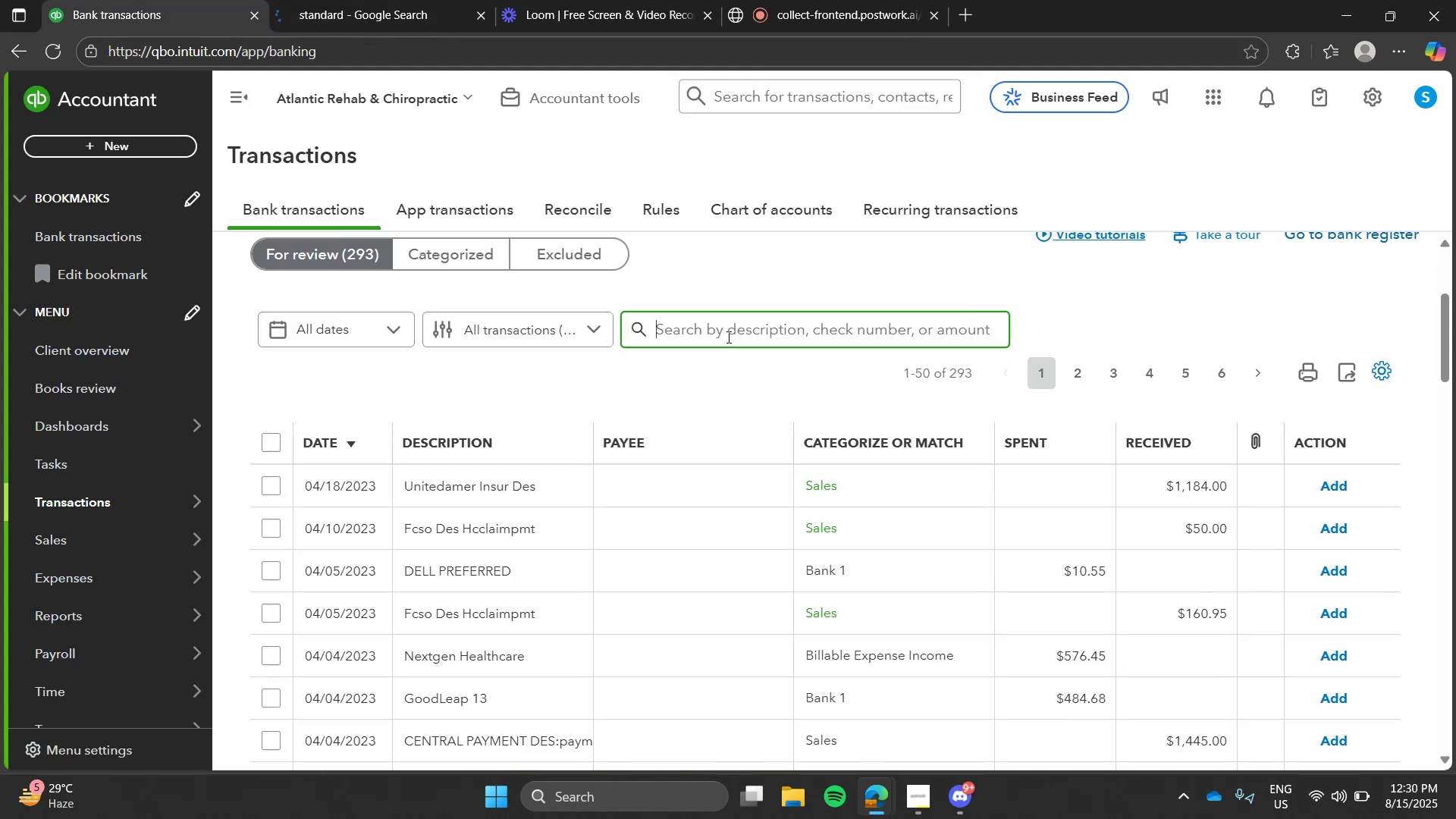 
key(Enter)
 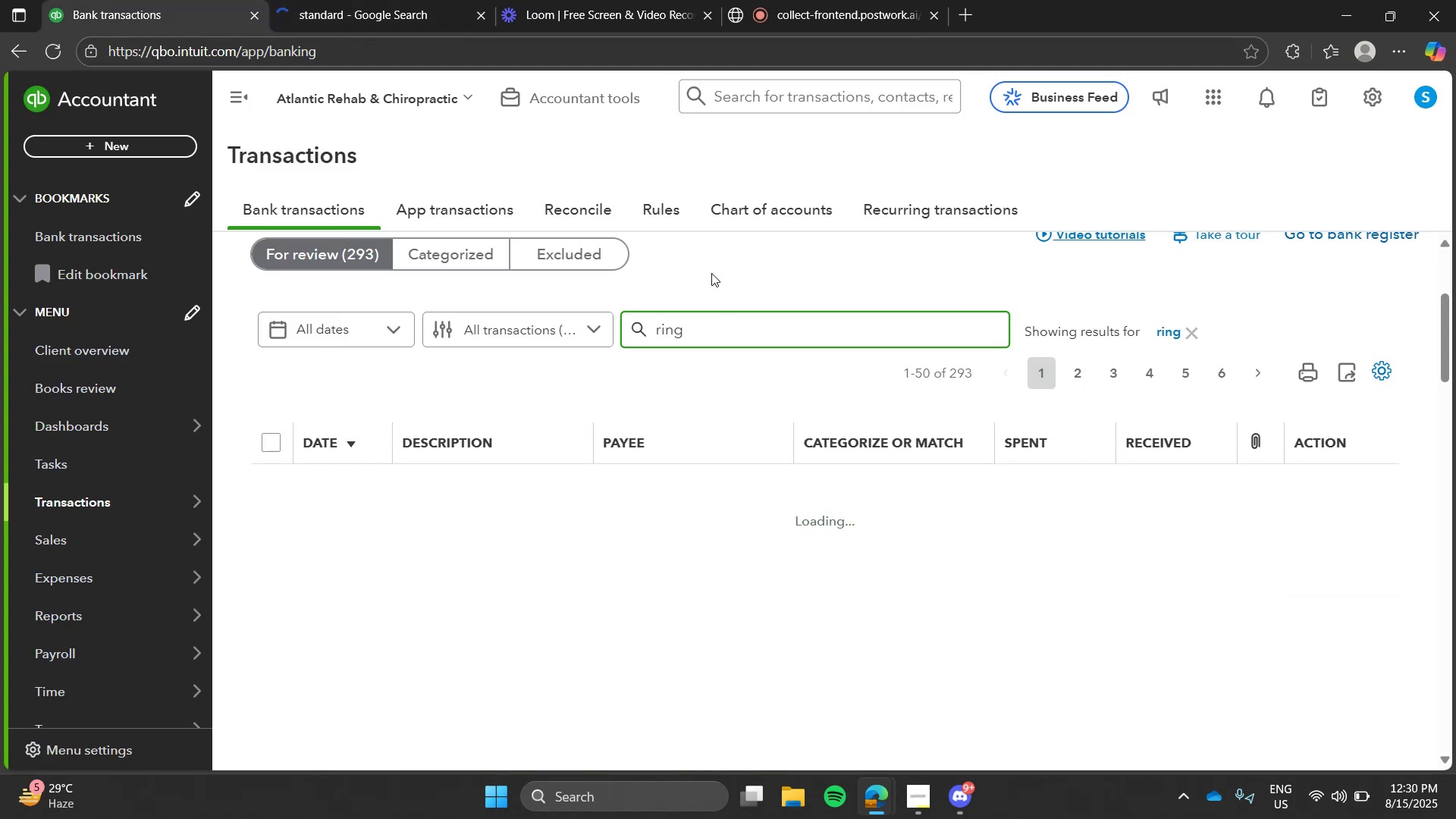 
left_click([712, 273])
 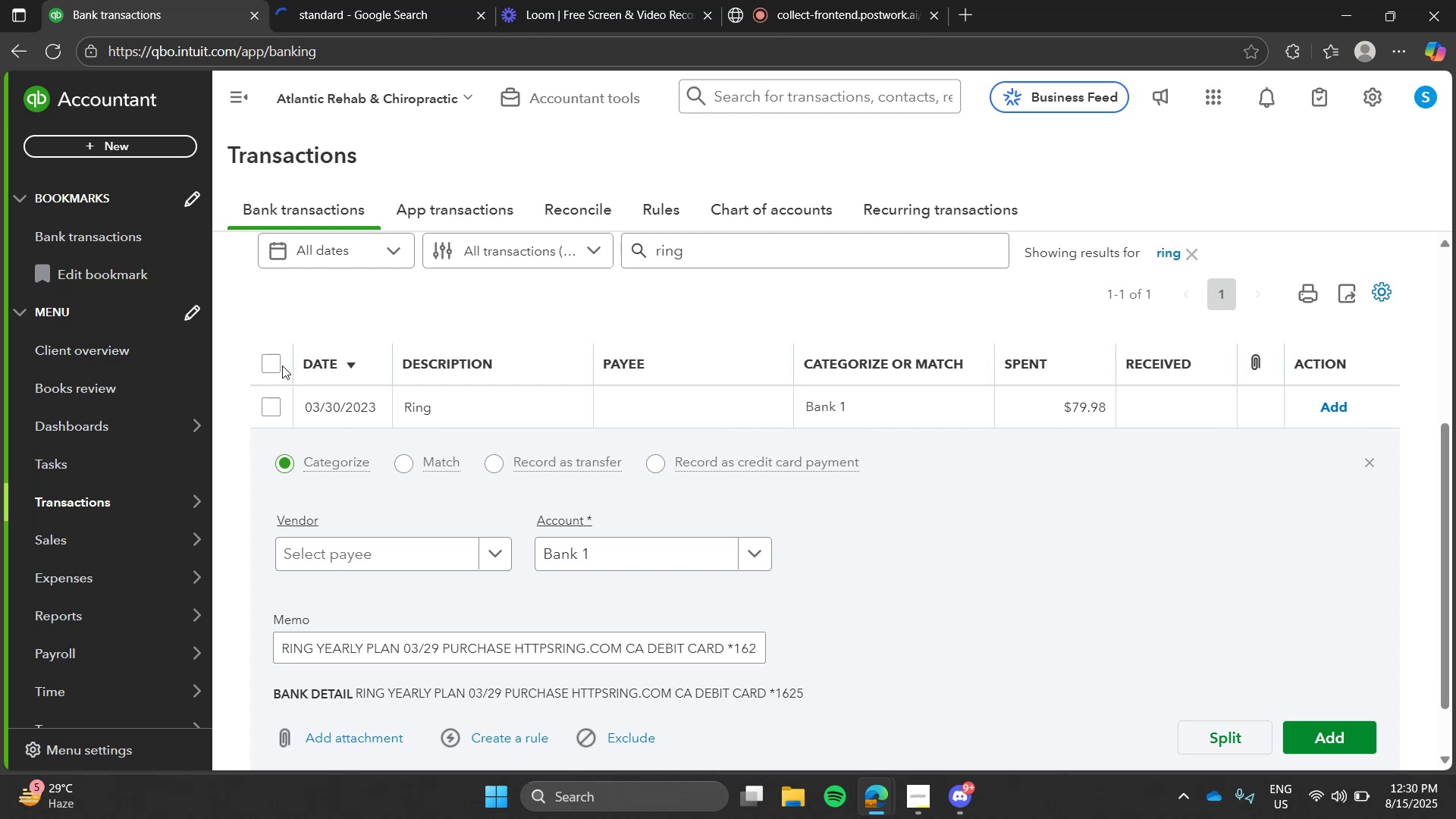 
left_click([275, 362])
 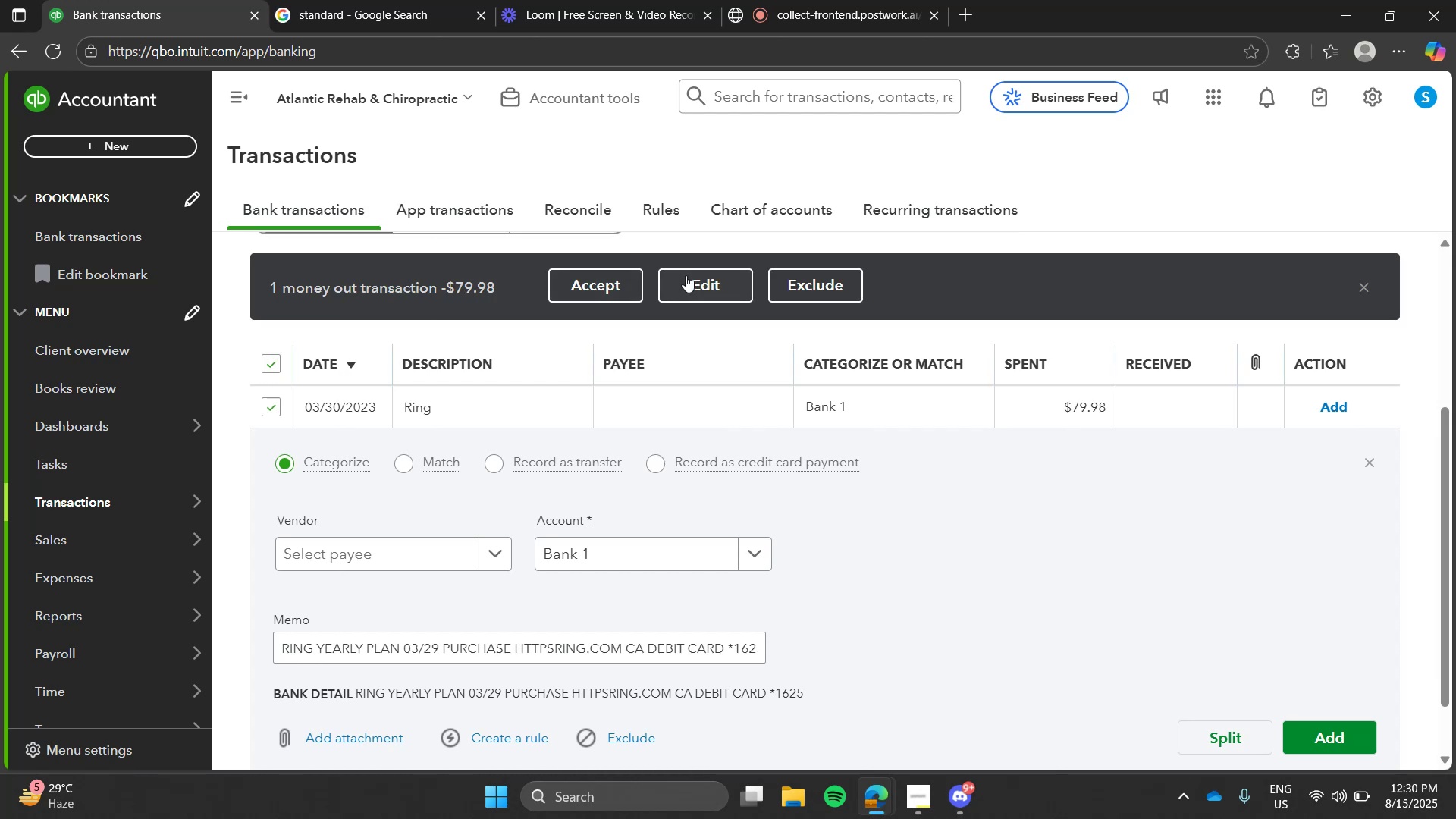 
left_click([690, 282])
 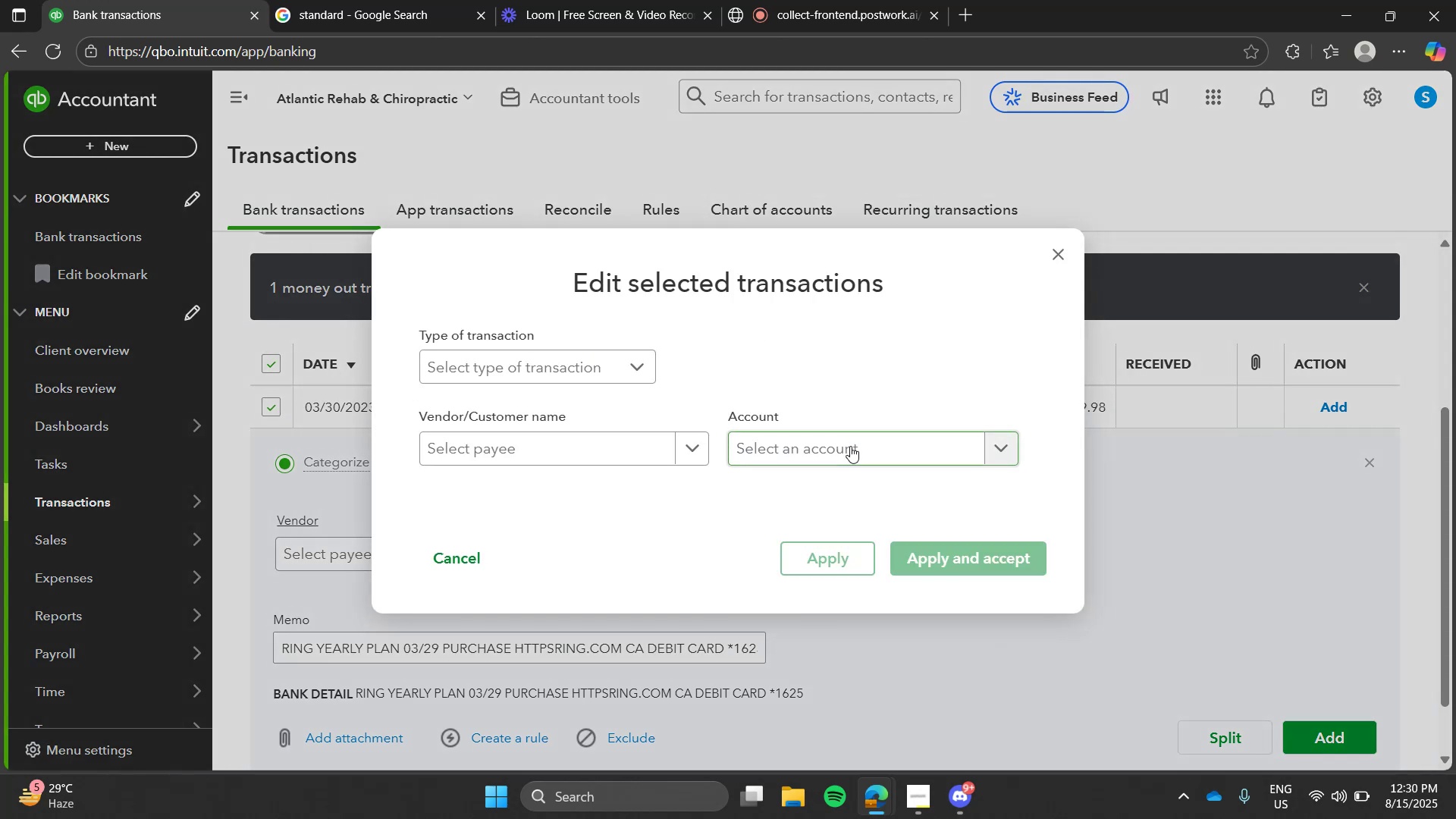 
left_click([850, 446])
 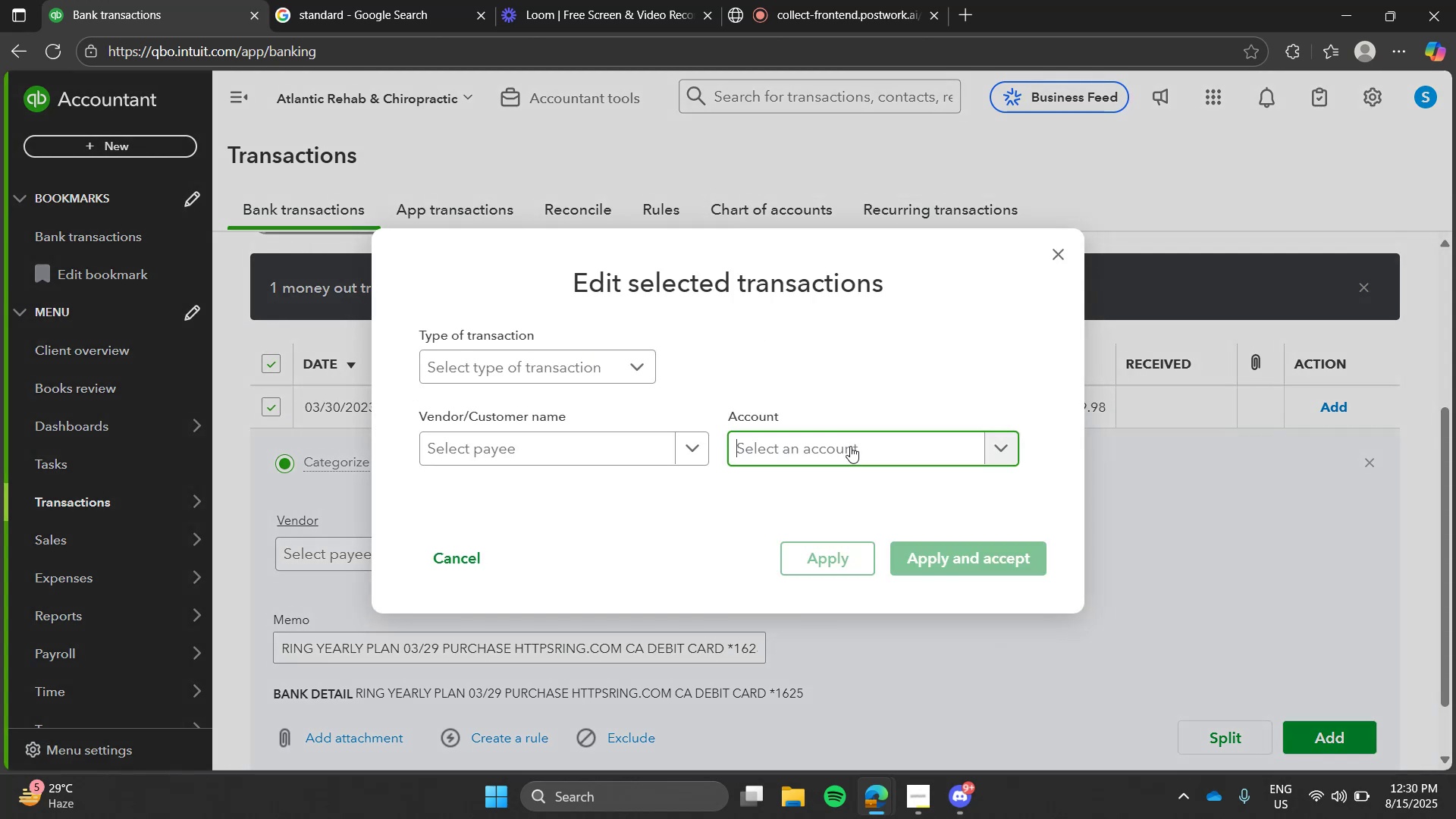 
type(subs)
 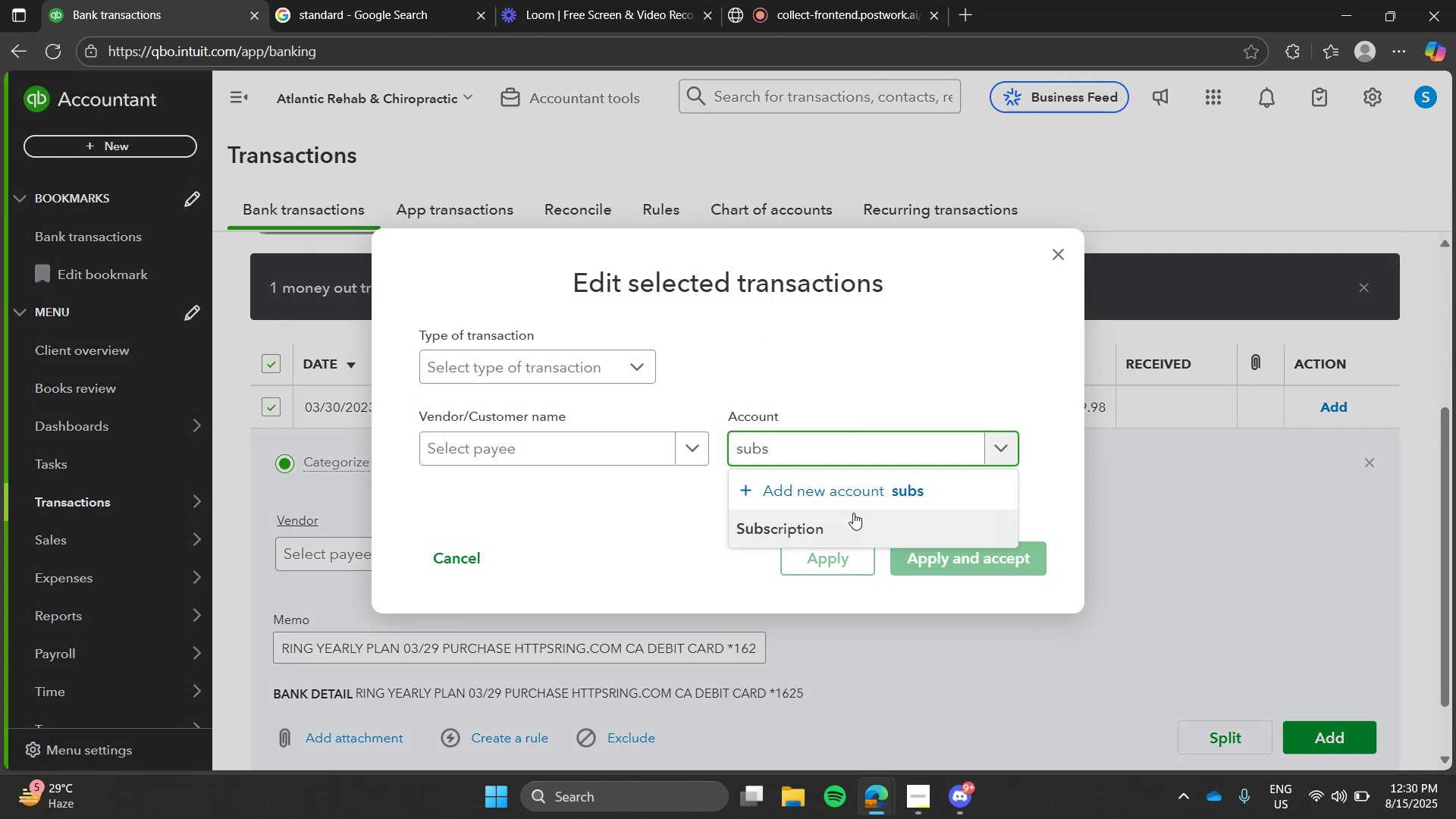 
left_click([865, 521])
 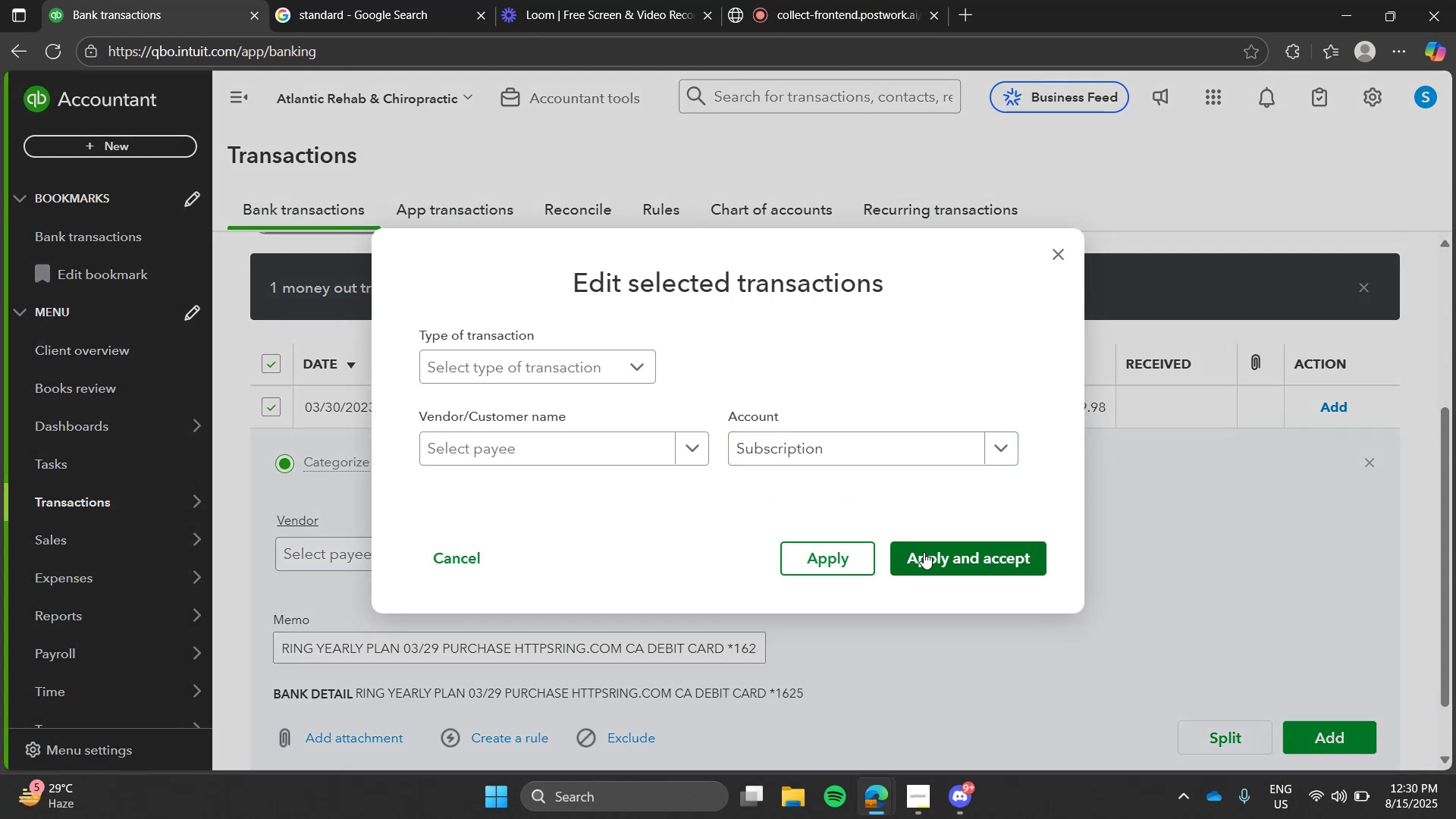 
left_click([924, 552])
 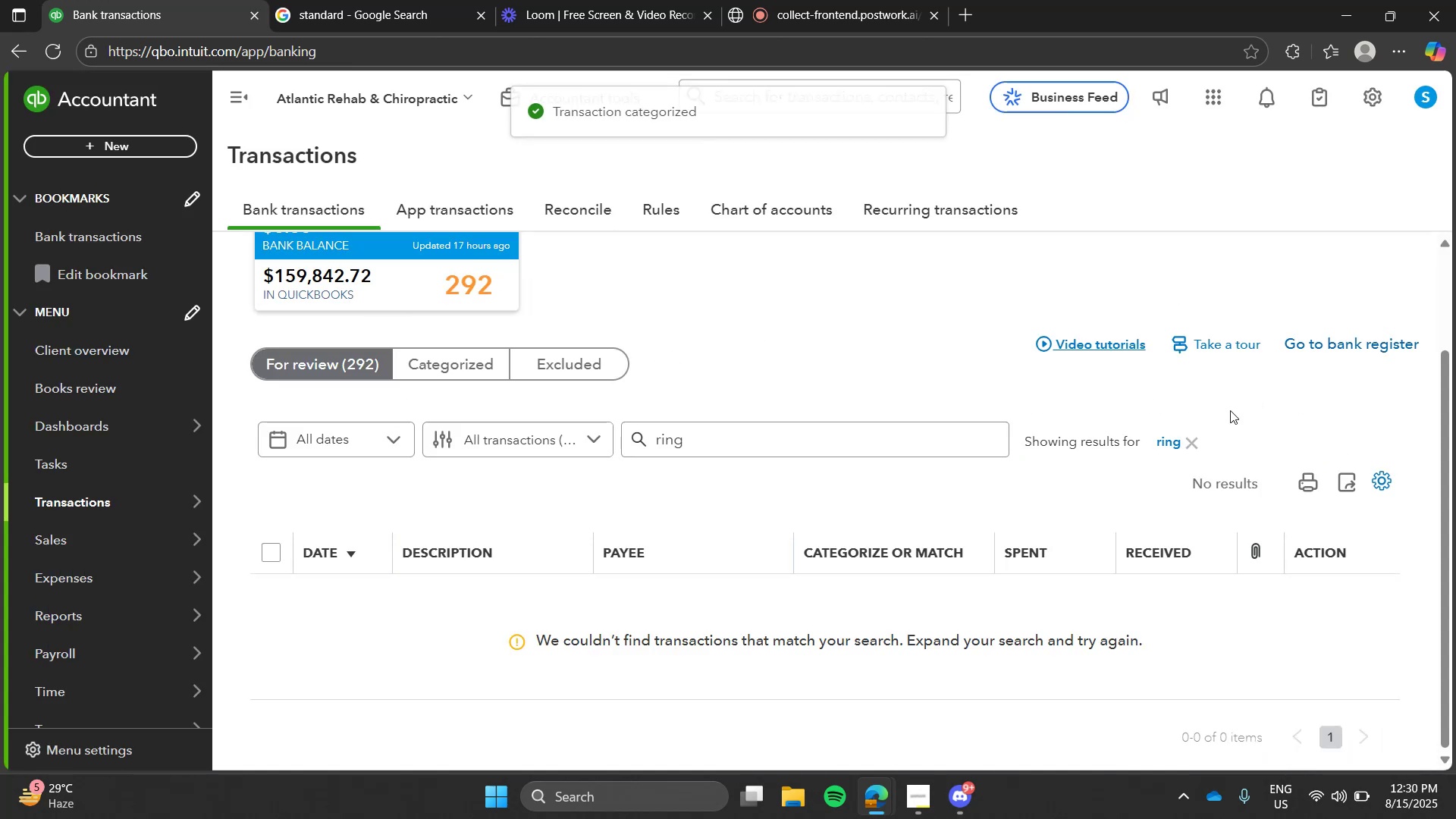 
left_click([1178, 447])
 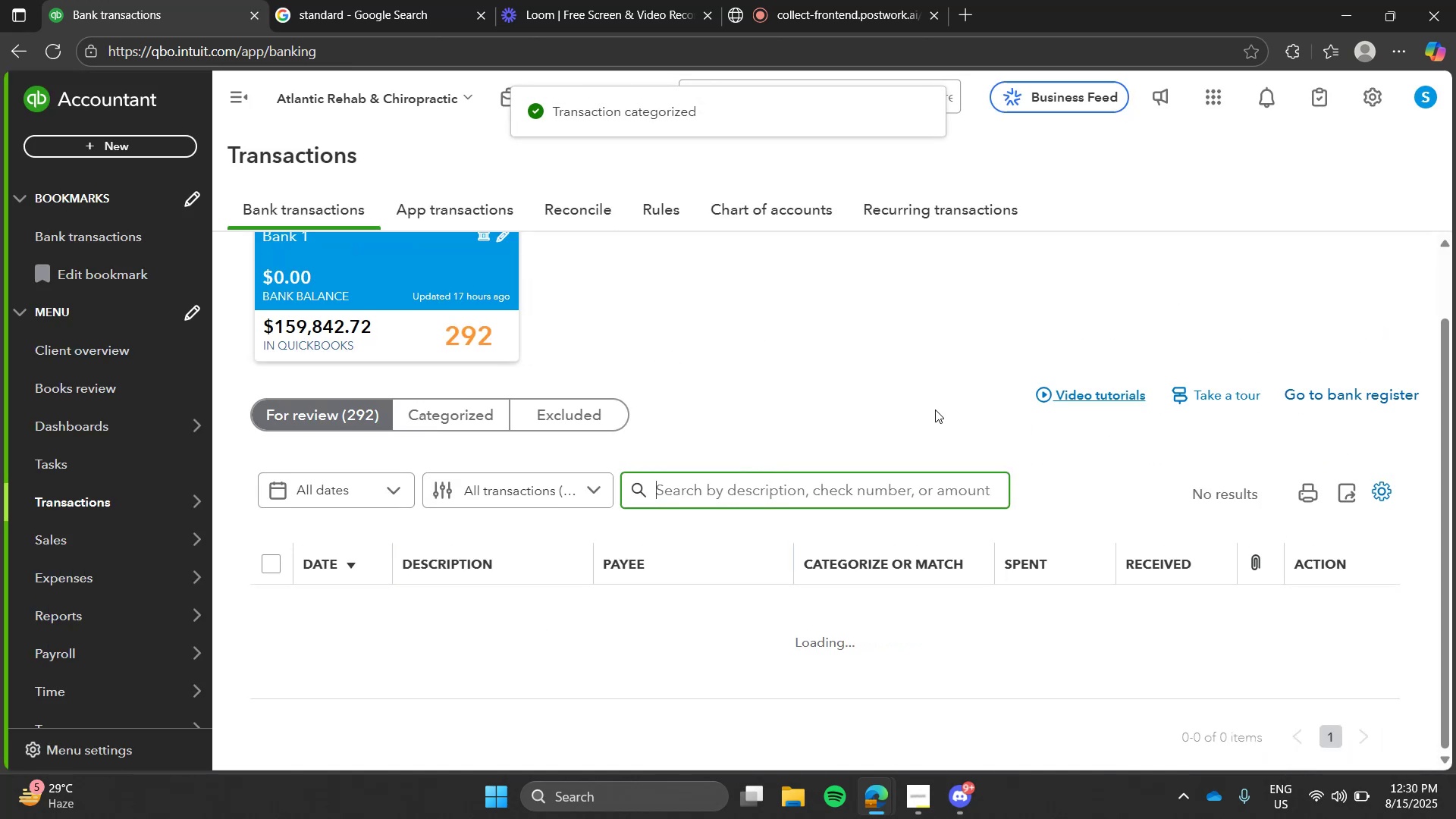 
left_click([935, 410])
 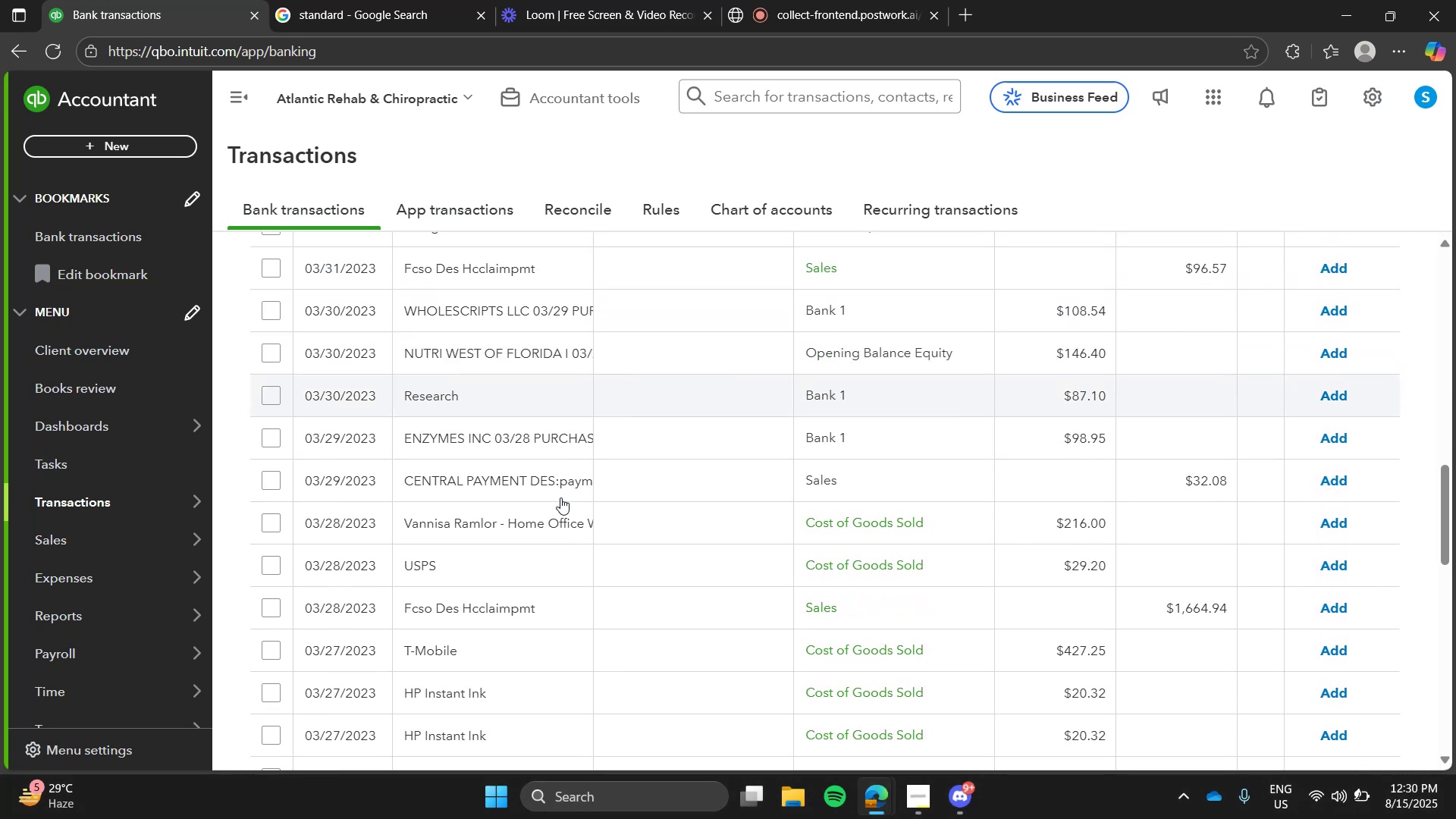 
wait(24.01)
 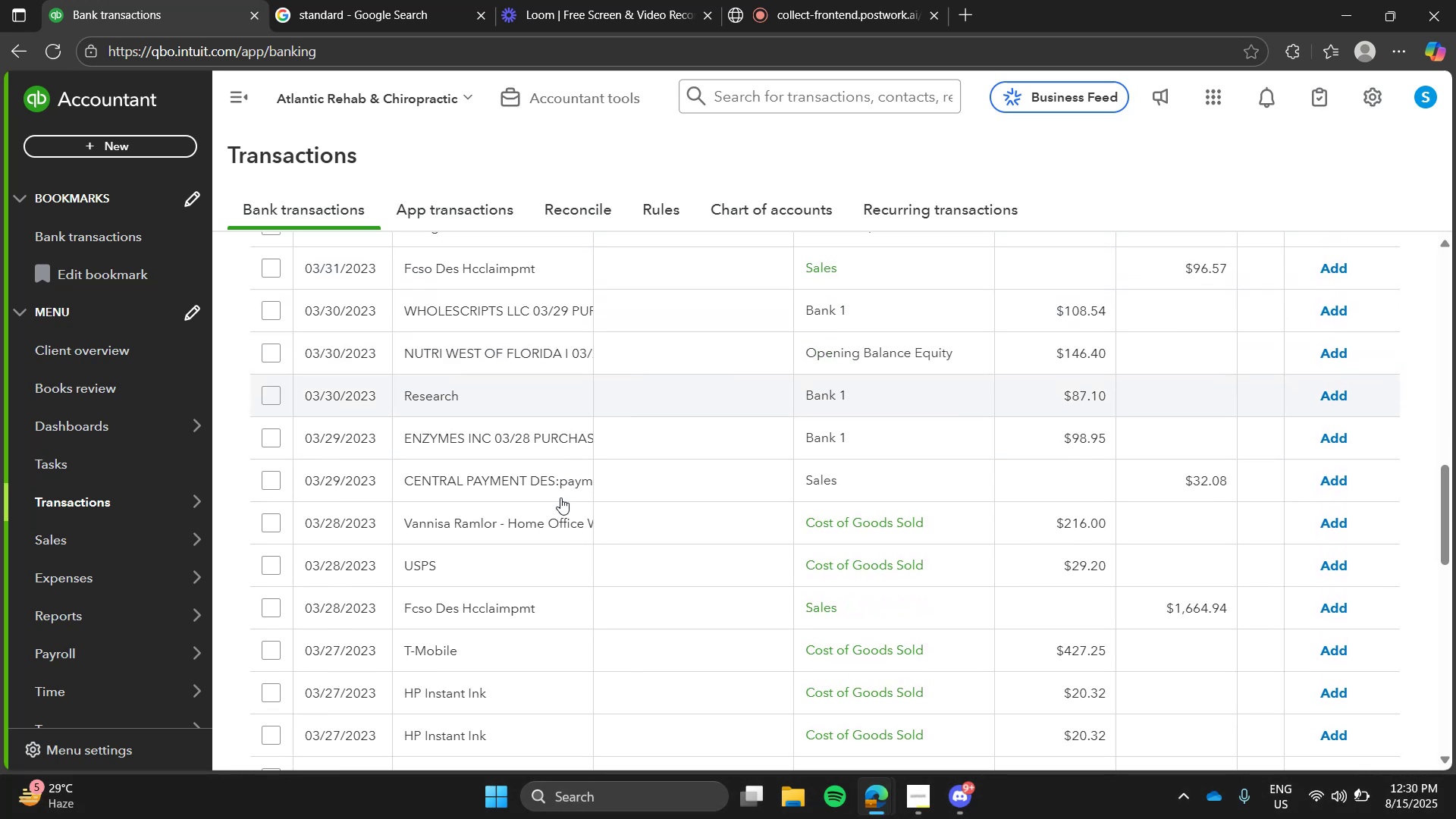 
left_click([523, 664])
 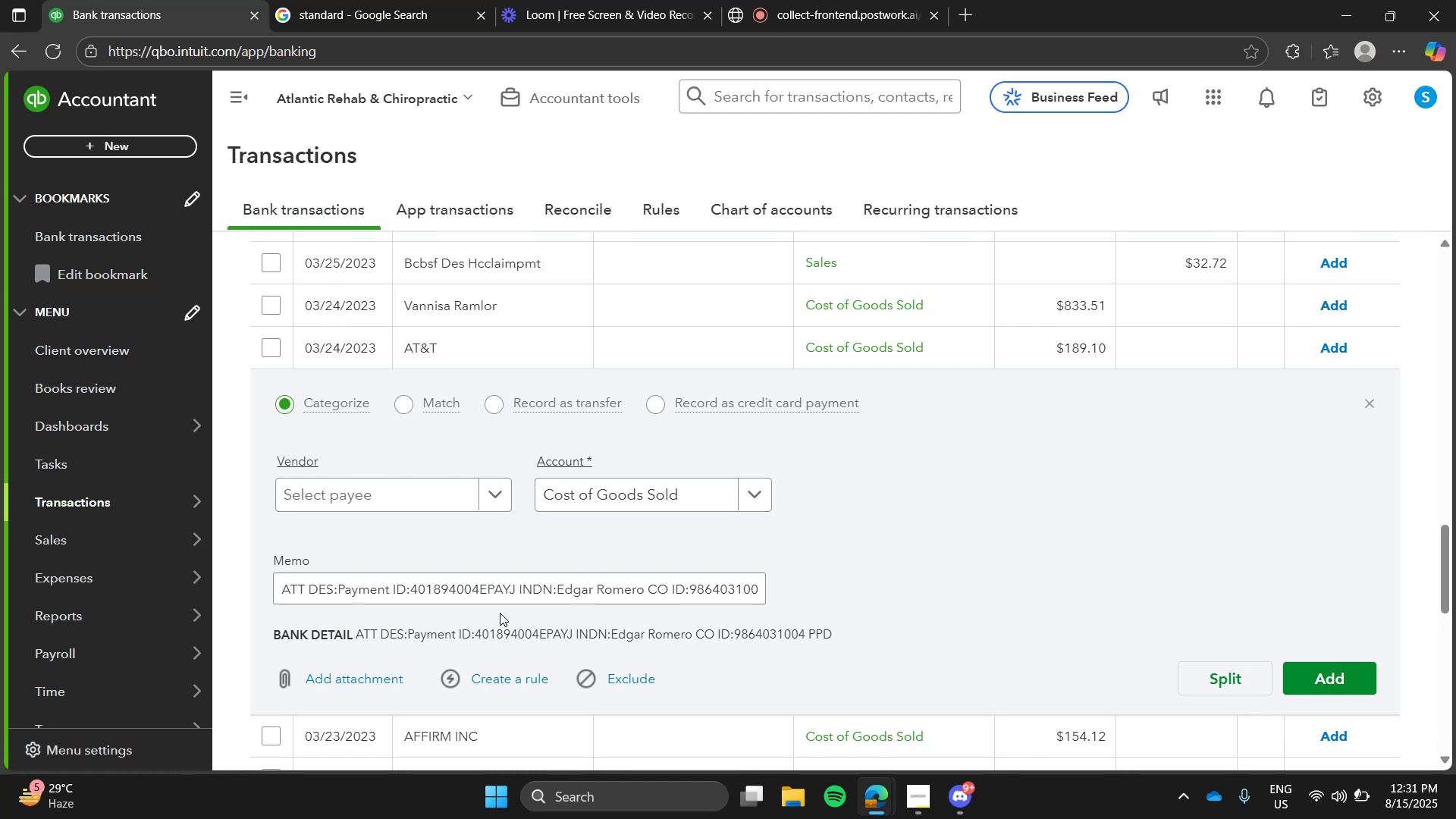 
wait(47.64)
 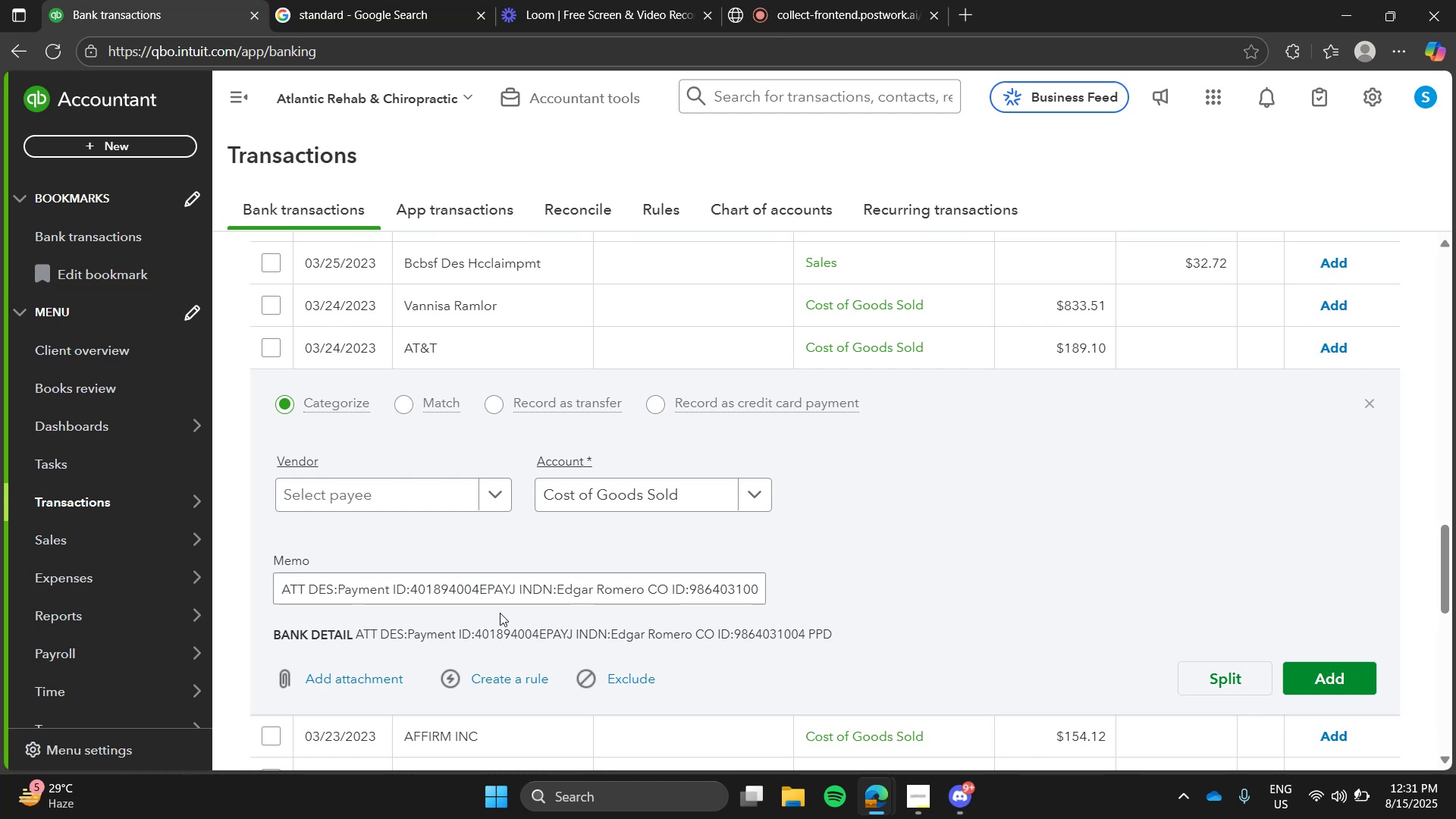 
key(A)
 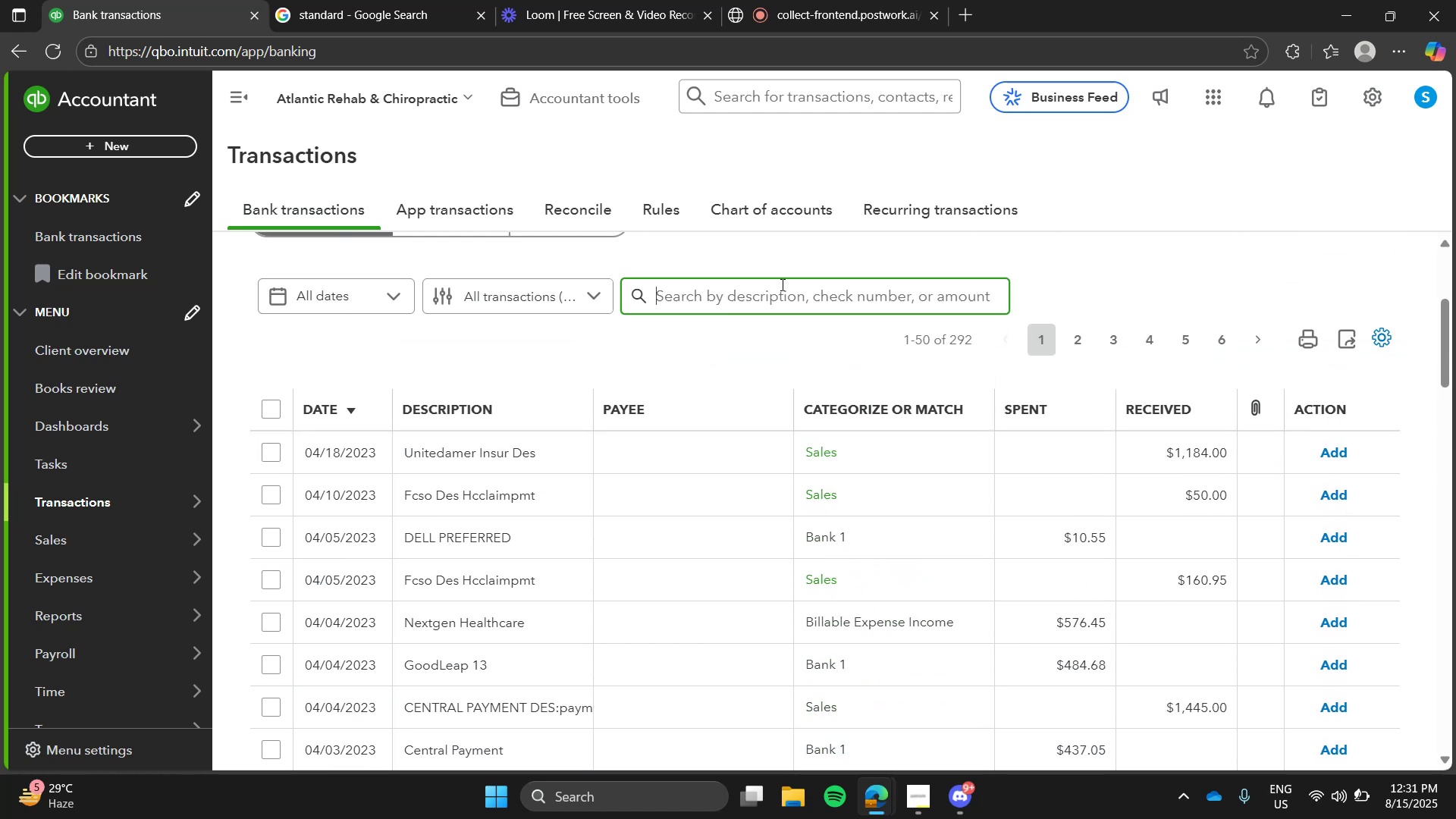 
left_click([781, 284])
 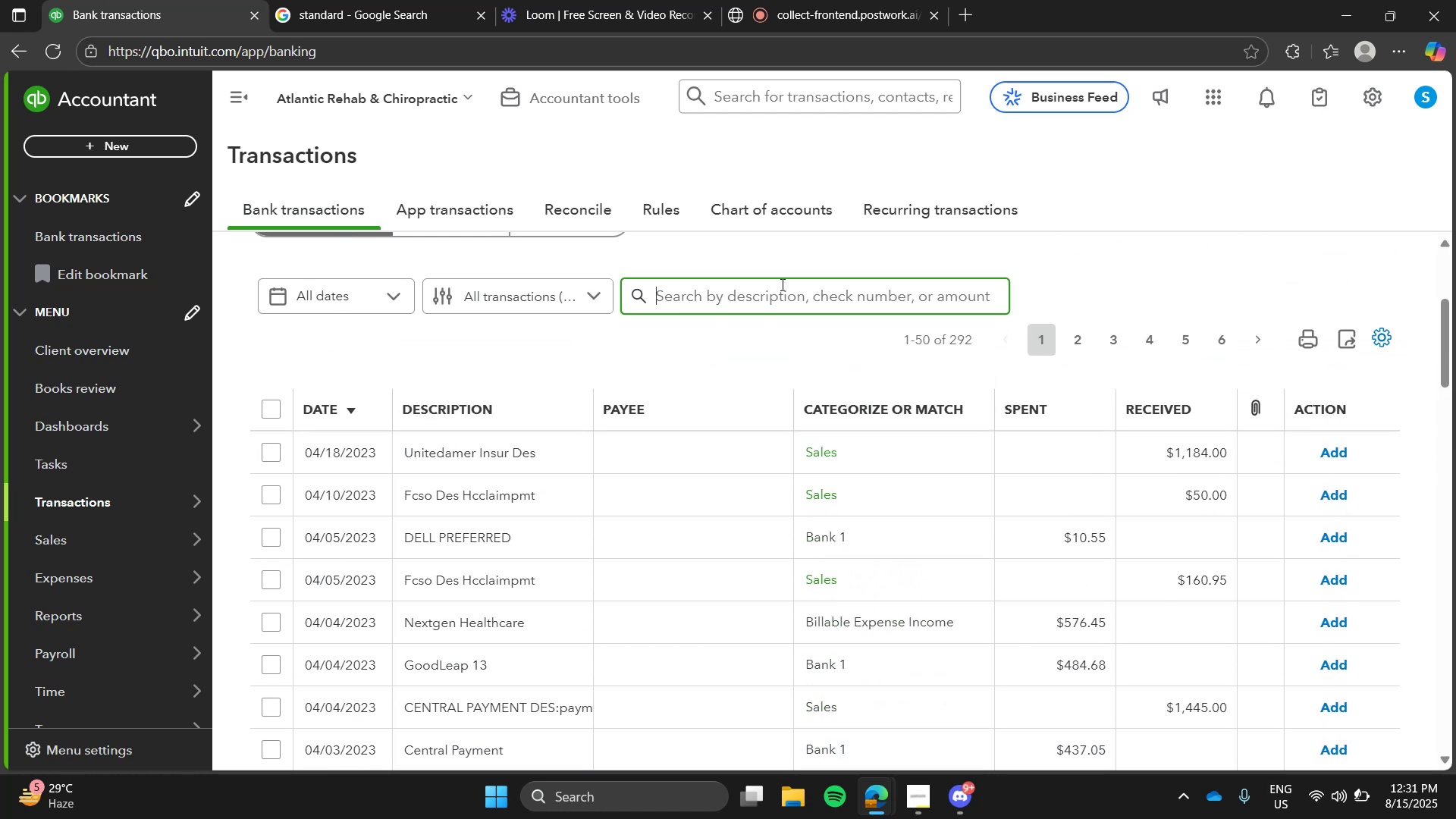 
type(t&t)
 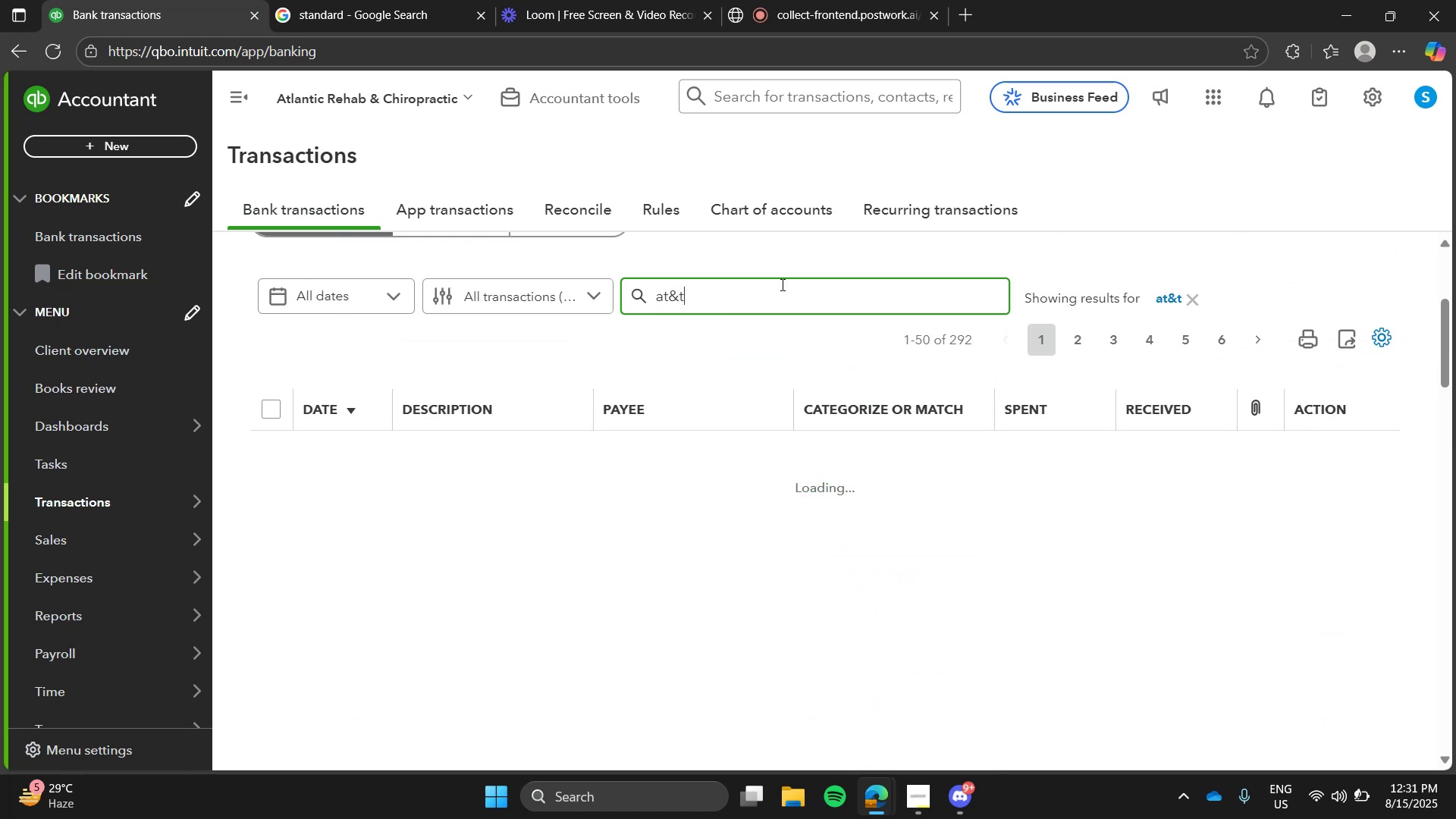 
 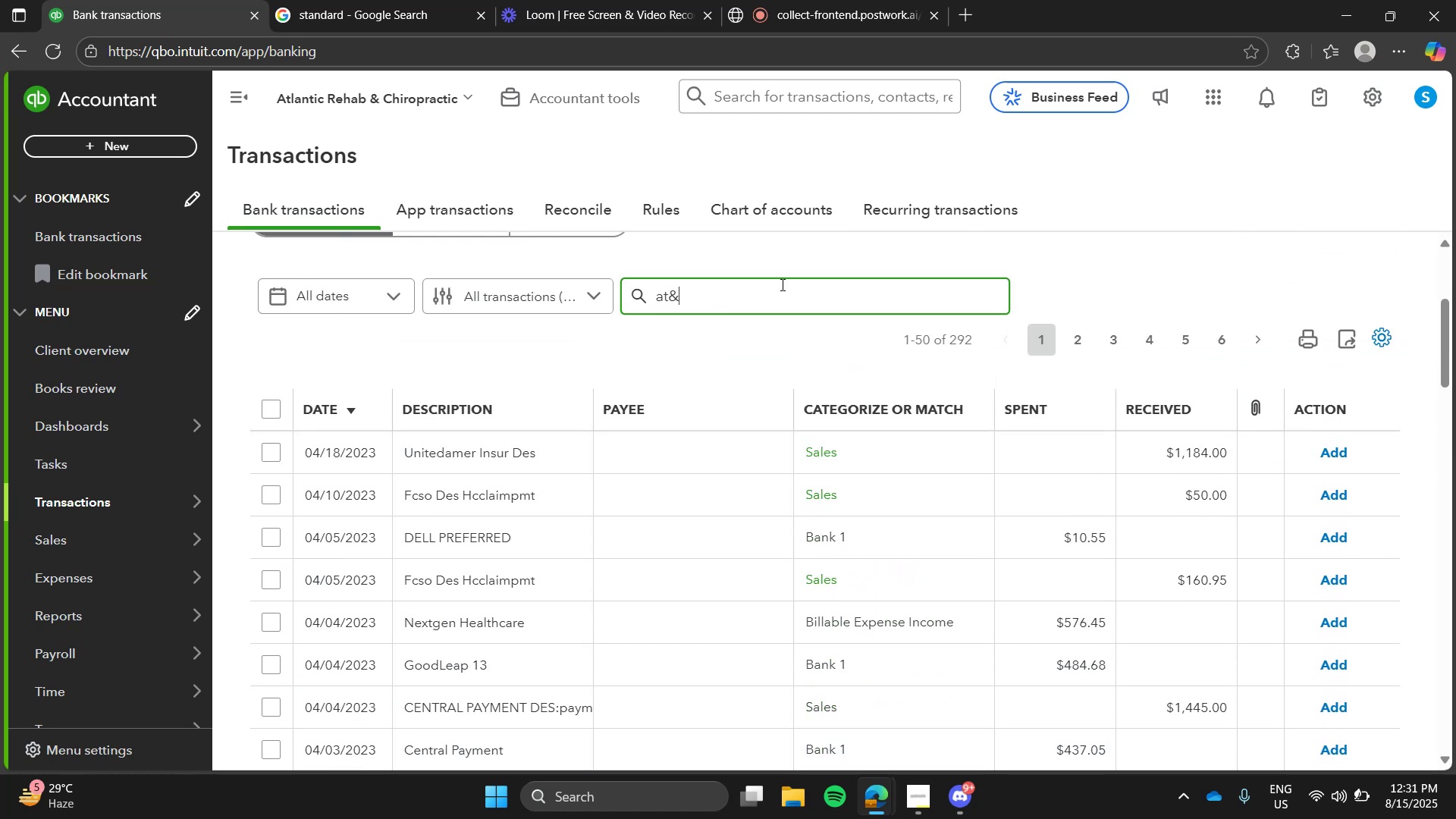 
key(Enter)
 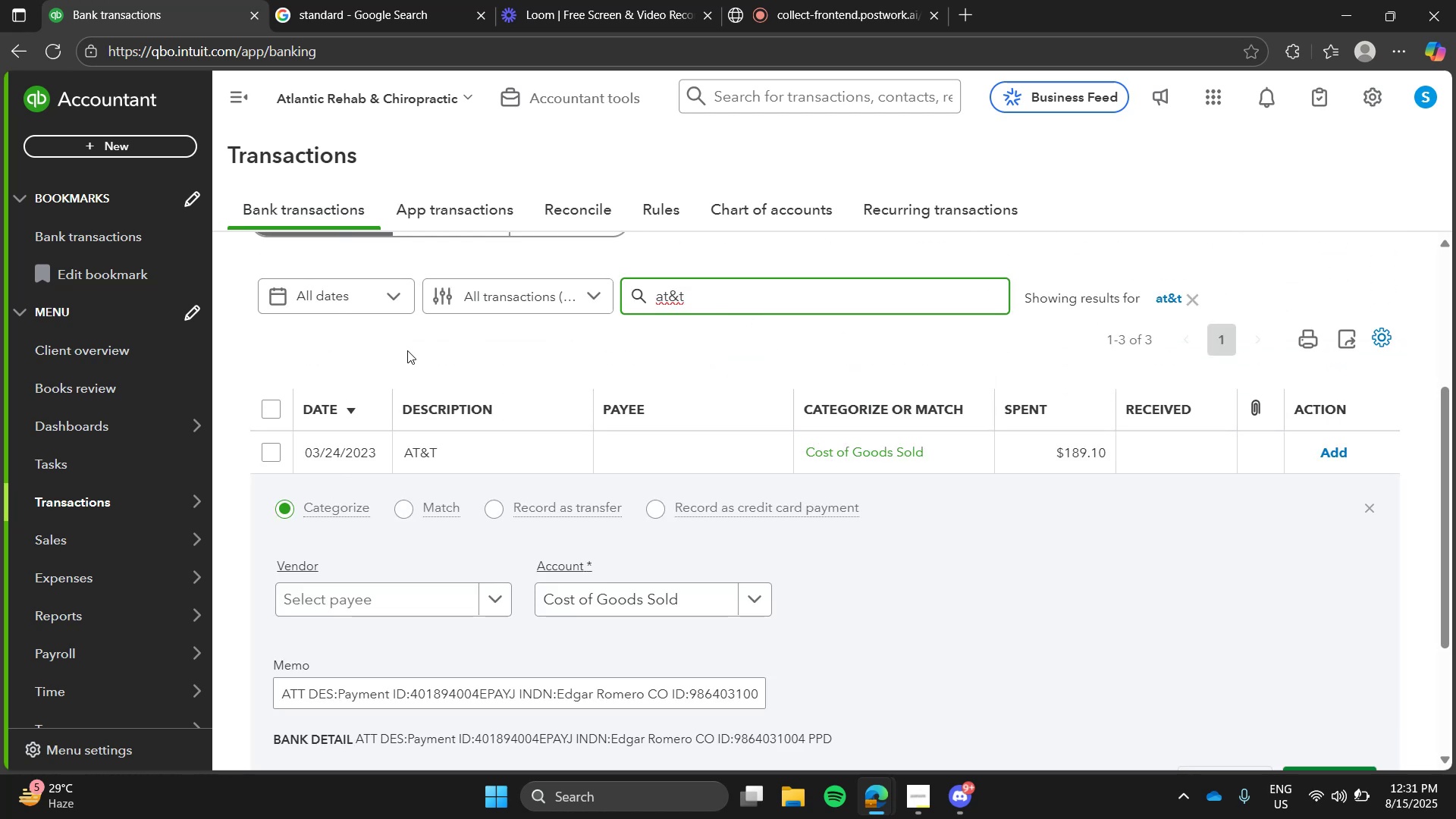 
left_click([267, 413])
 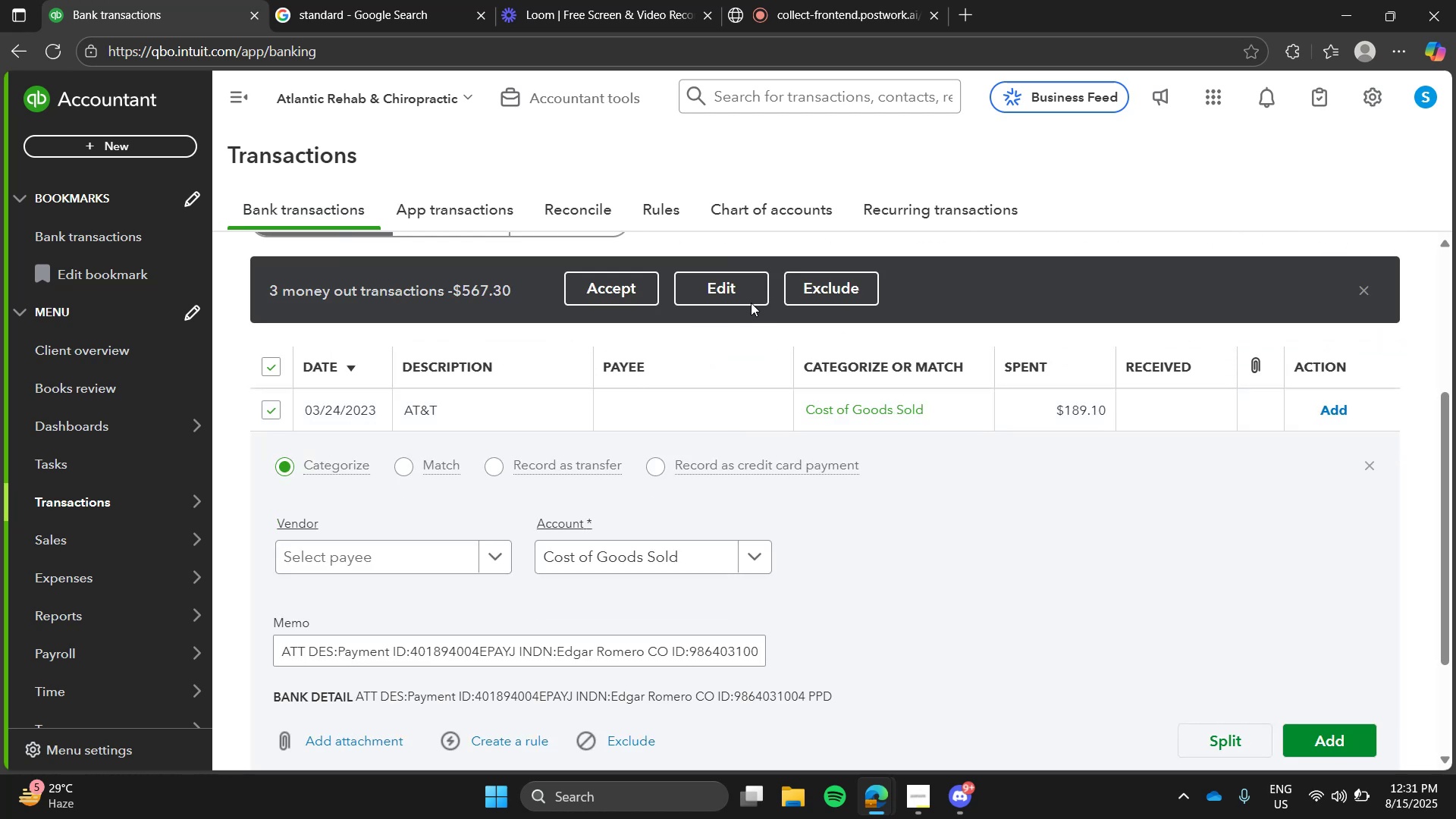 
left_click([748, 298])
 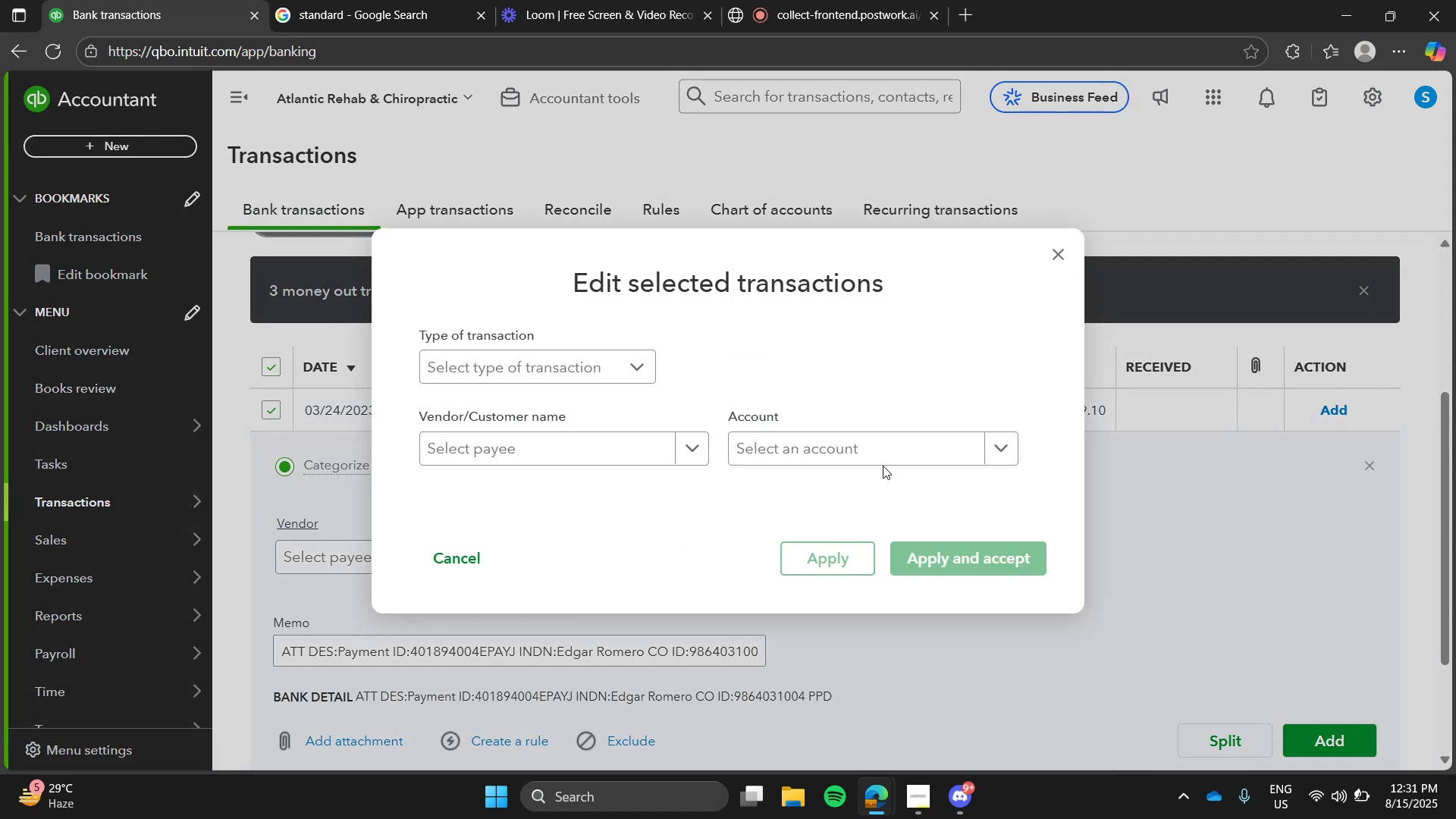 
left_click([883, 466])
 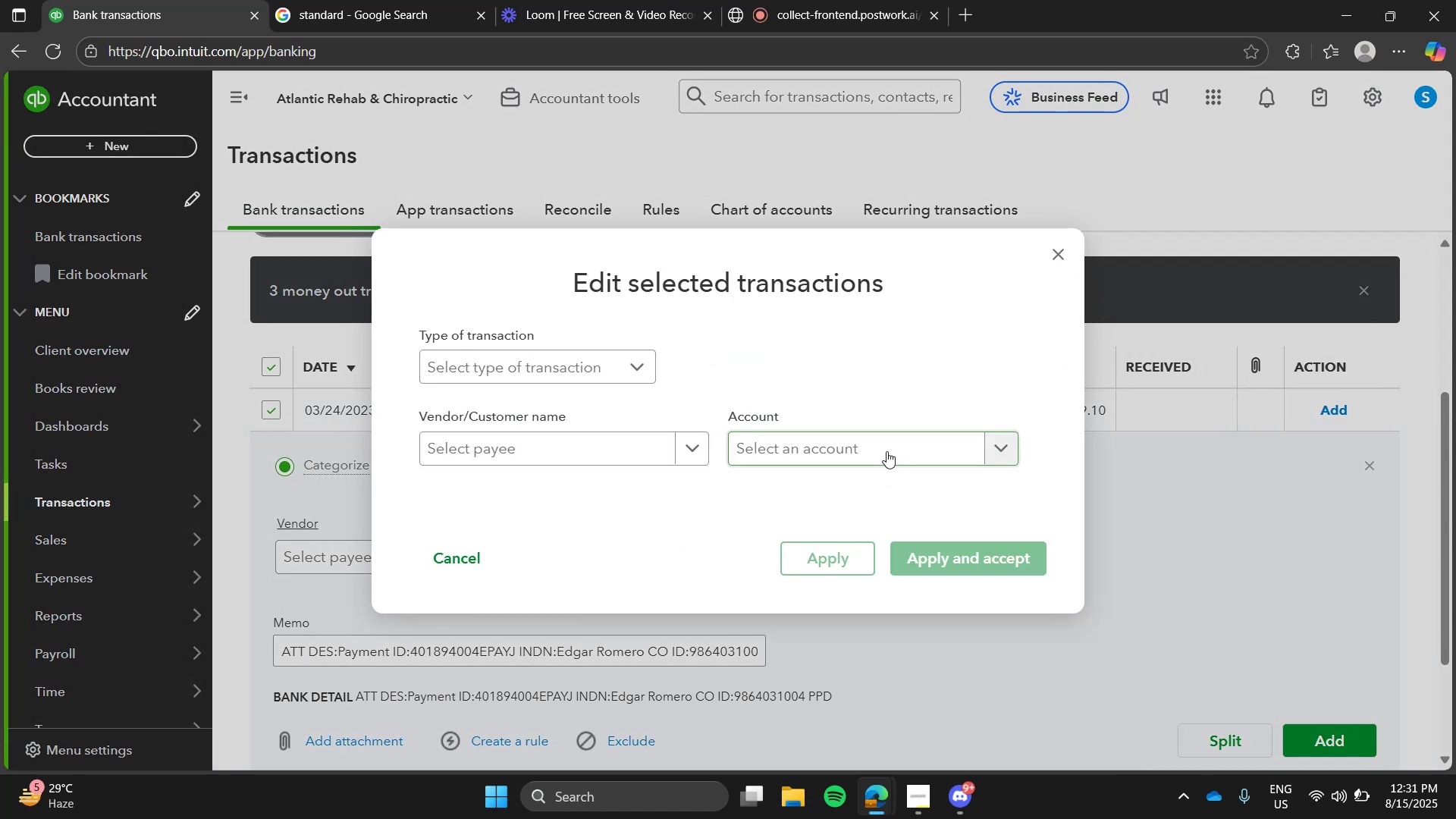 
left_click([886, 451])
 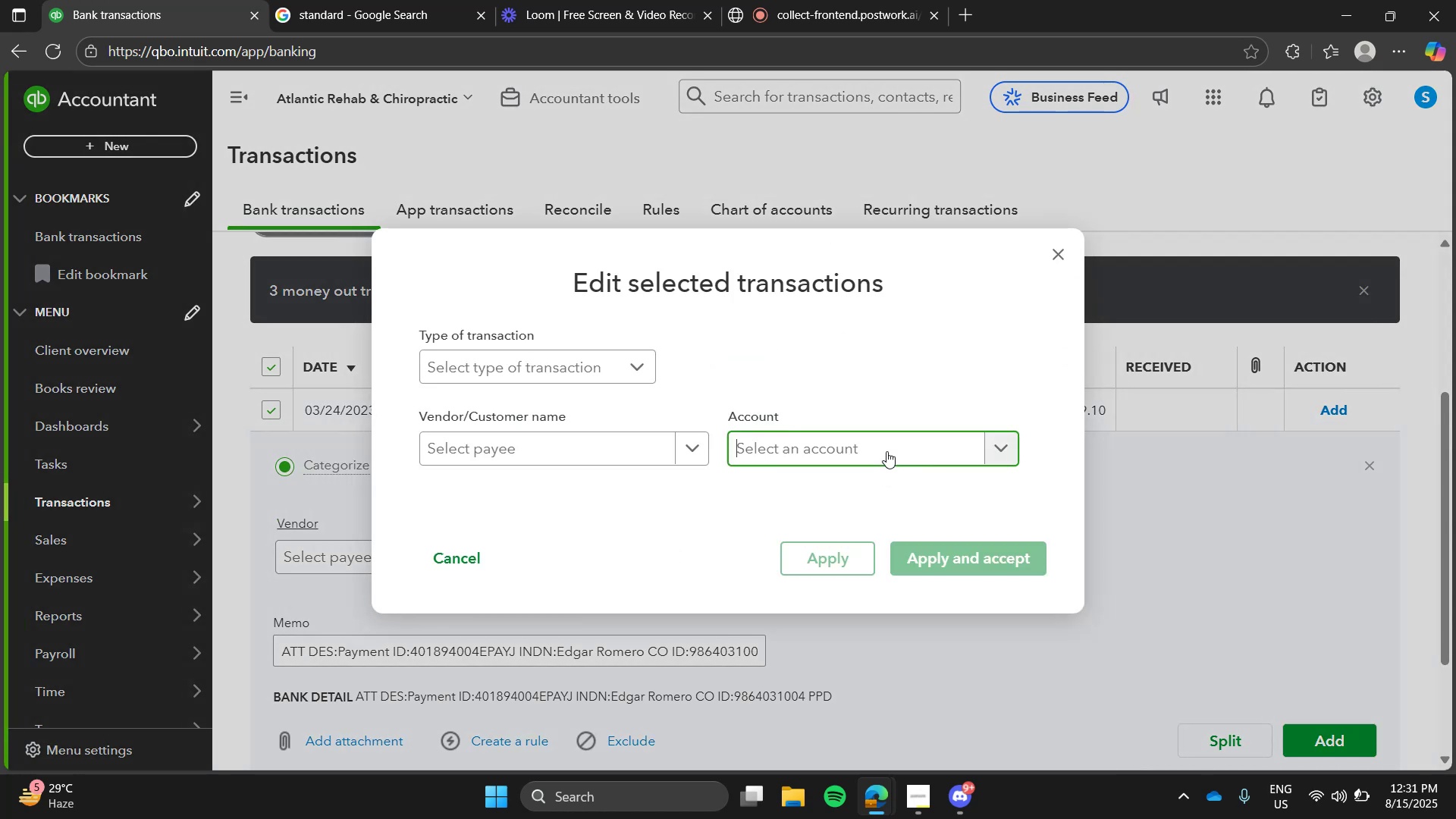 
type(util)
 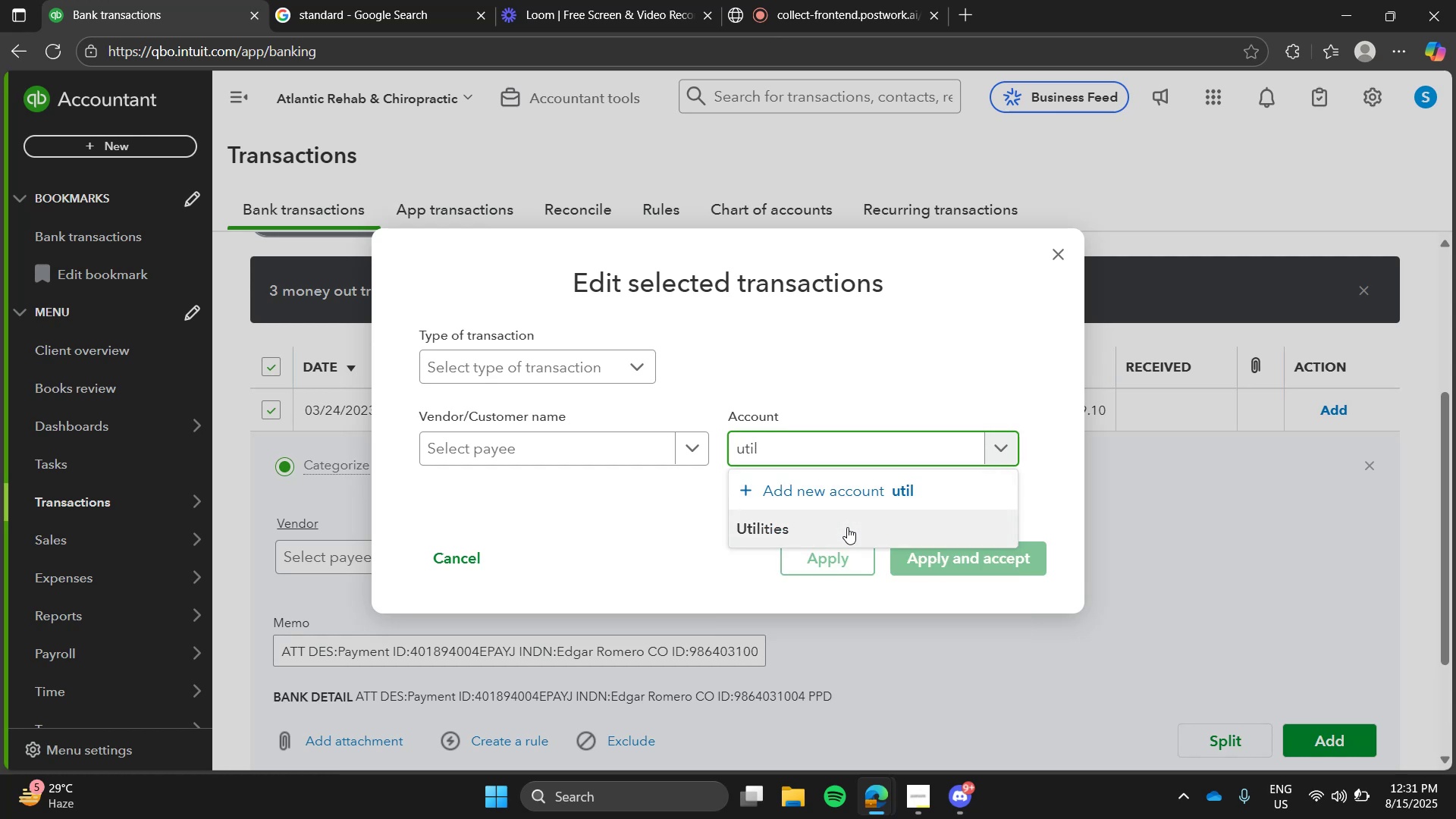 
left_click([847, 527])
 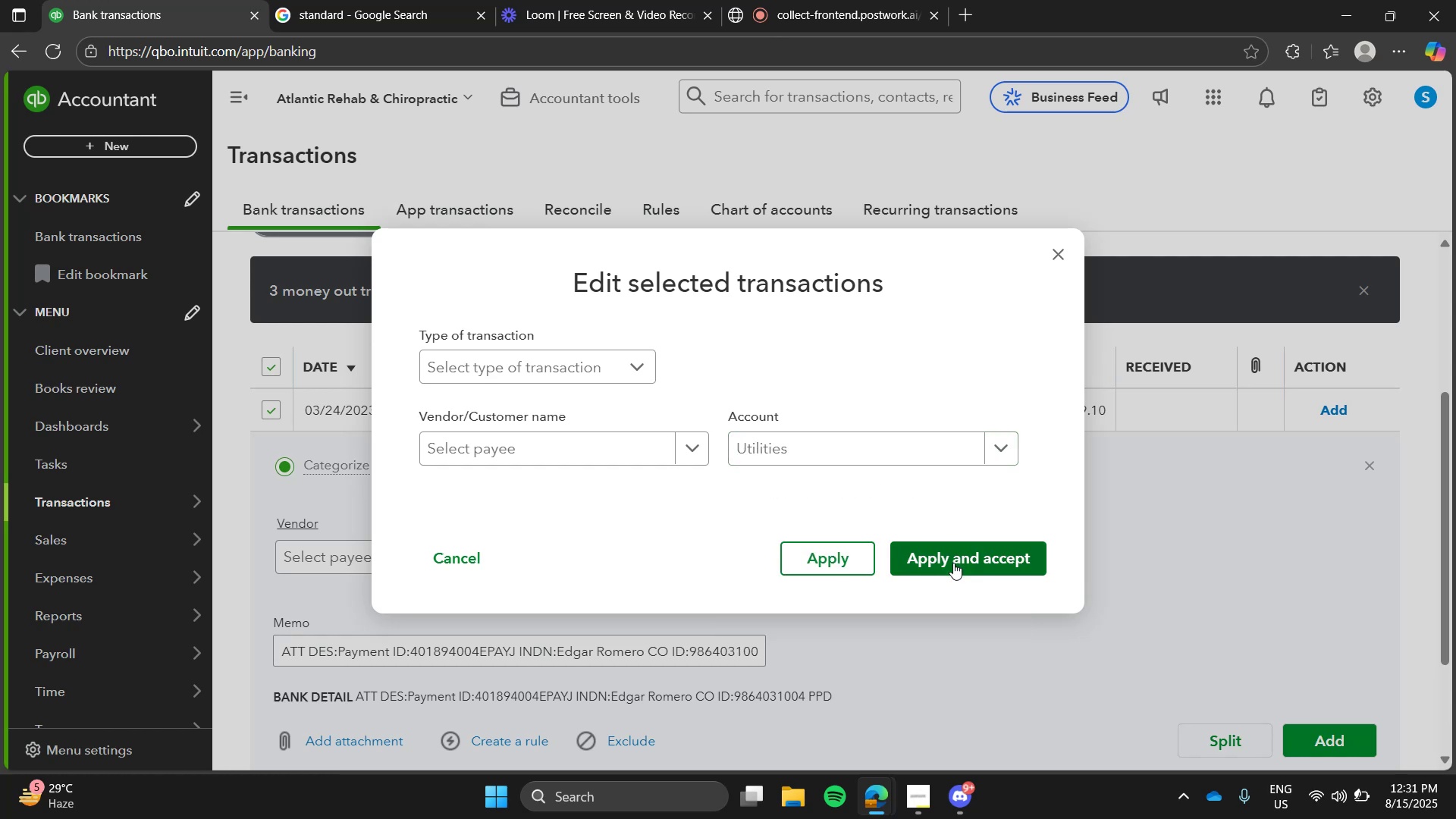 
left_click([953, 563])
 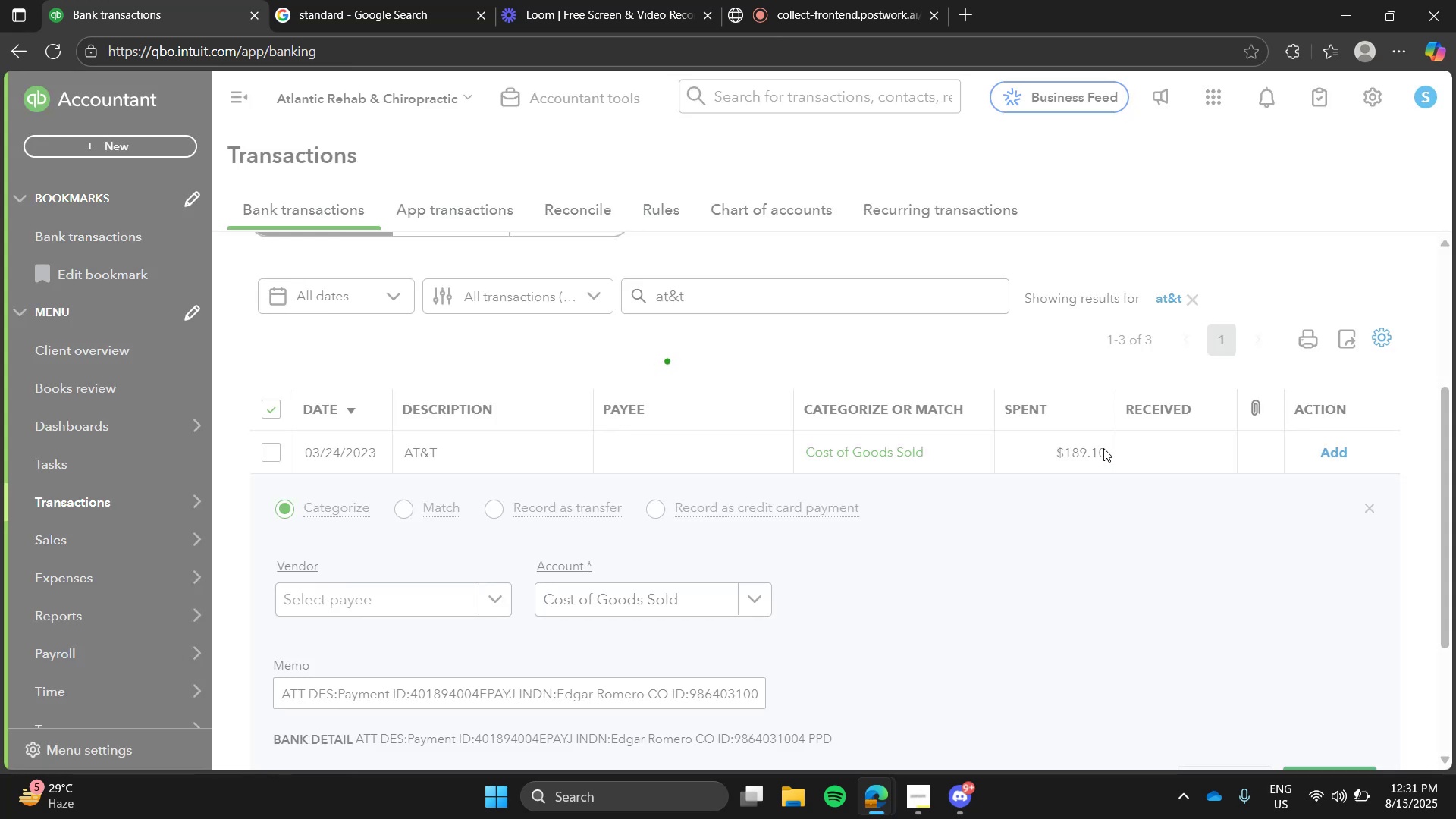 
key(Alt+Tab)
 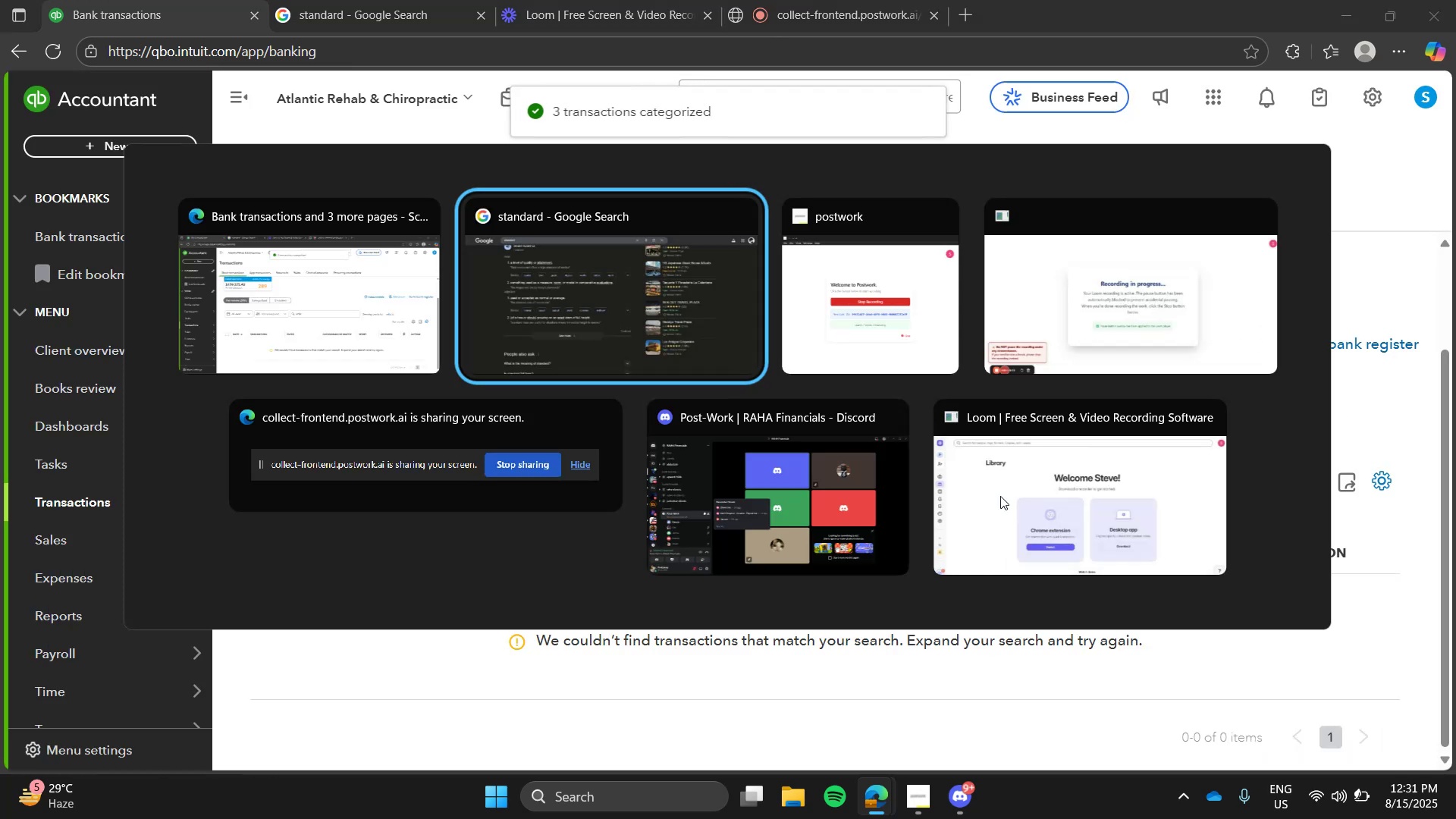 
key(Alt+Tab)
 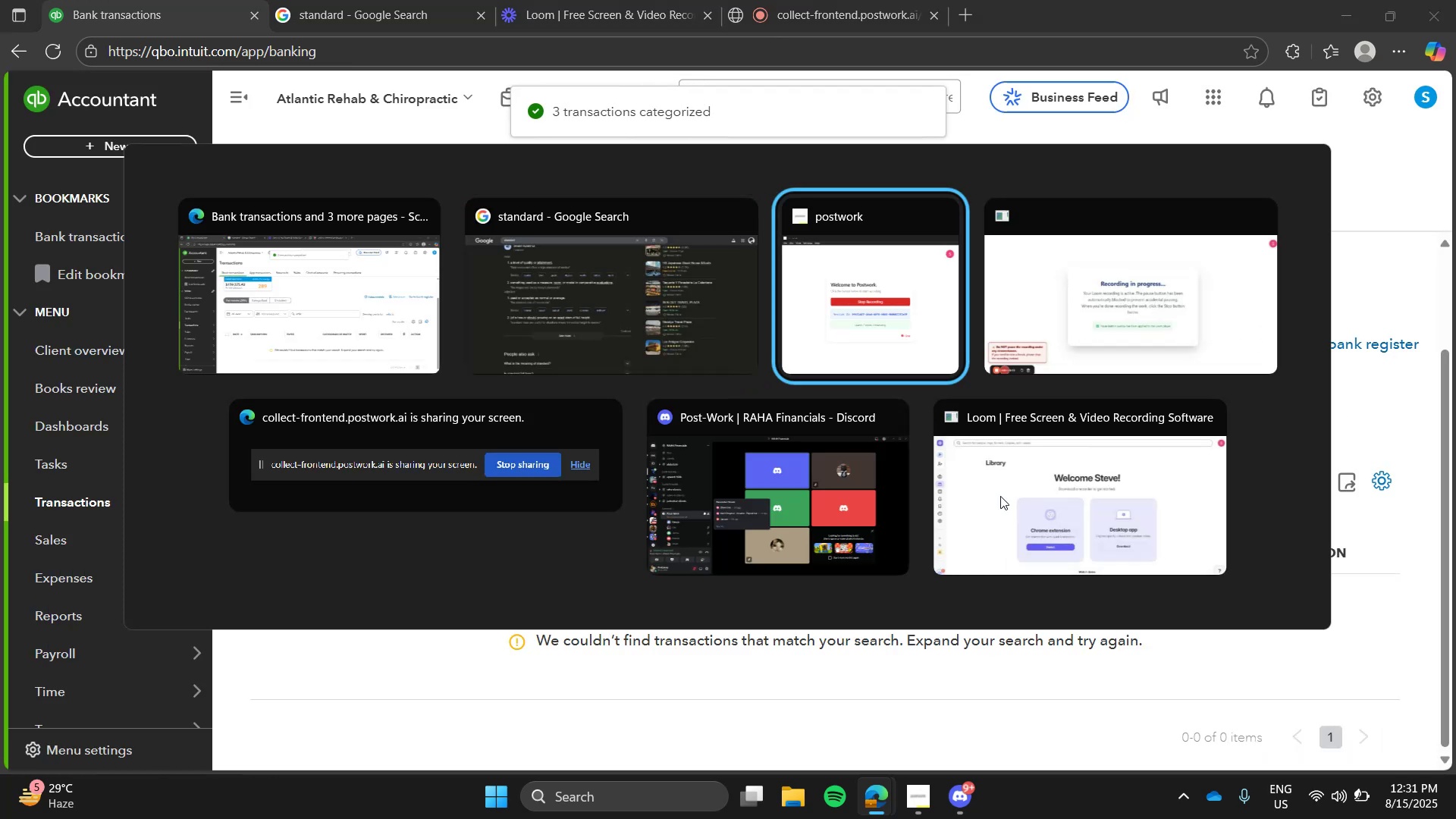 
key(Alt+Tab)
 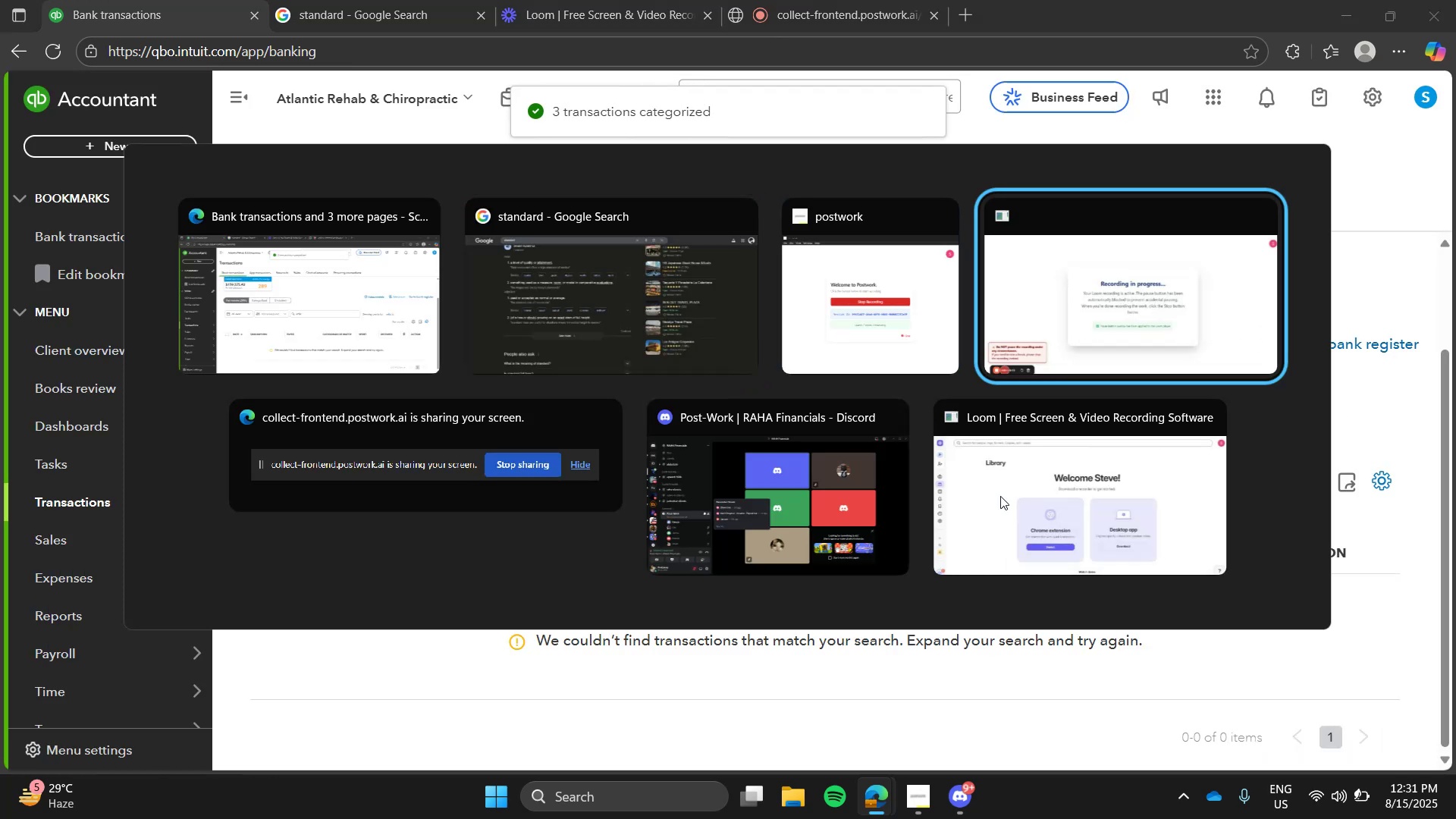 
key(Alt+Tab)
 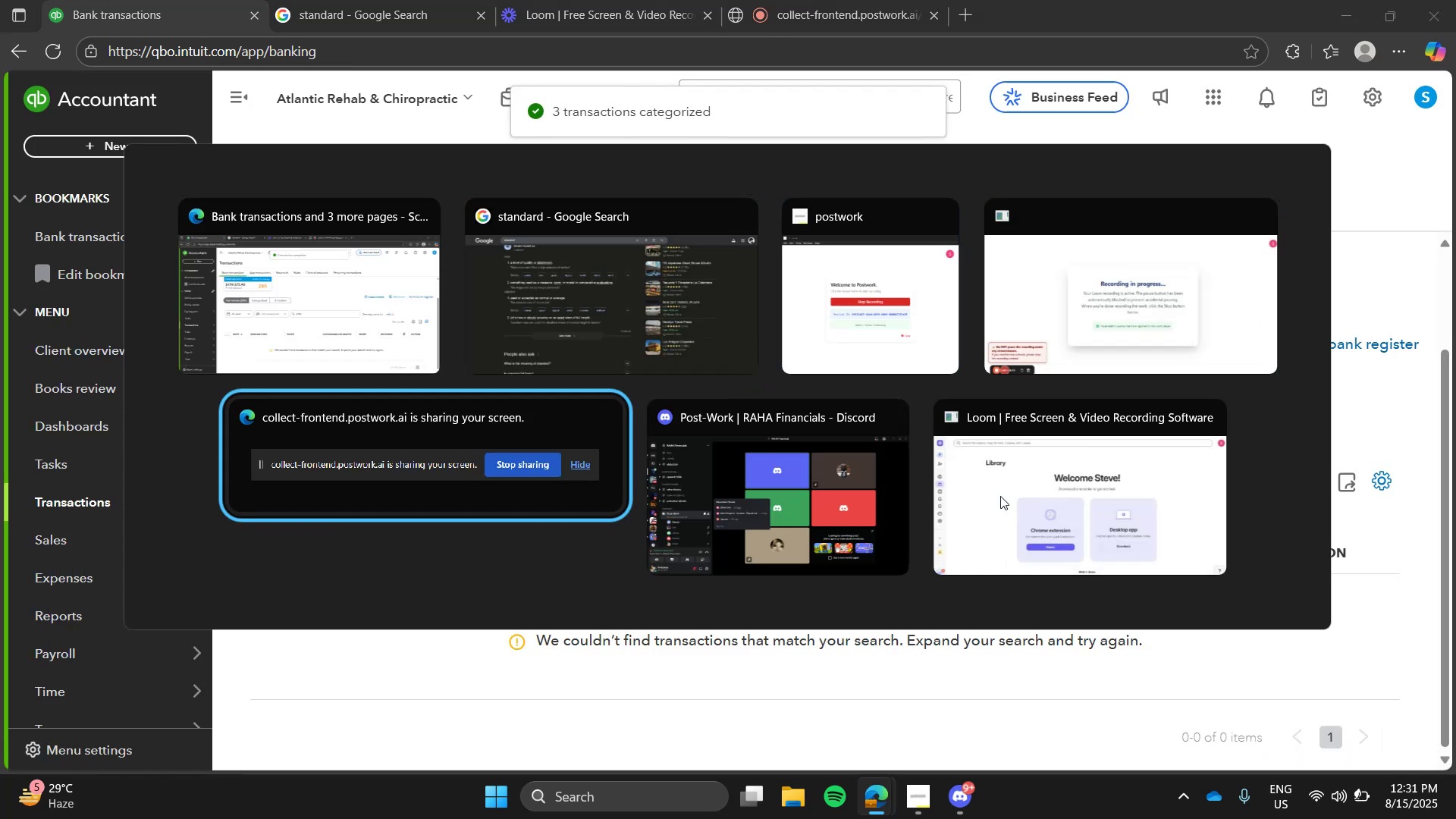 
key(Alt+Tab)
 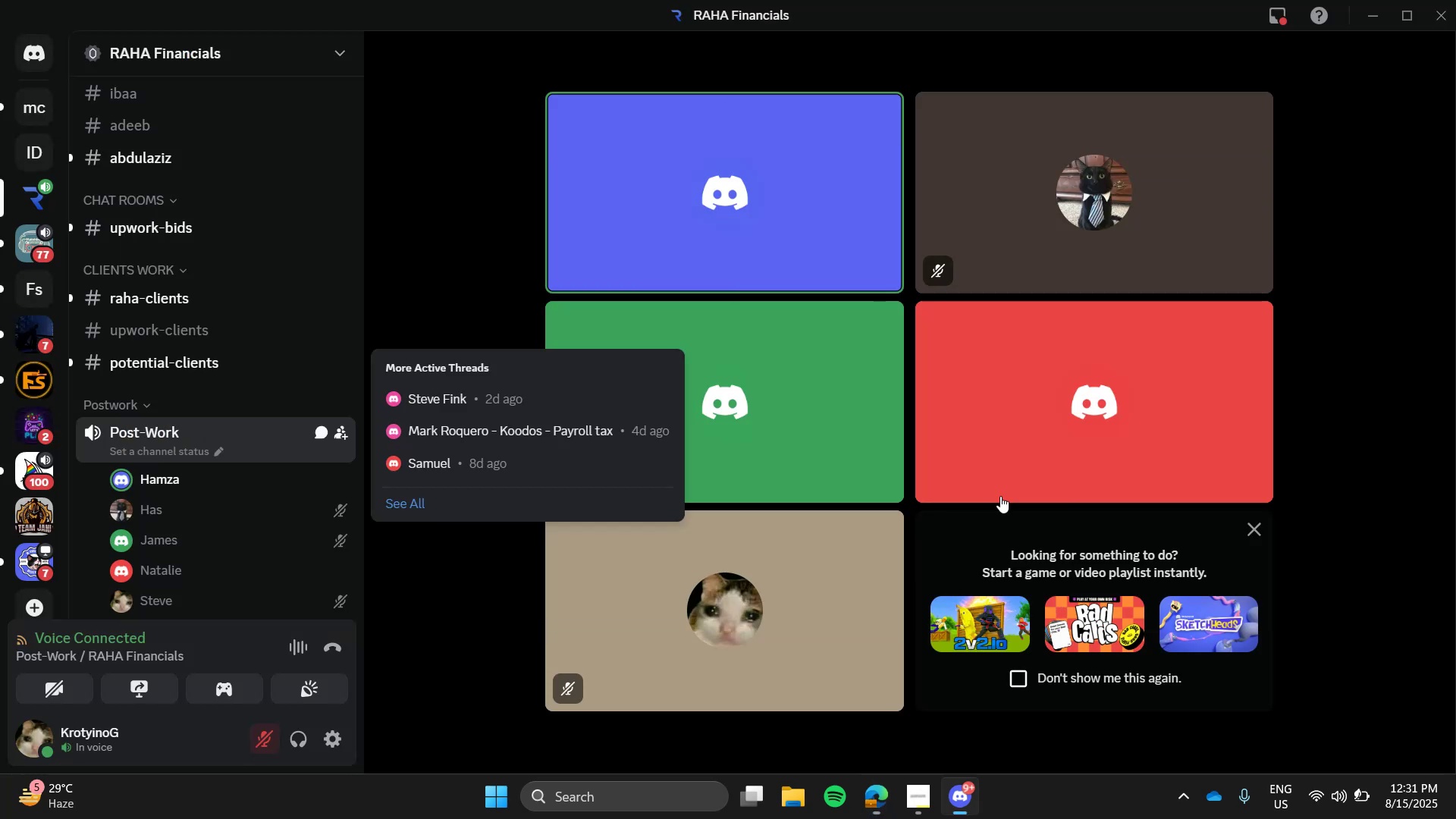 
key(Alt+AltLeft)
 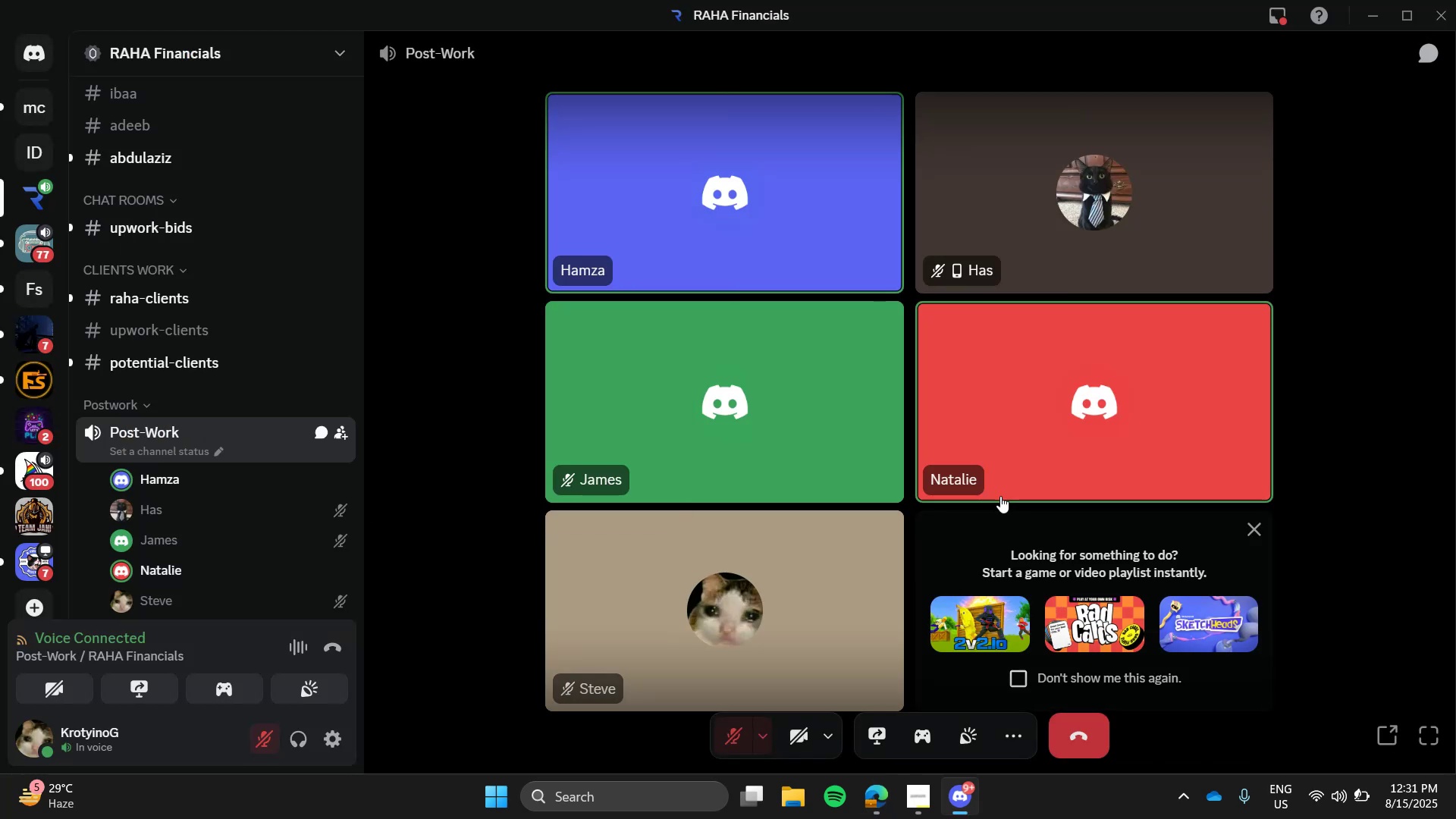 
key(Alt+Tab)
 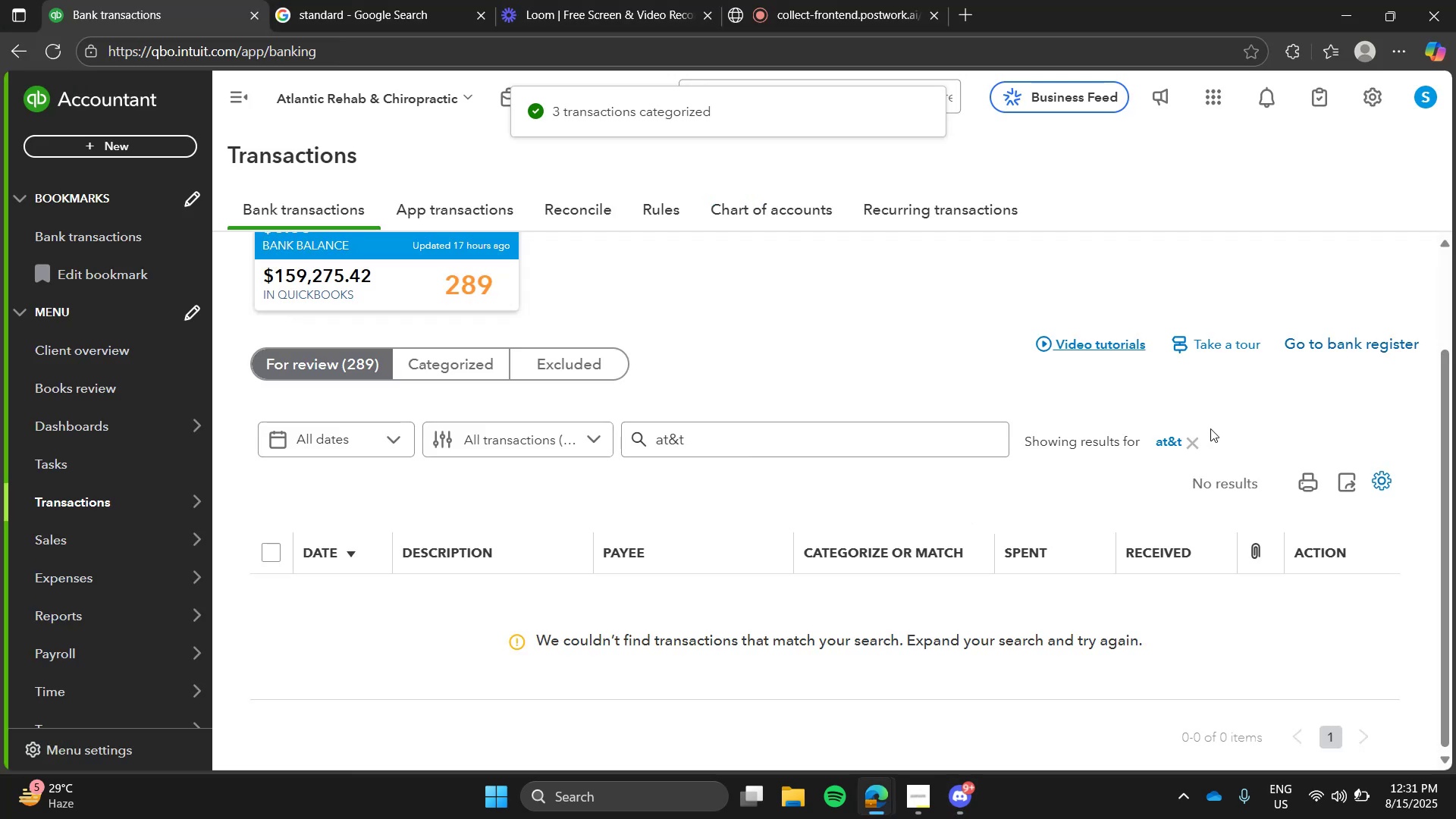 
left_click([1183, 441])
 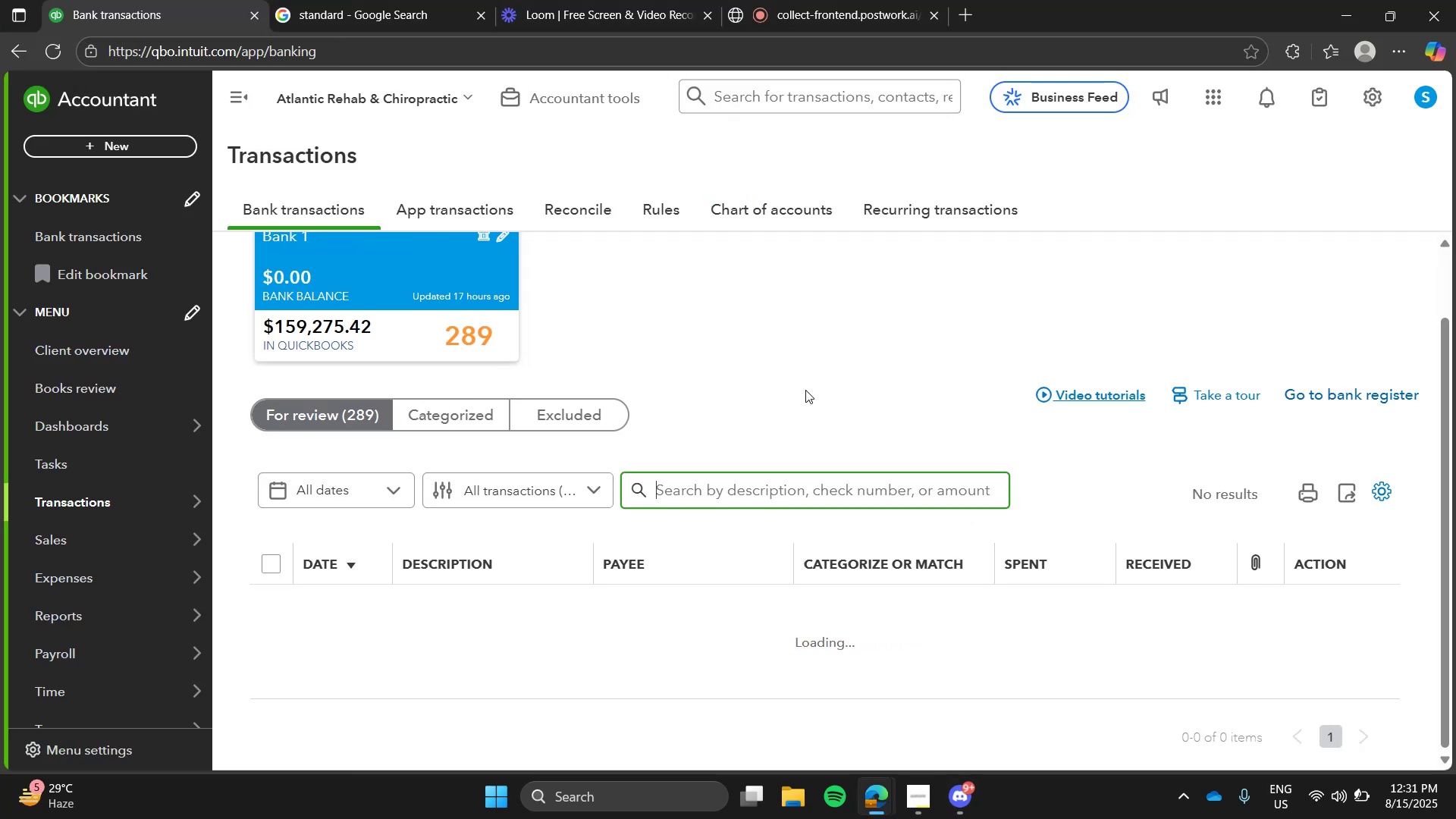 
left_click([805, 390])
 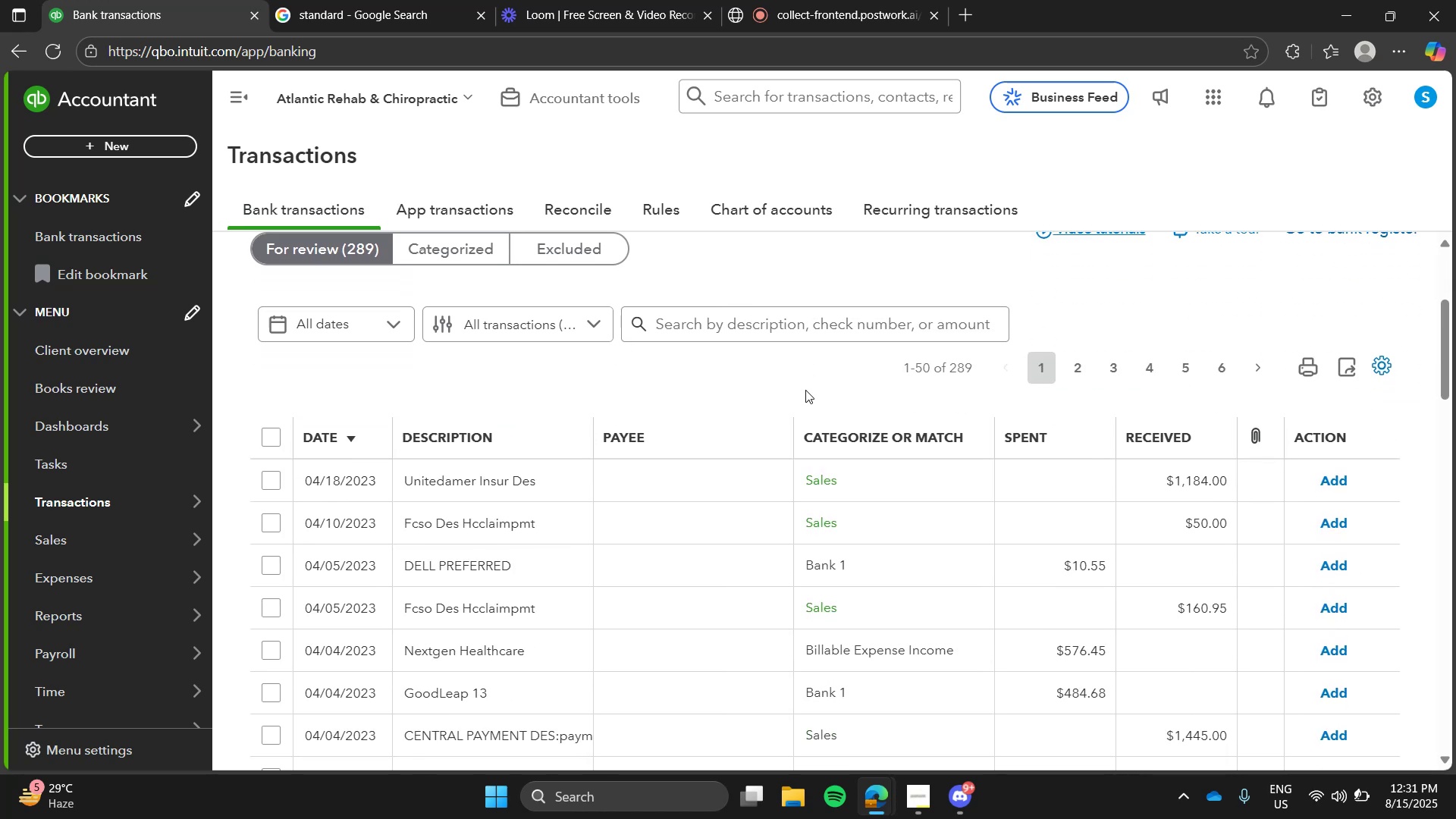 
wait(8.01)
 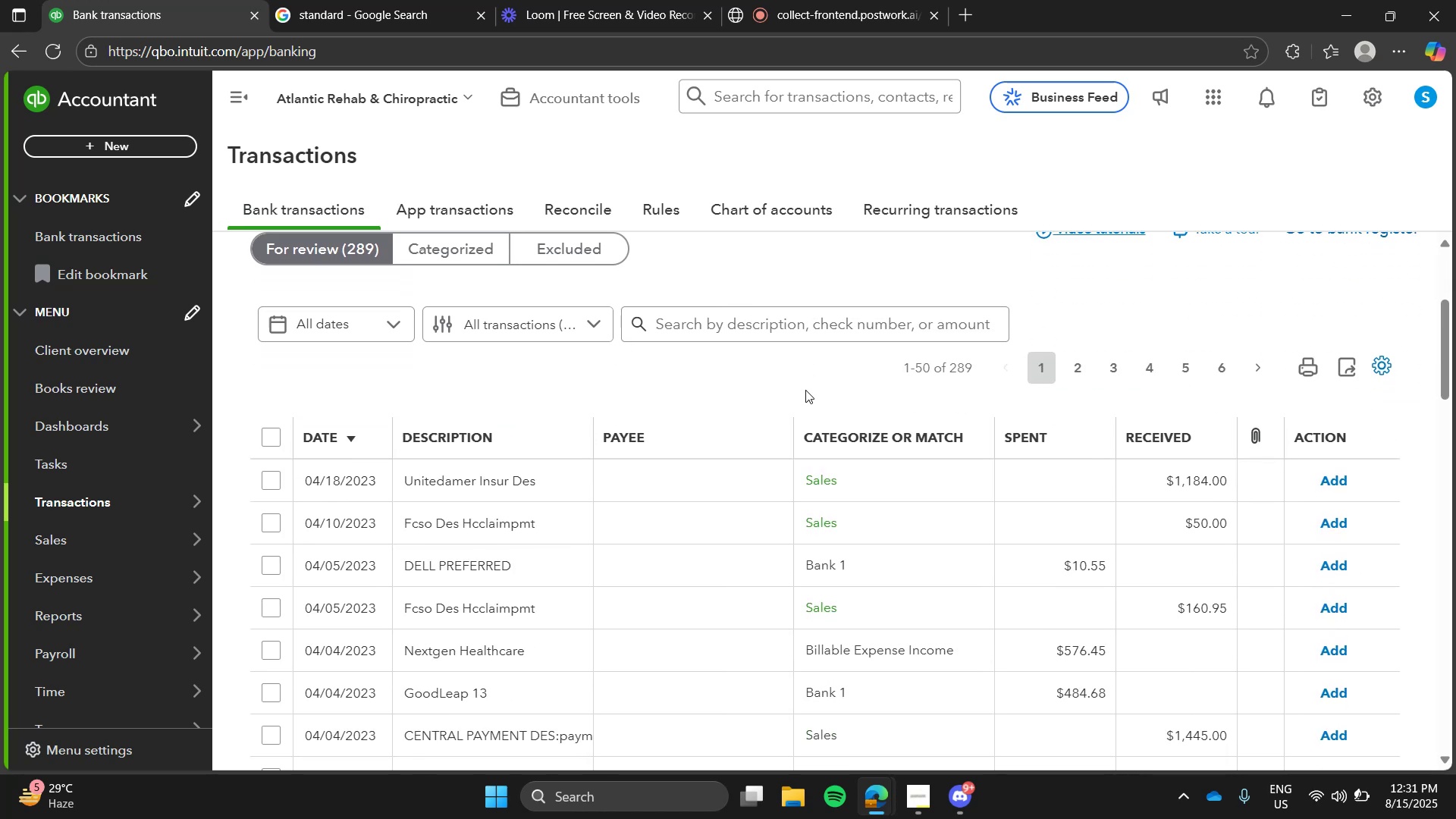 
left_click([602, 485])
 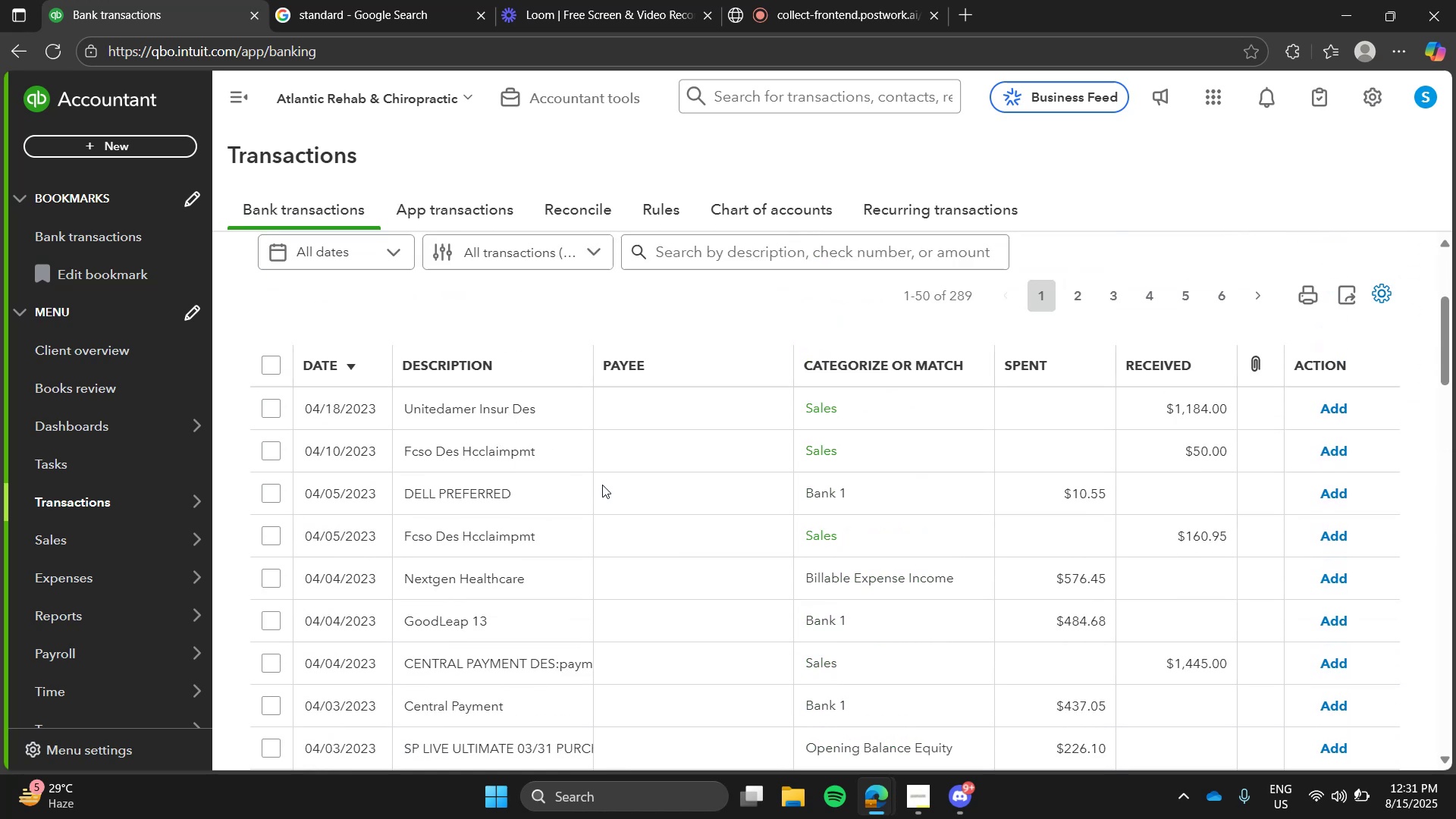 
left_click([708, 563])
 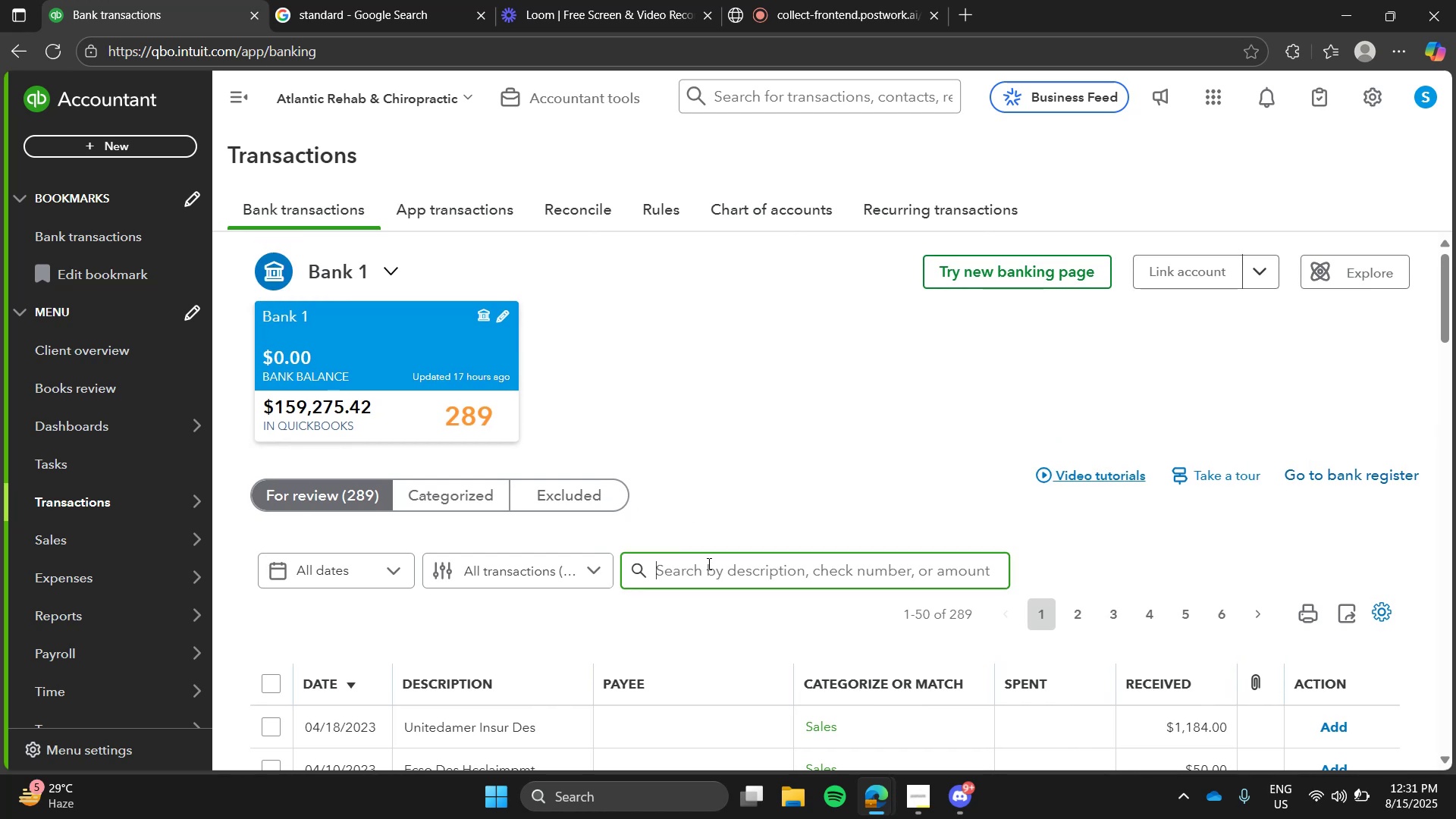 
key(T)
 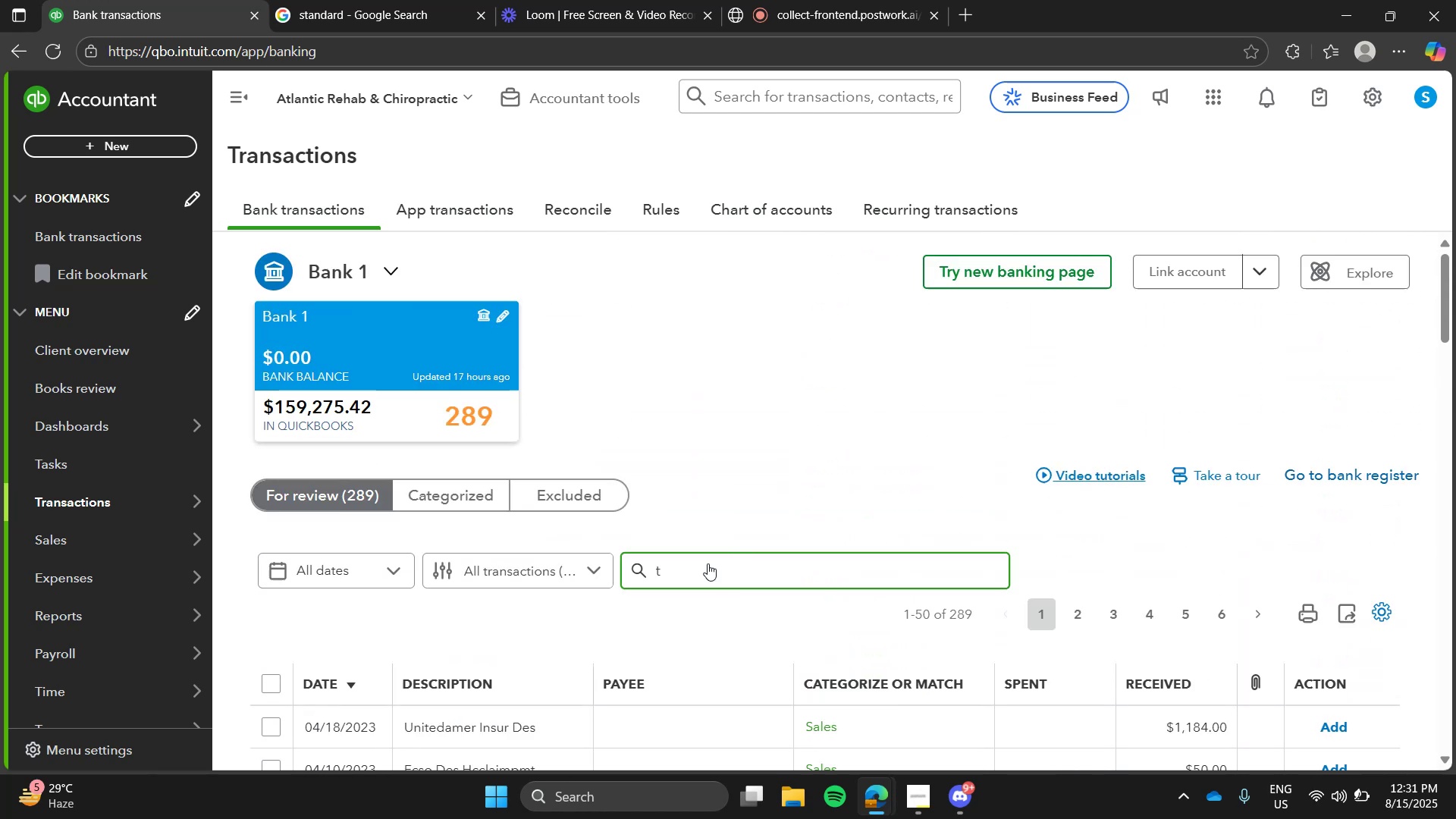 
type(-mobile)
 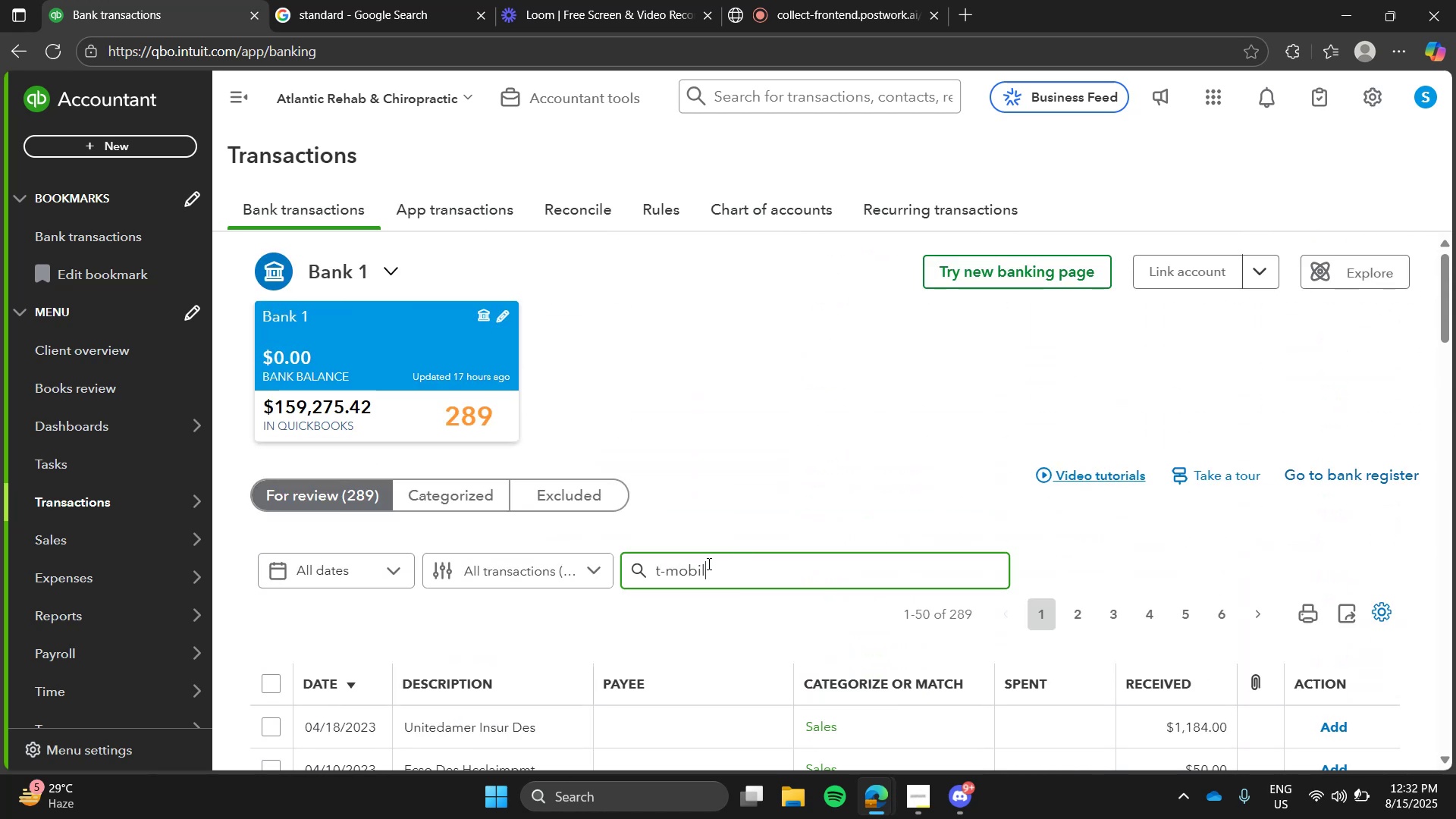 
key(Enter)
 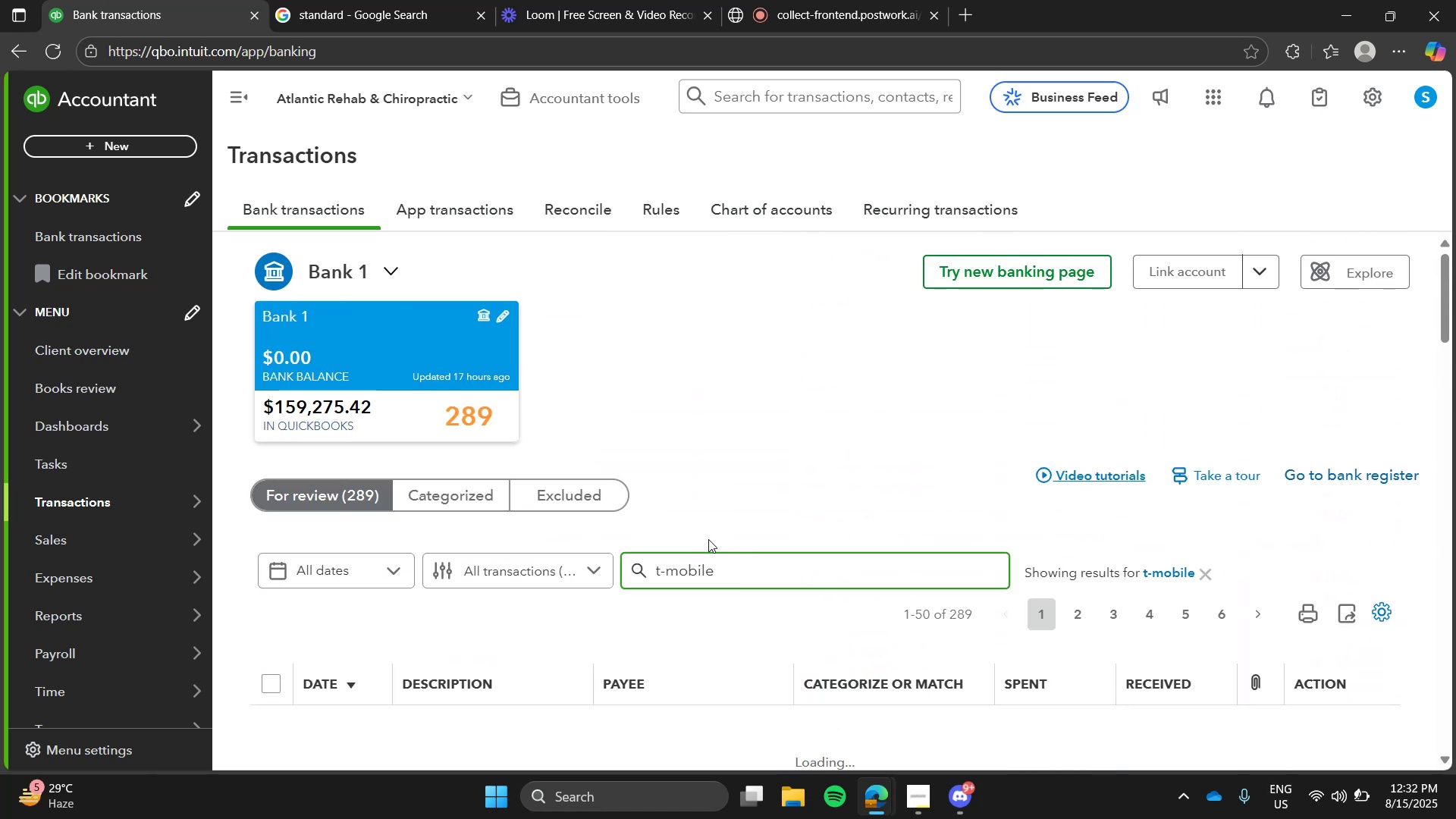 
left_click([714, 504])
 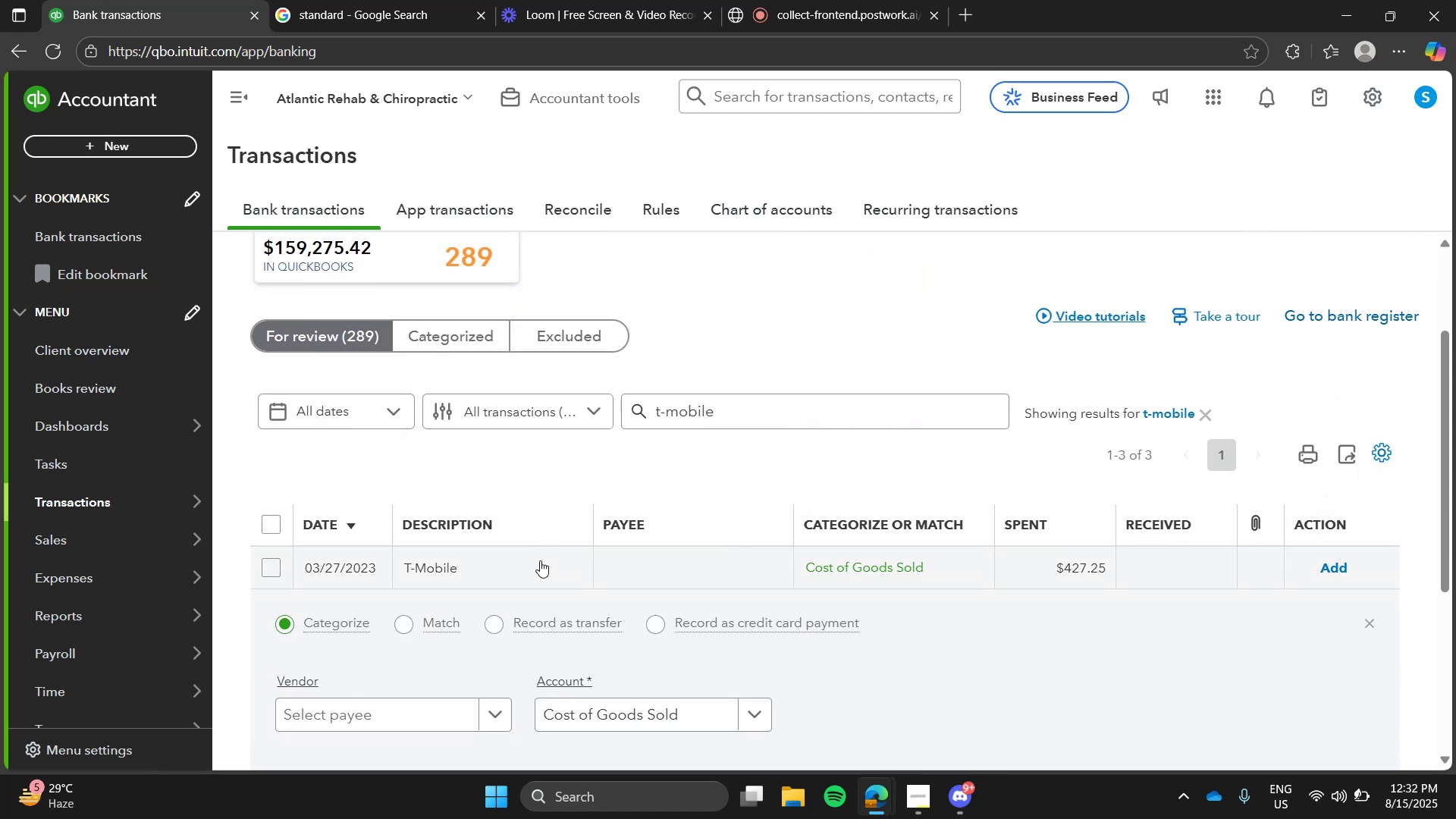 
left_click([540, 560])
 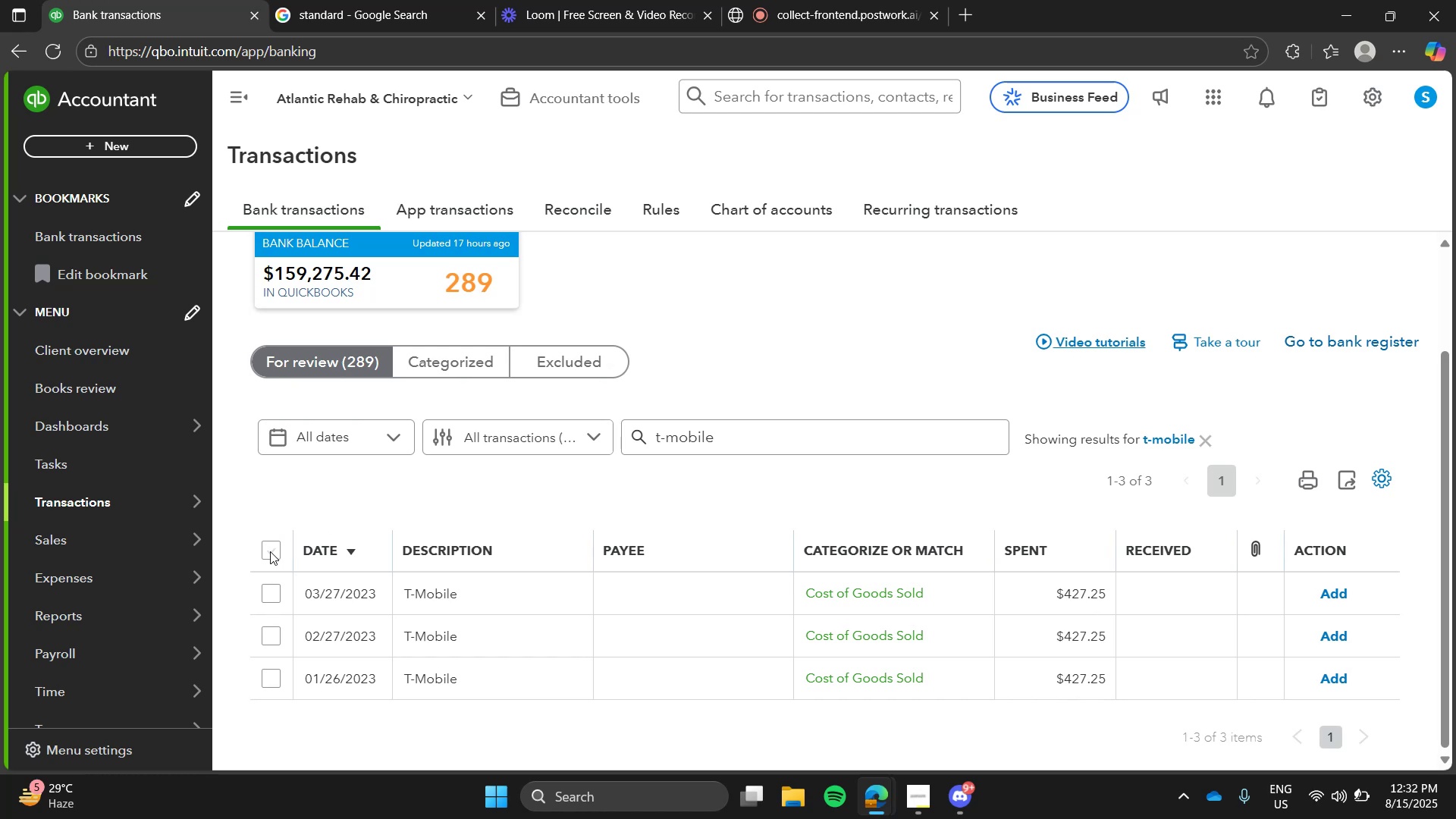 
left_click([268, 551])
 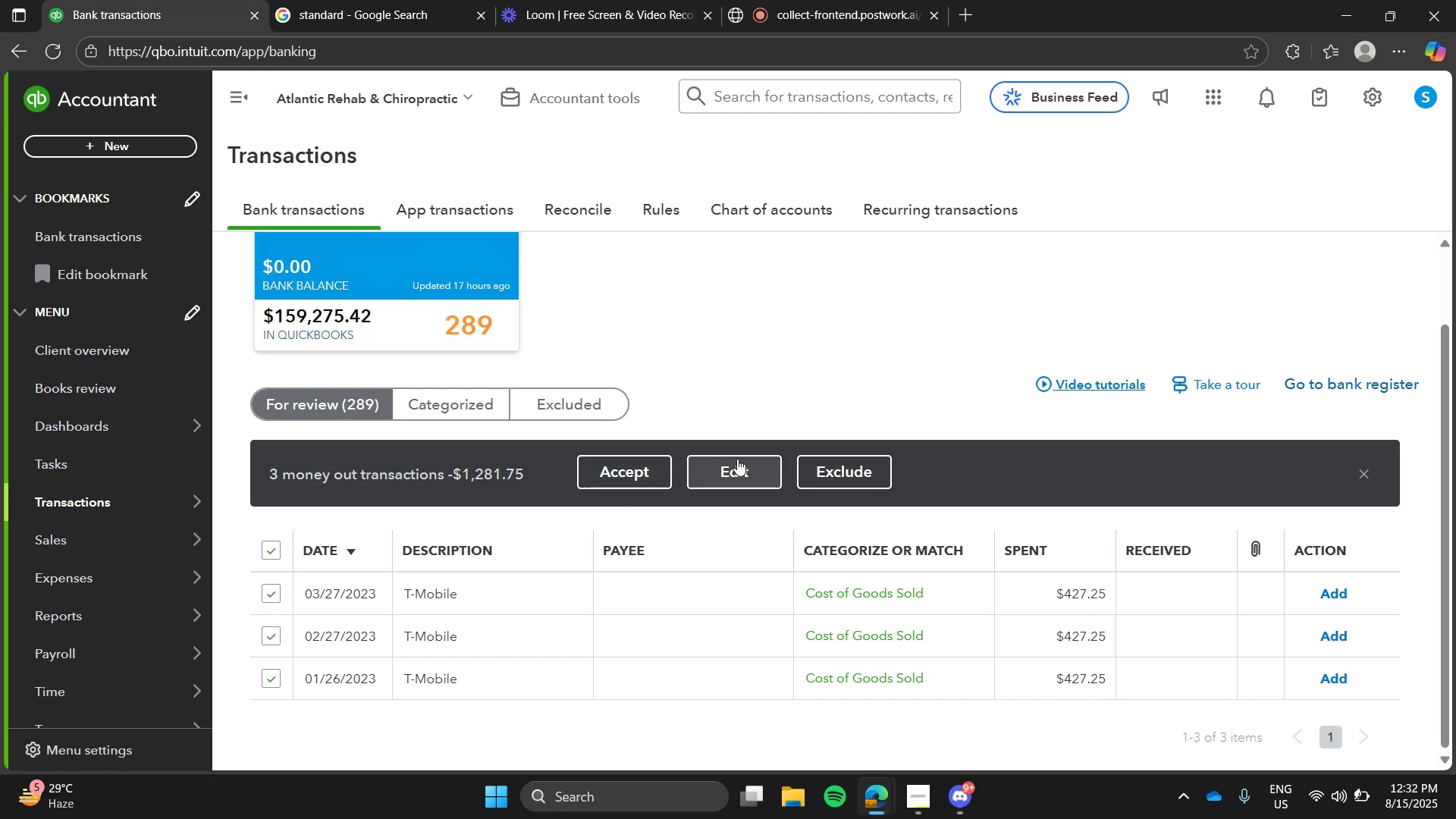 
left_click([737, 459])
 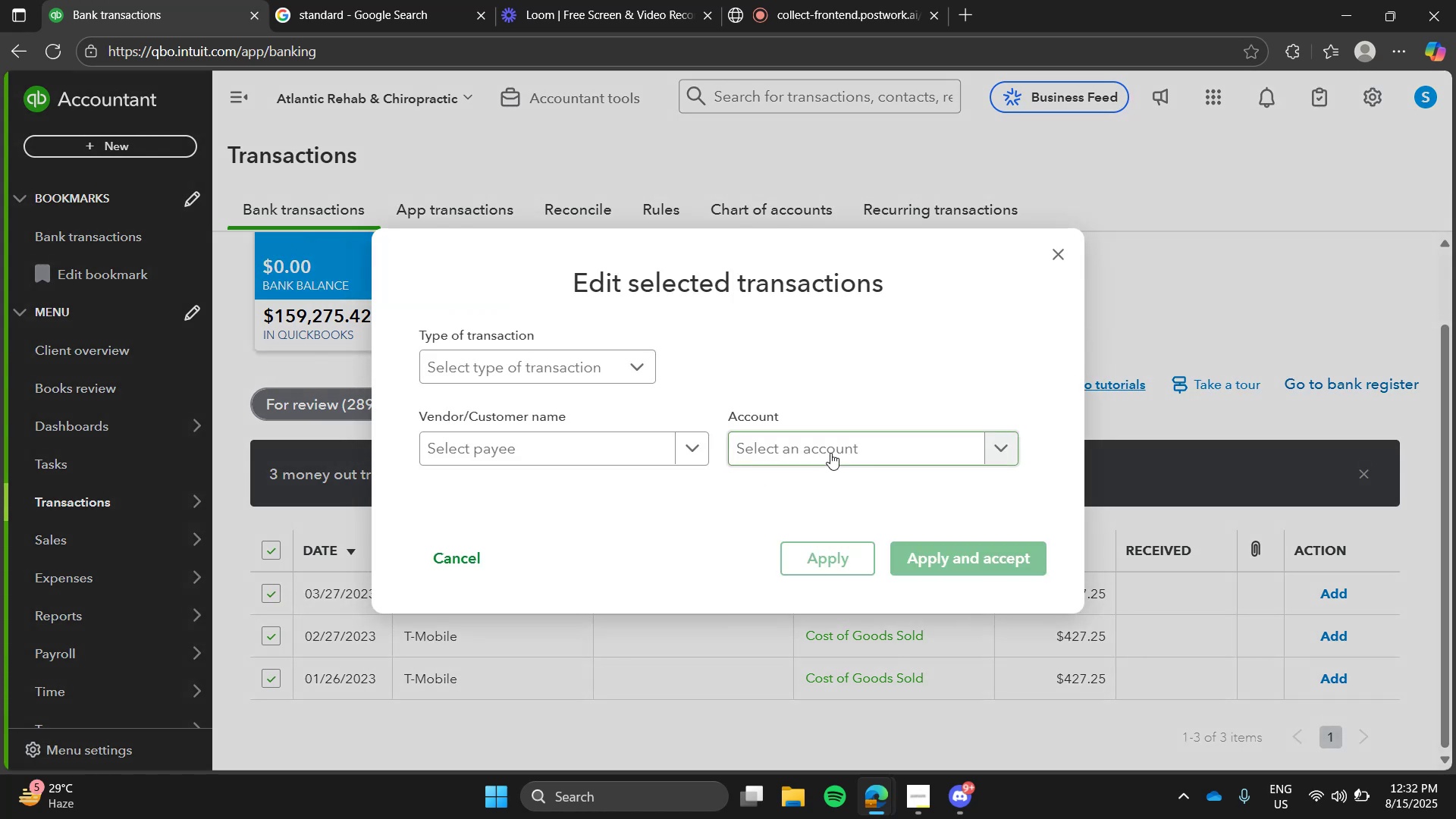 
left_click([830, 453])
 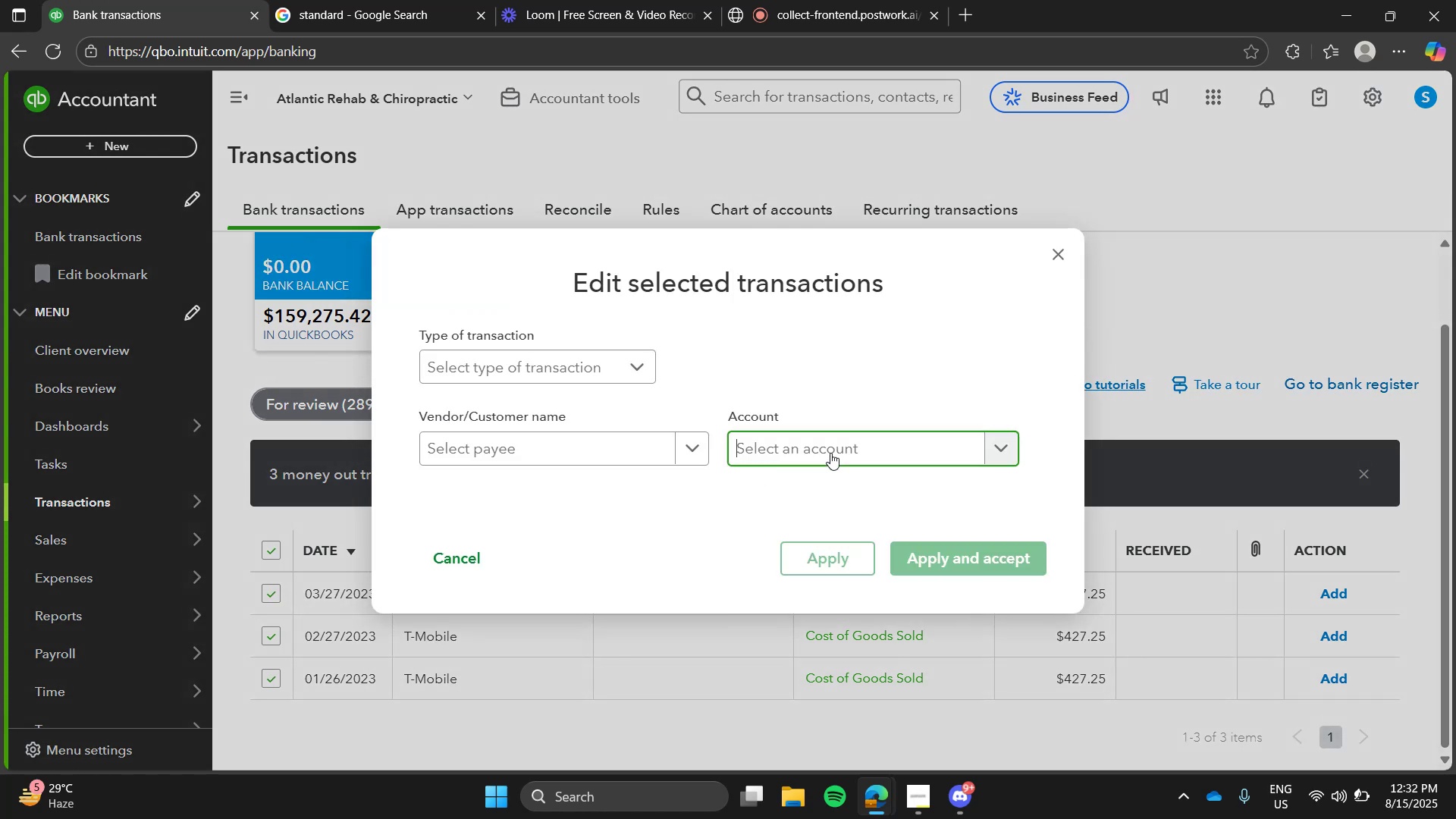 
type(utliti)
 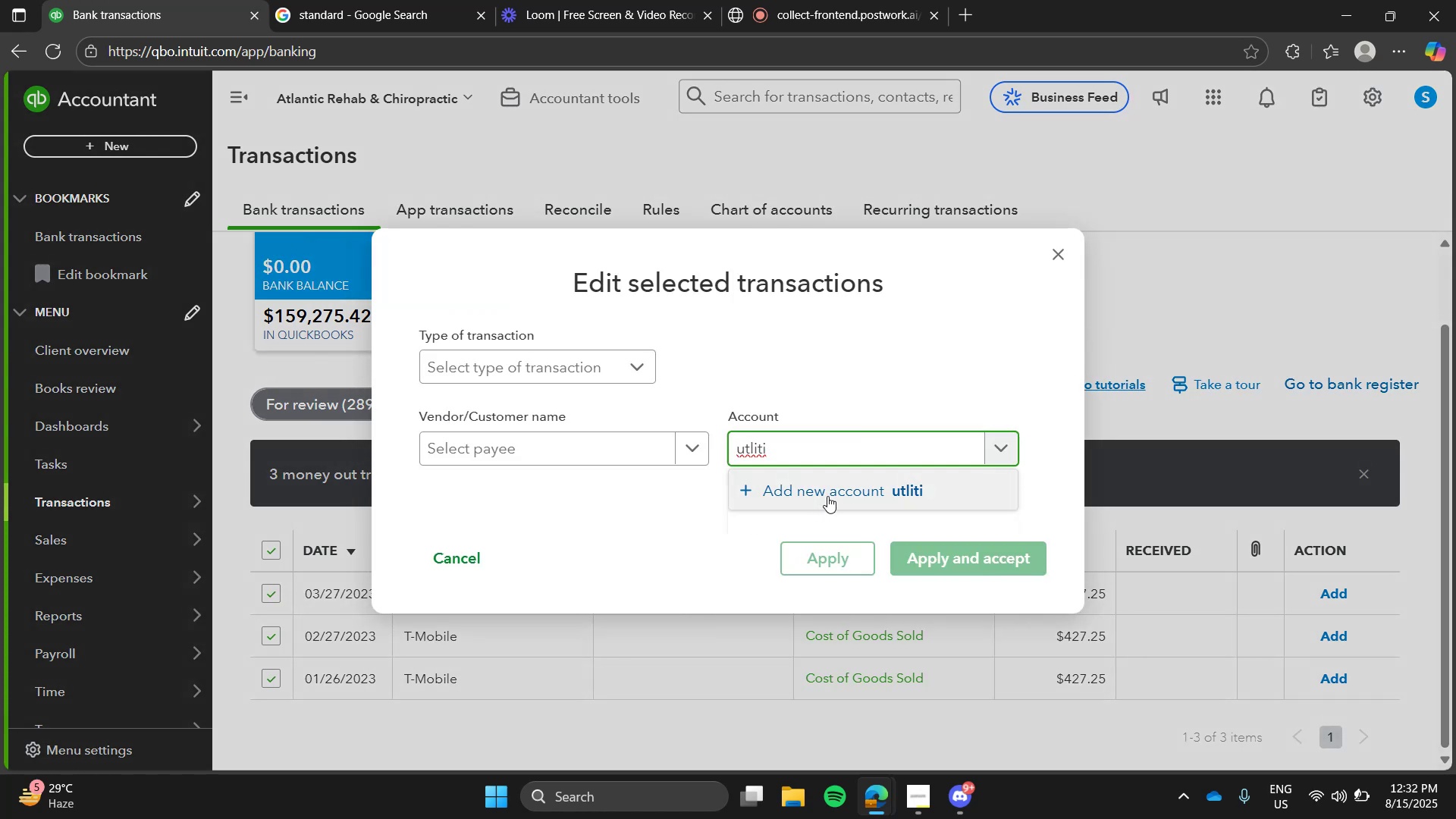 
hold_key(key=Backspace, duration=0.92)
 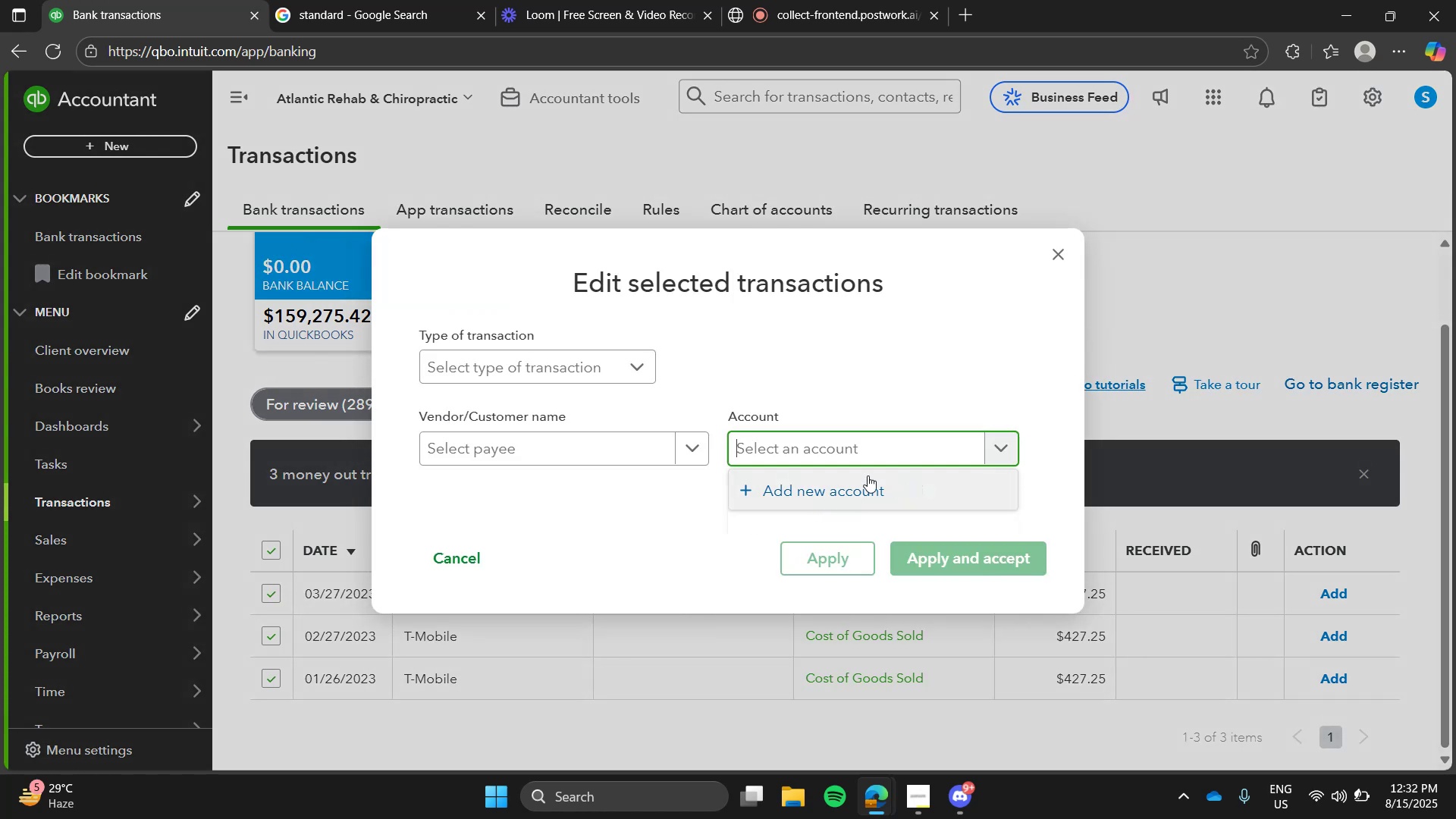 
type(subs)
 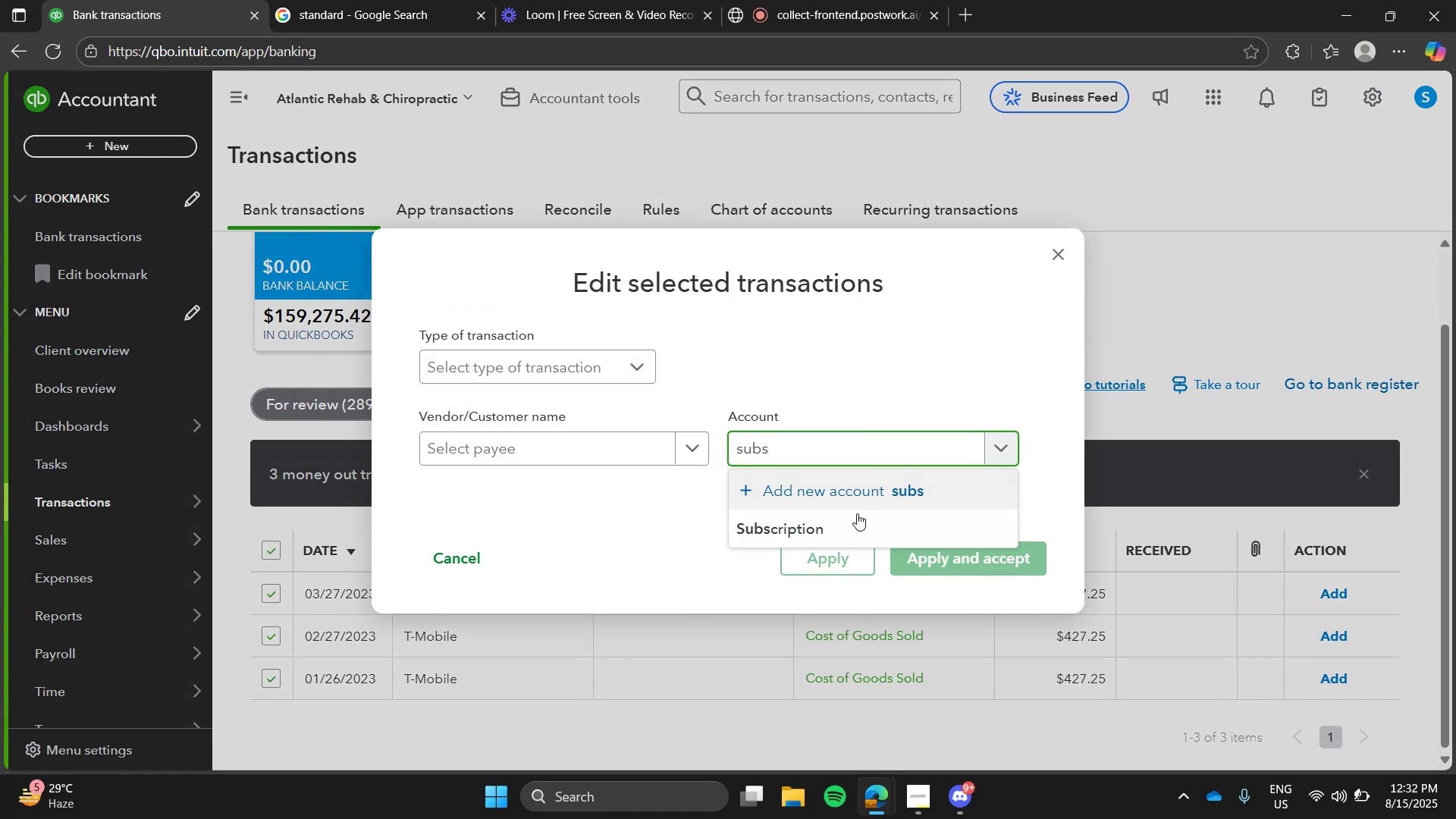 
left_click([855, 527])
 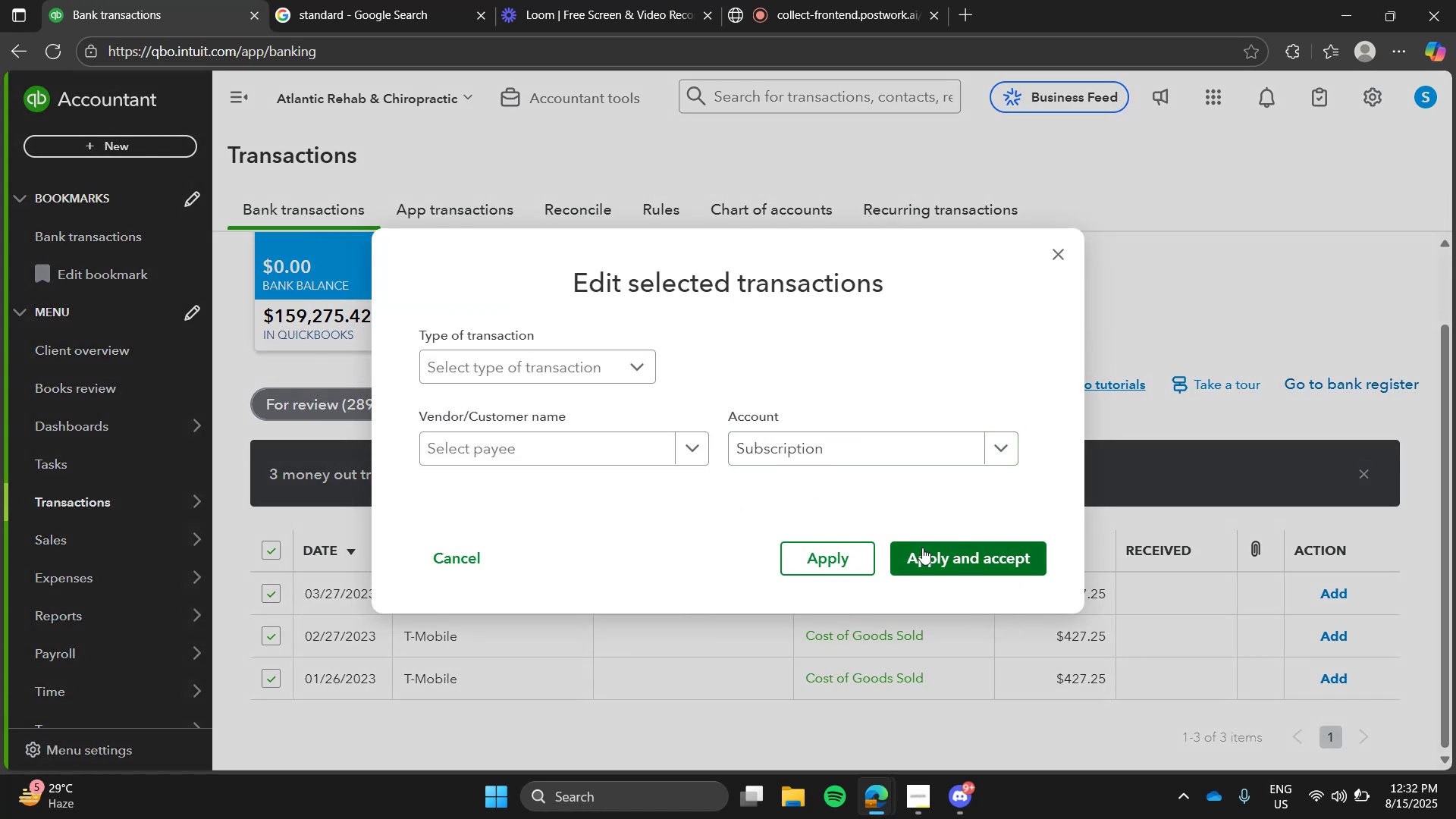 
left_click([922, 548])
 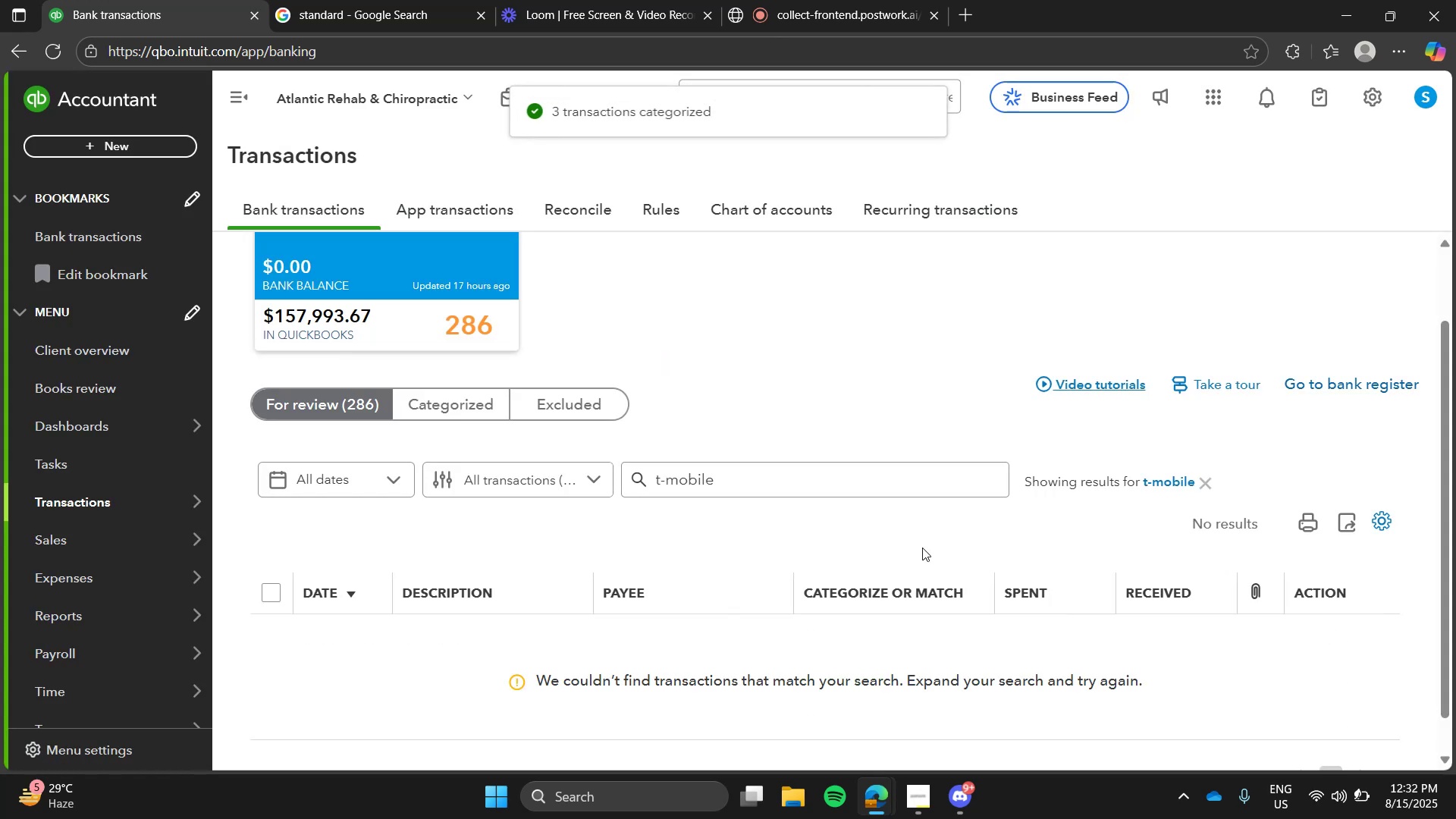 
left_click([1182, 482])
 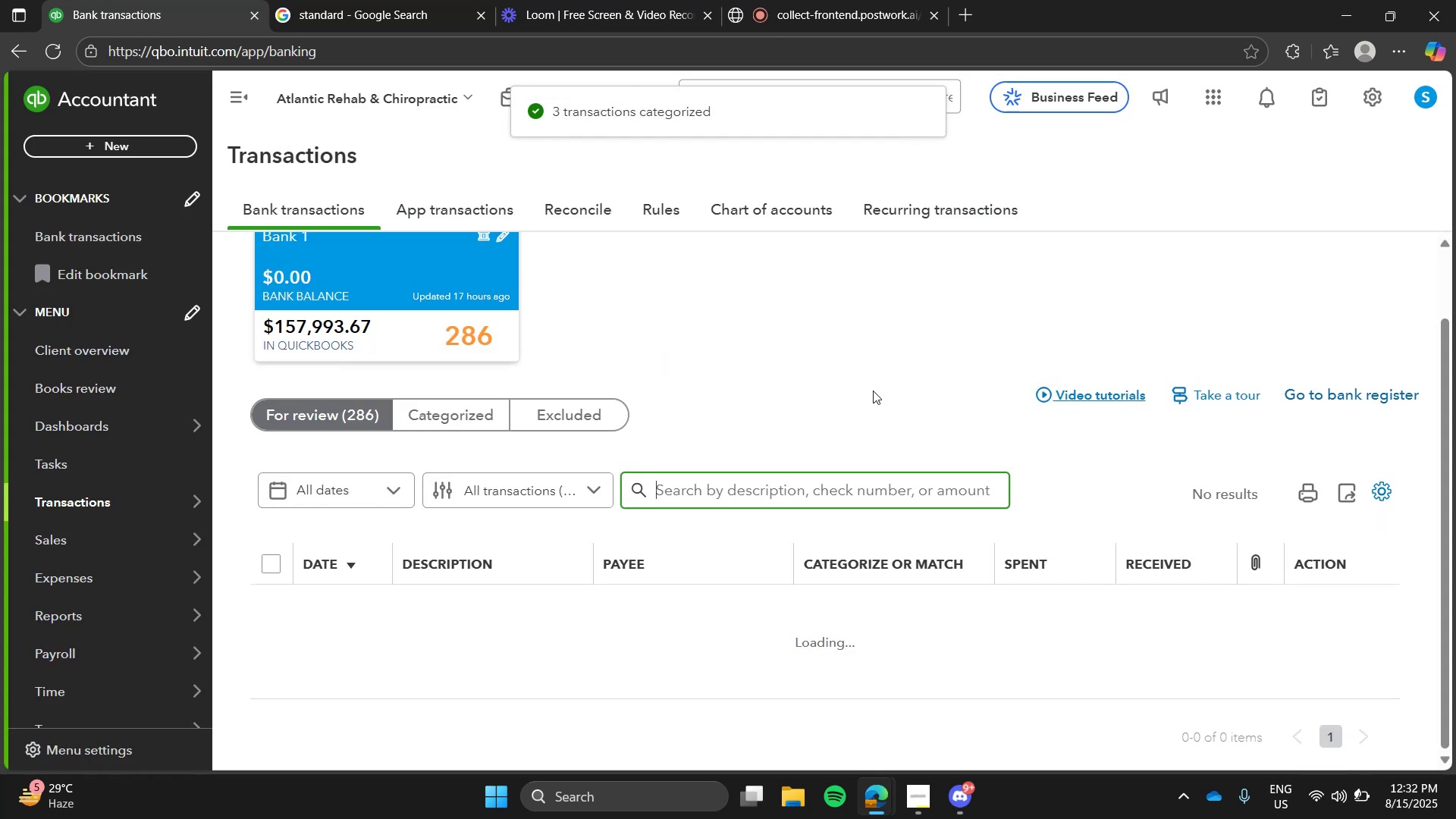 
left_click([873, 391])
 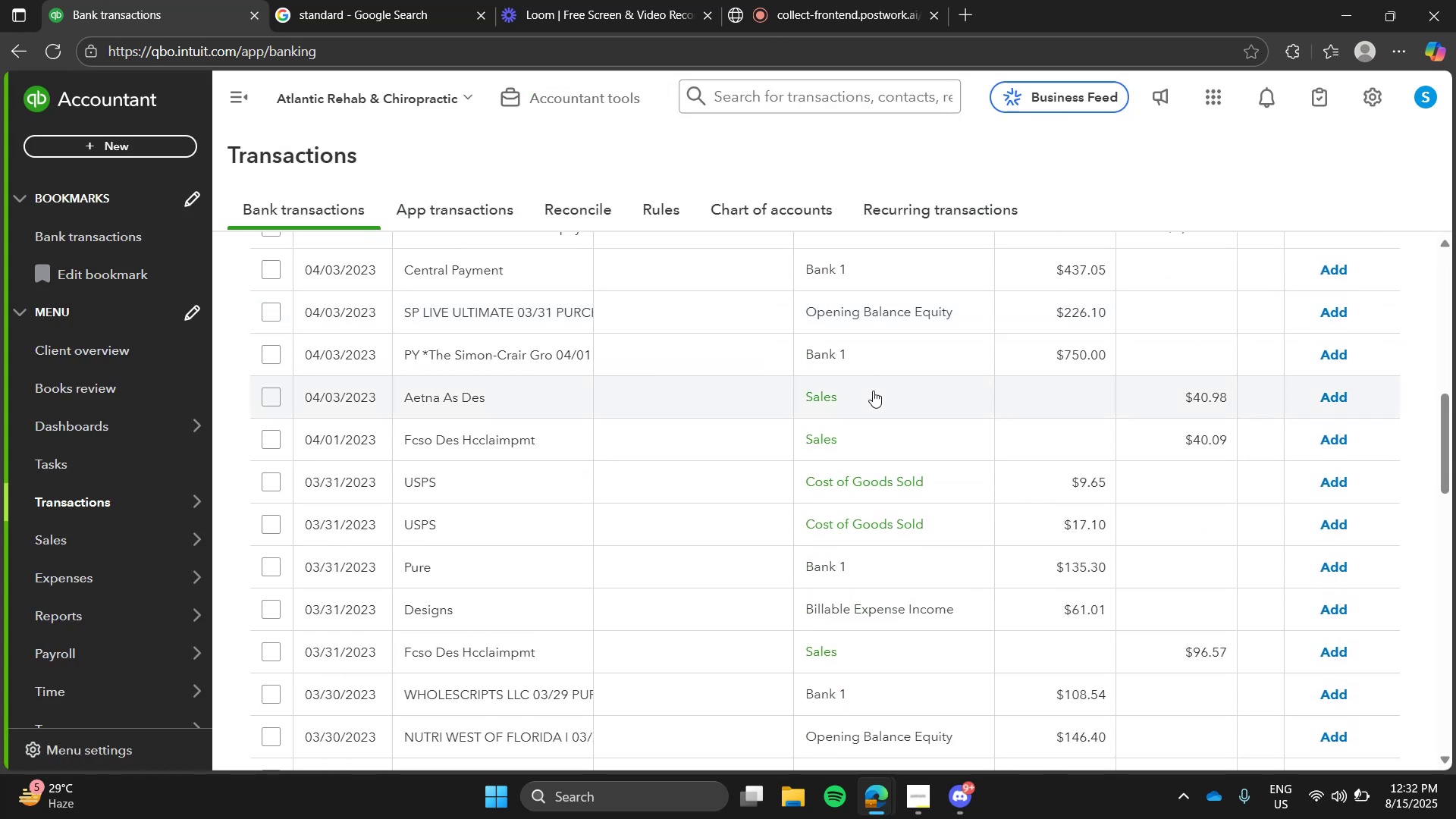 
left_click([573, 487])
 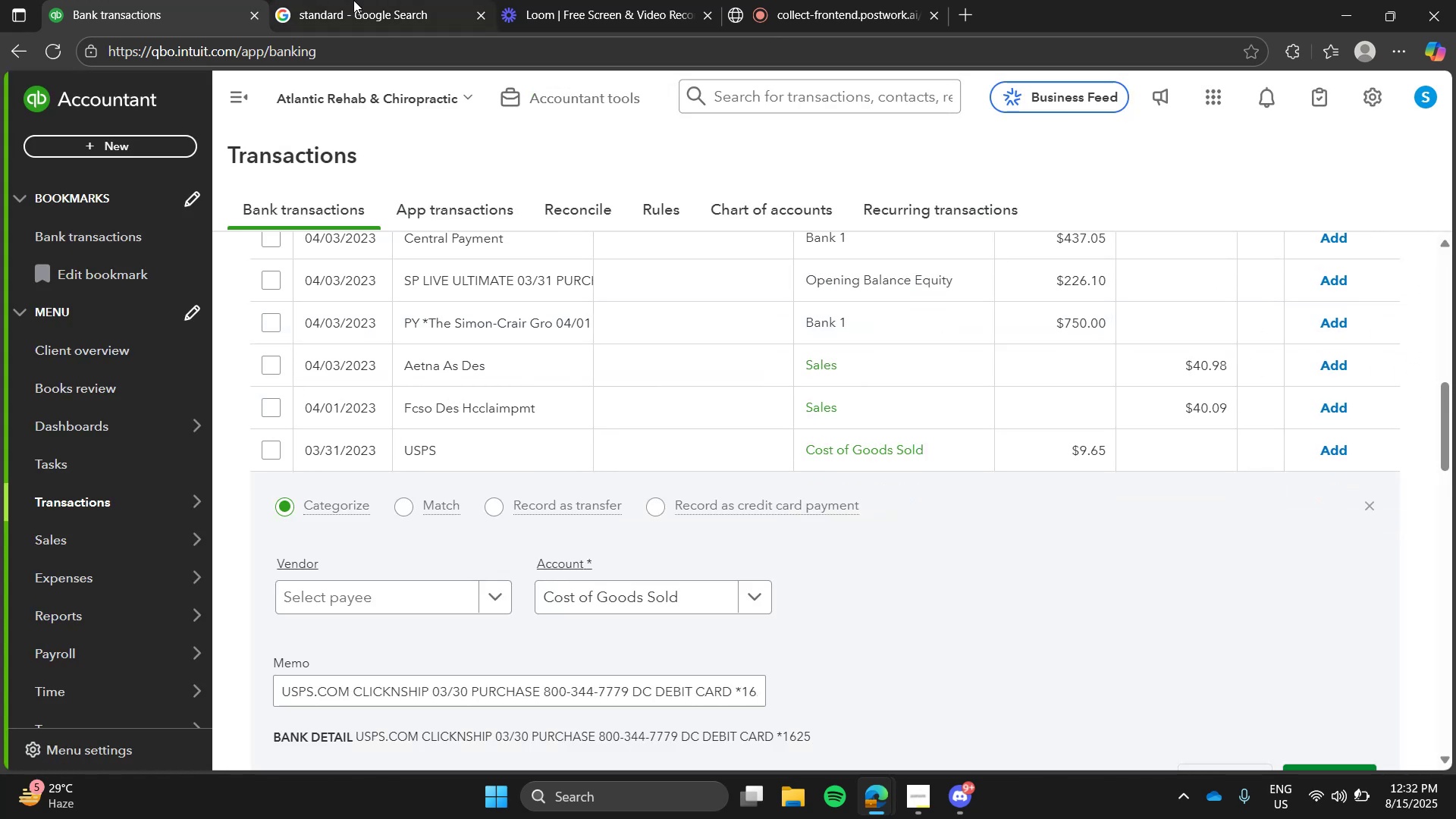 
left_click([353, 0])
 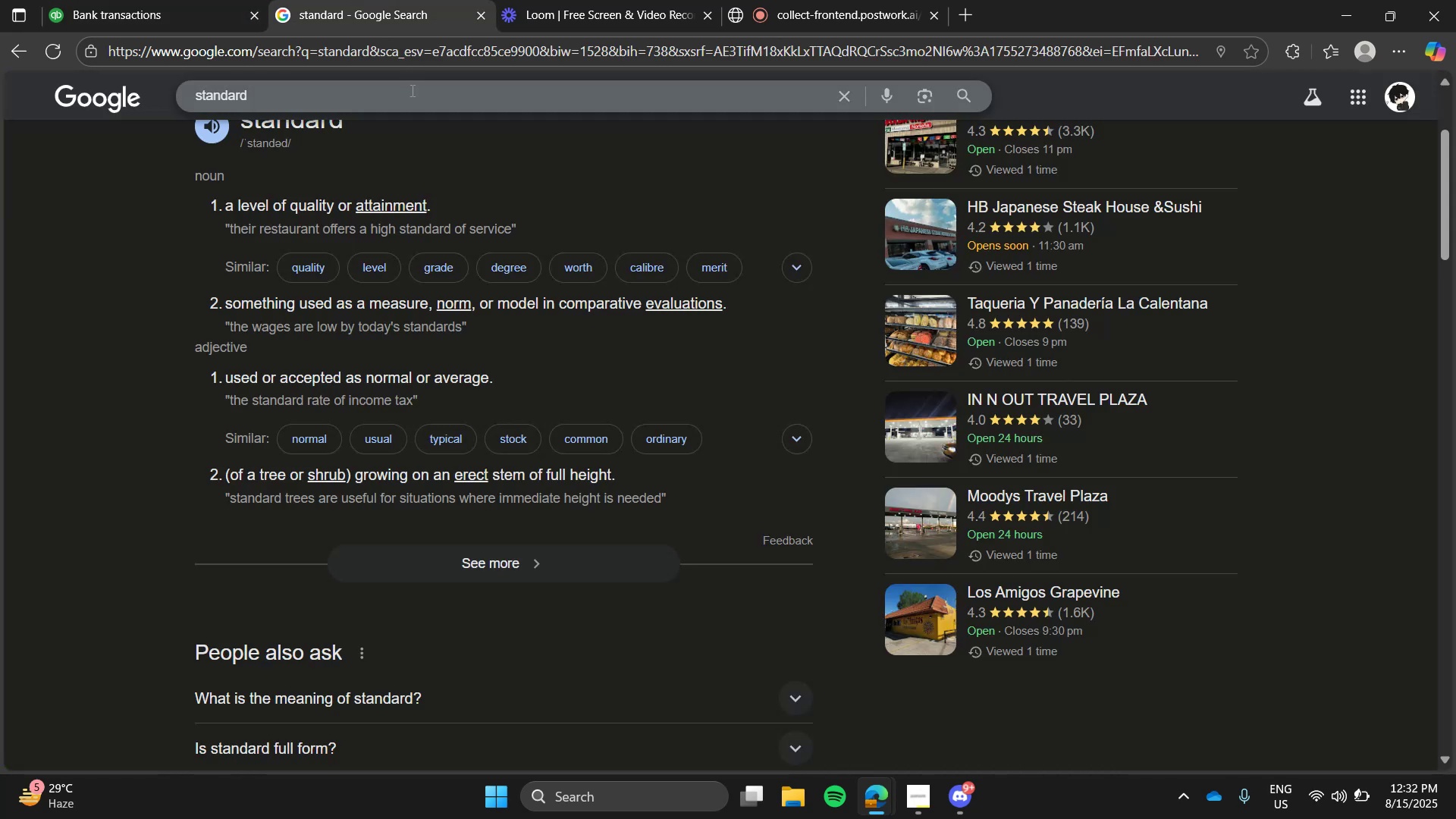 
double_click([411, 90])
 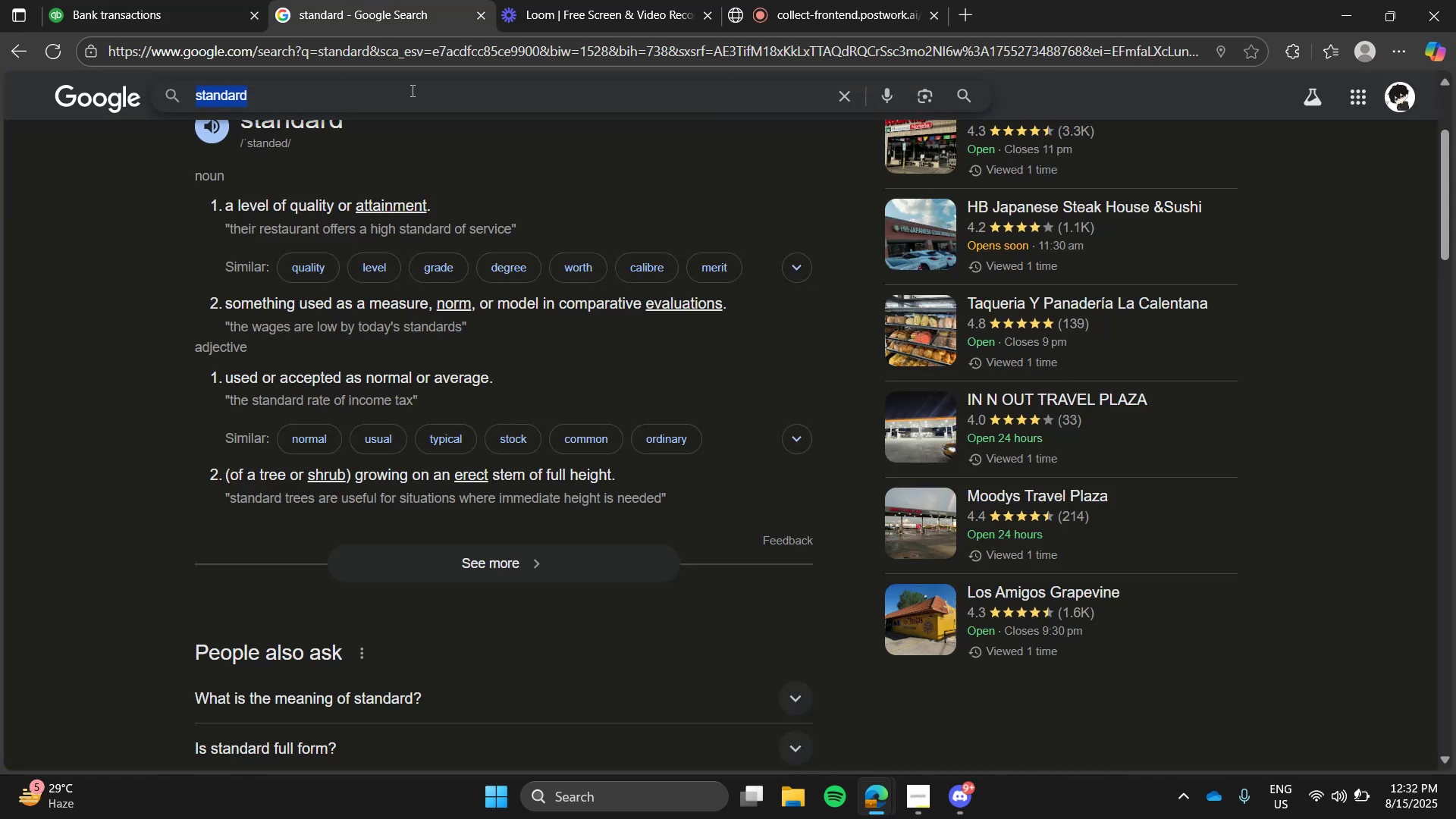 
triple_click([411, 90])
 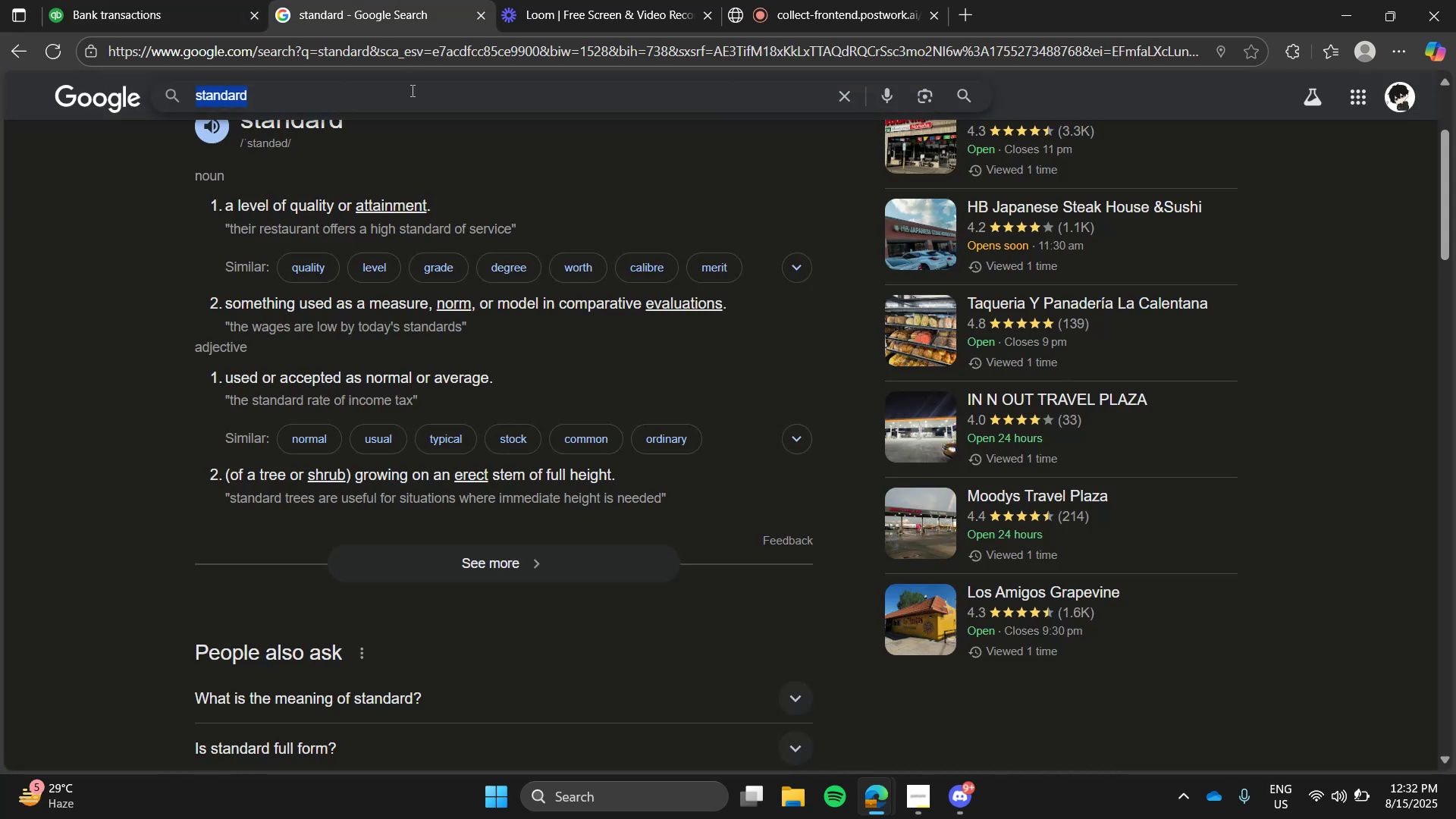 
type(uspsp)
key(Backspace)
 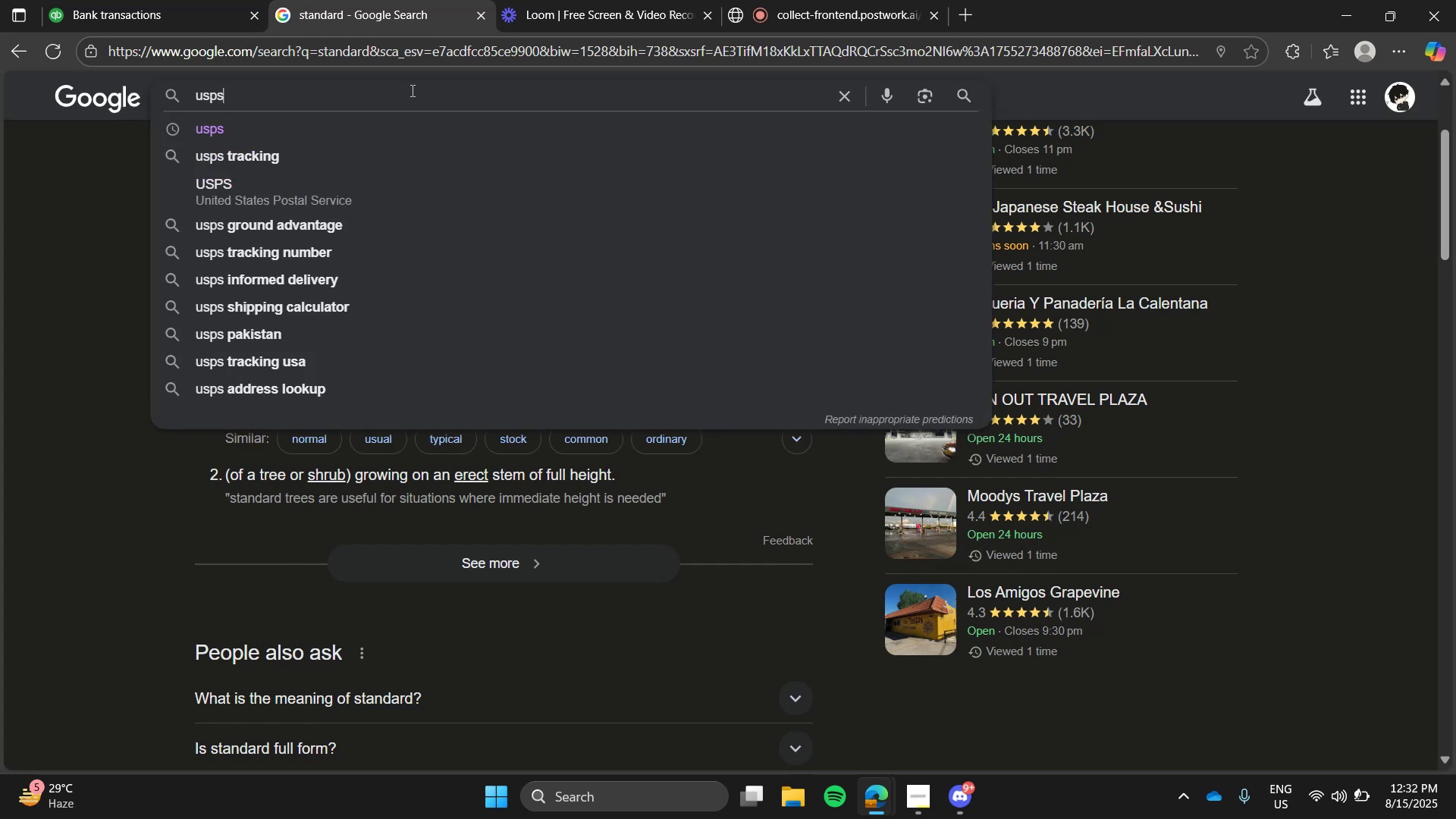 
key(Enter)
 